 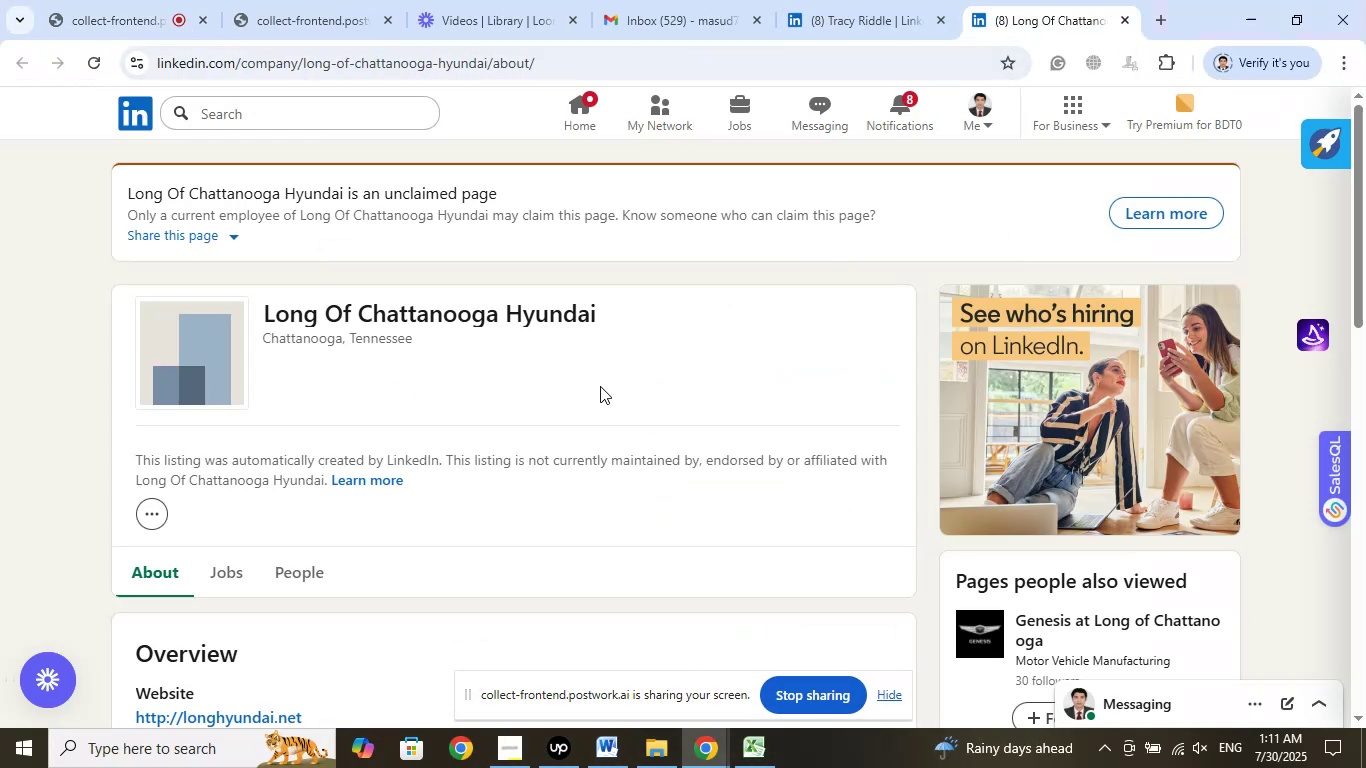 
scroll: coordinate [684, 346], scroll_direction: up, amount: 4.0
 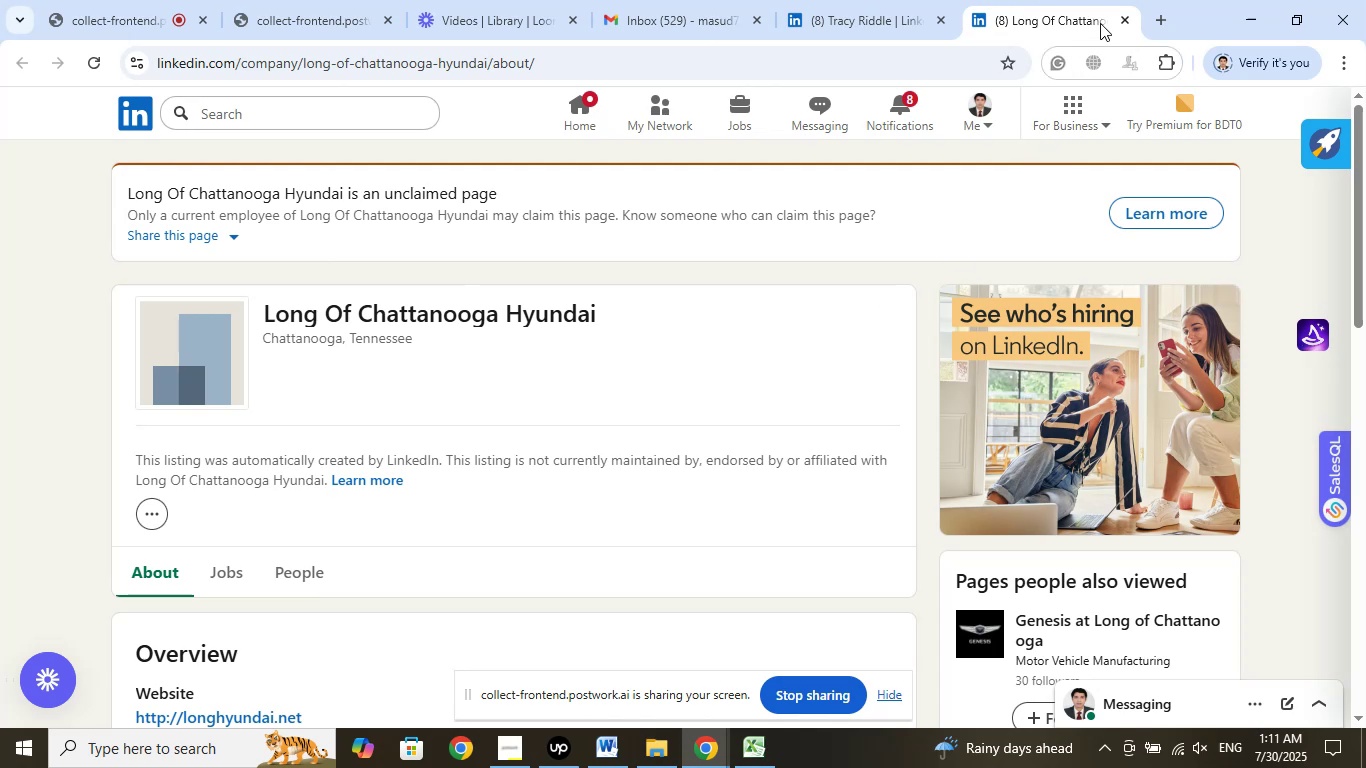 
left_click([1126, 16])
 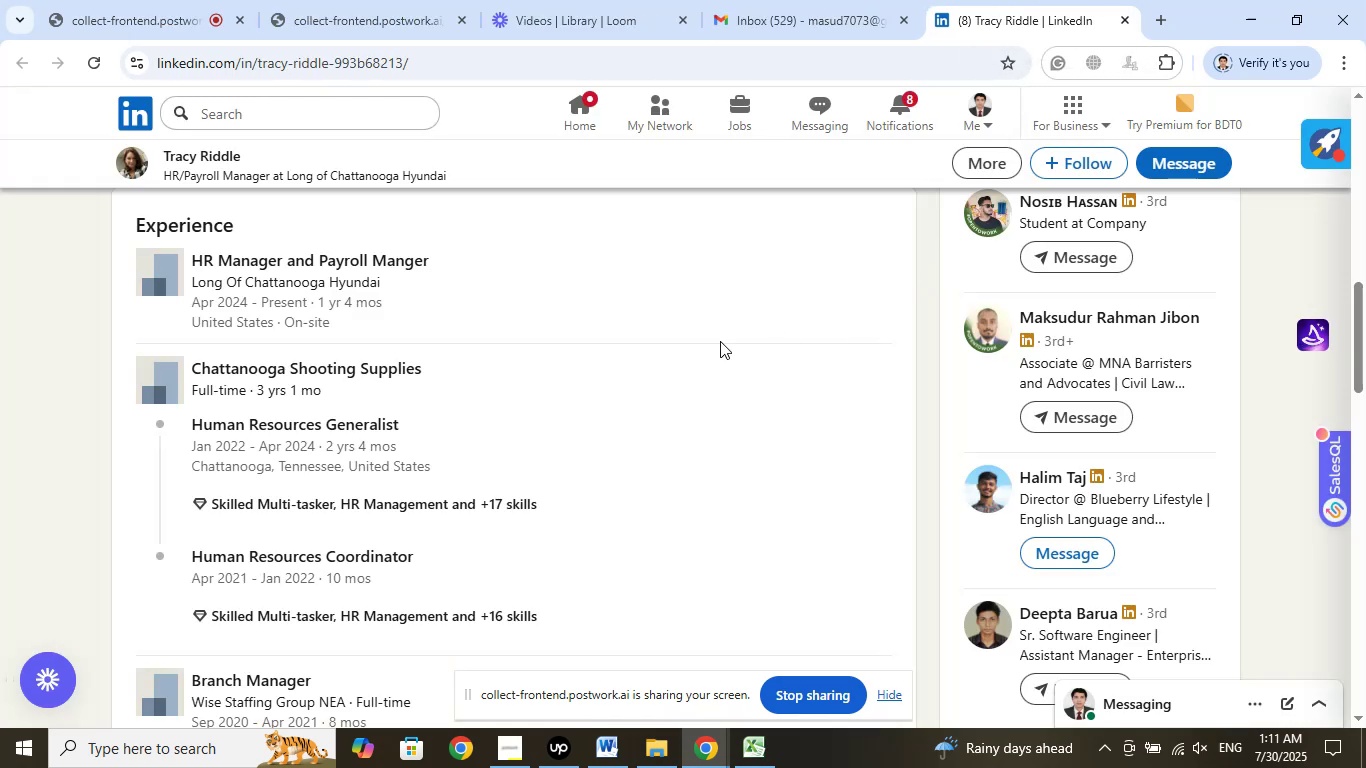 
scroll: coordinate [75, 341], scroll_direction: up, amount: 17.0
 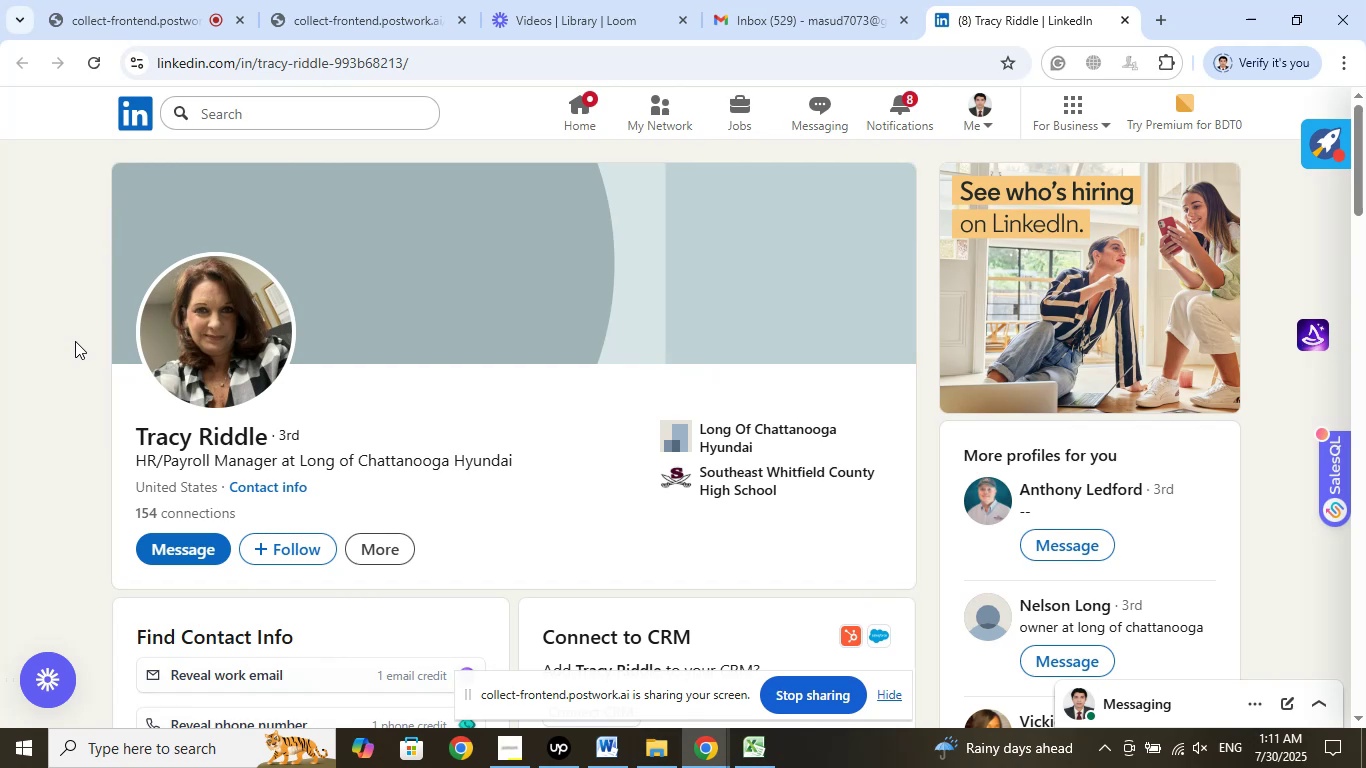 
left_click([75, 341])
 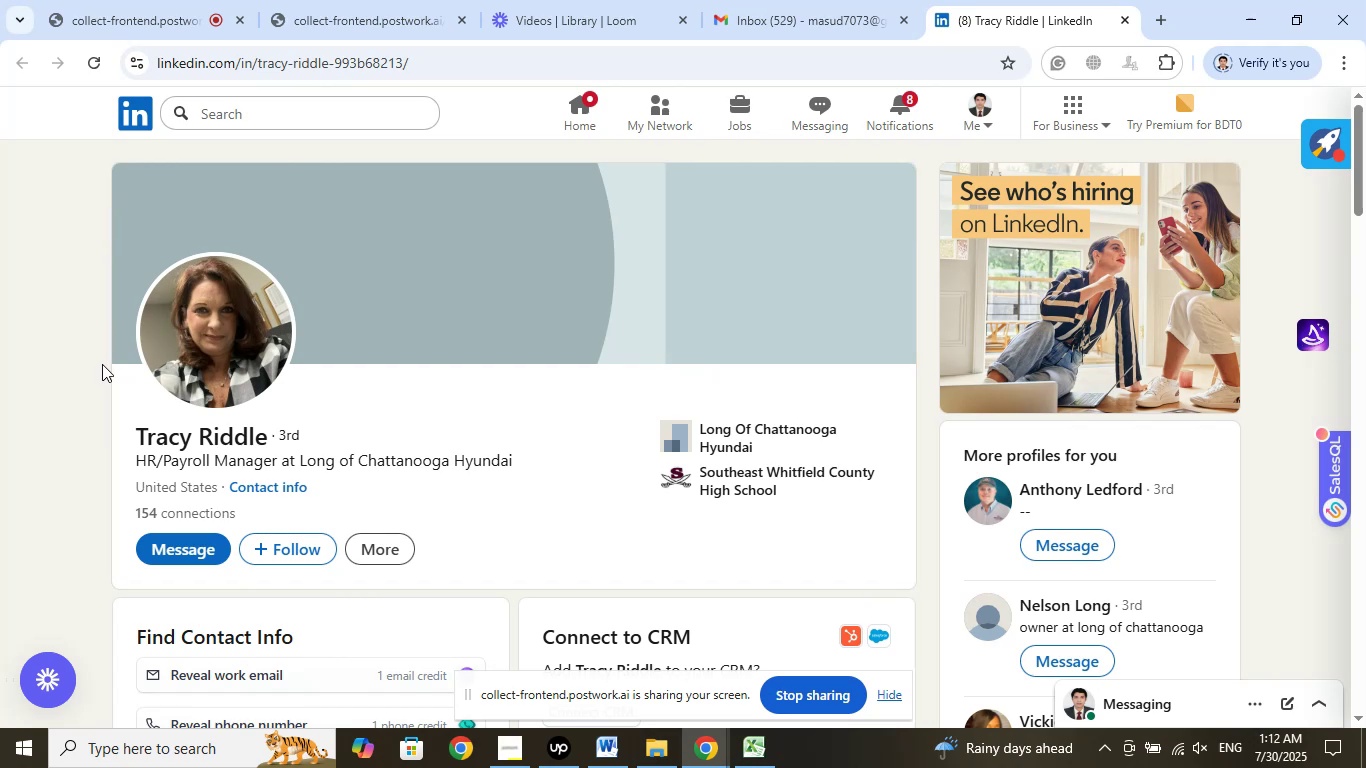 
wait(22.58)
 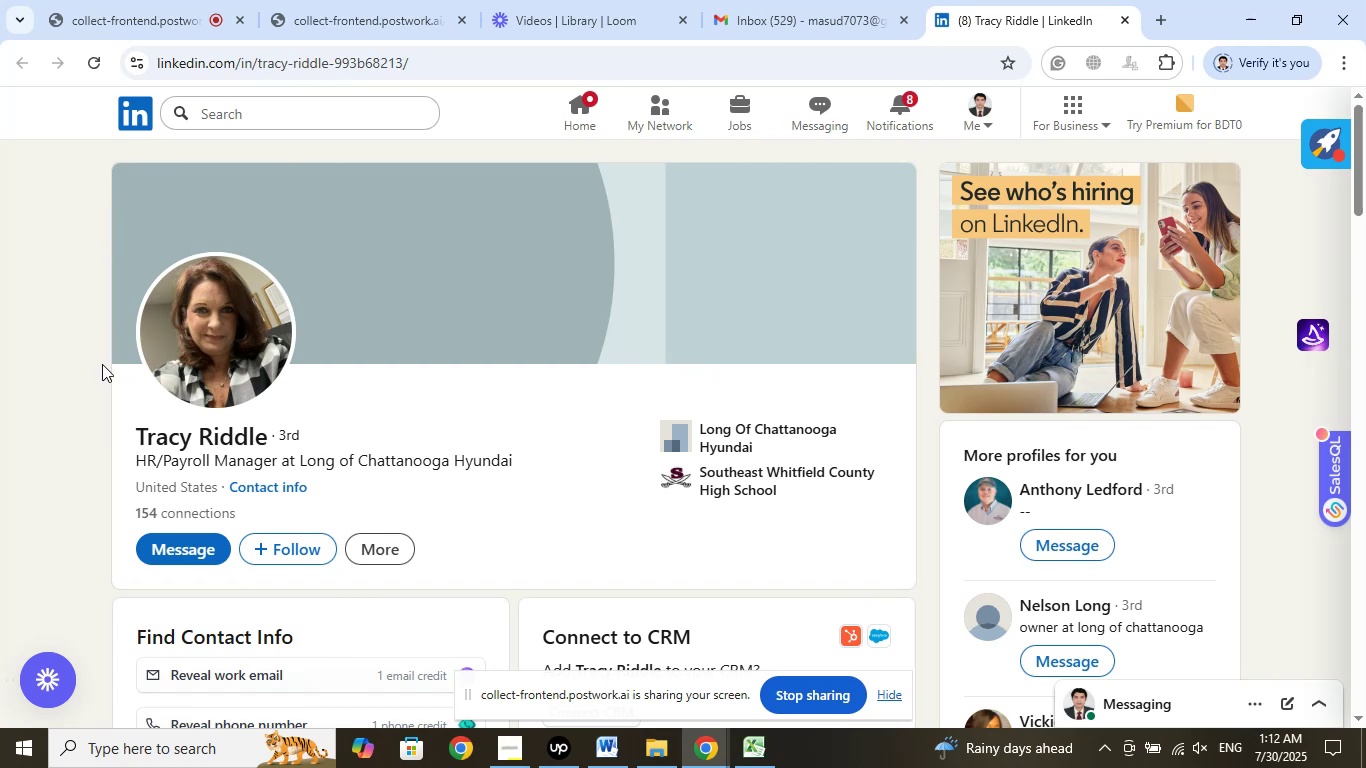 
left_click([58, 131])
 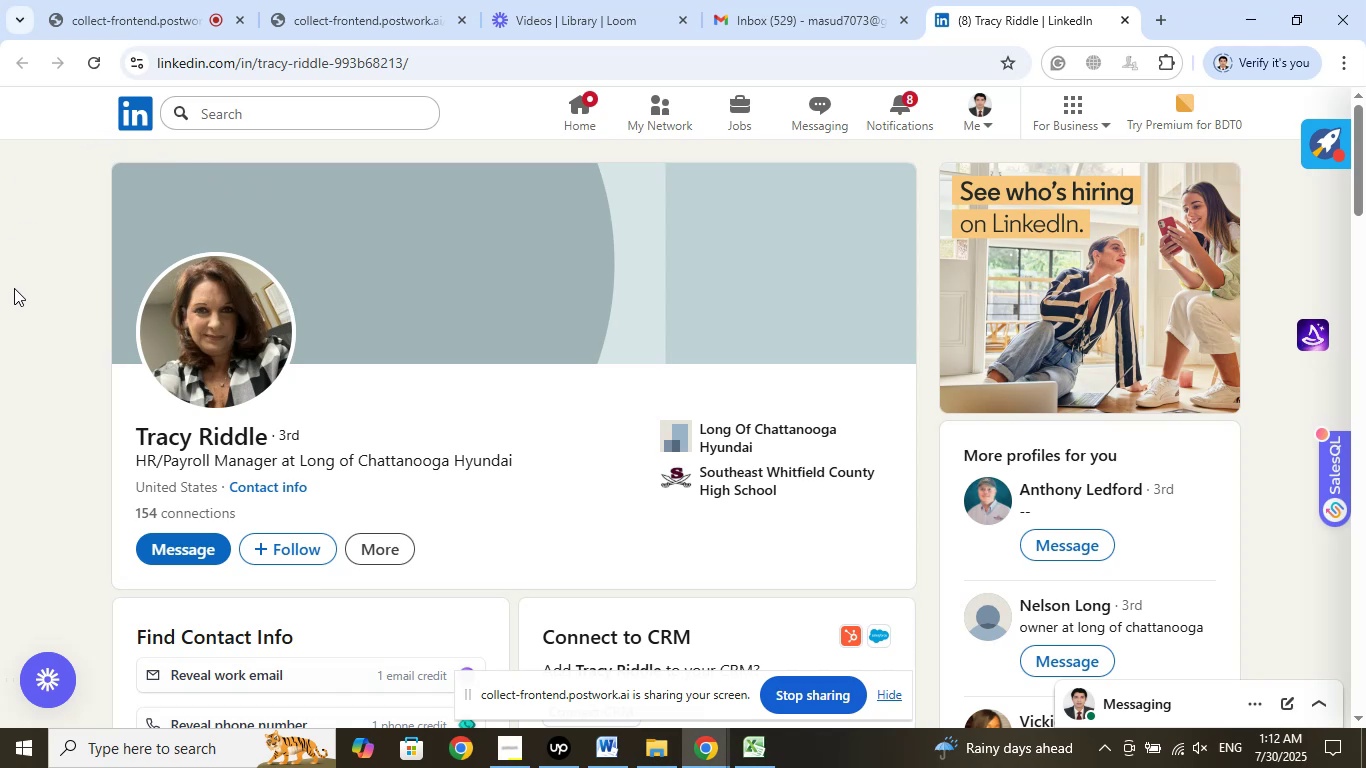 
left_click([14, 288])
 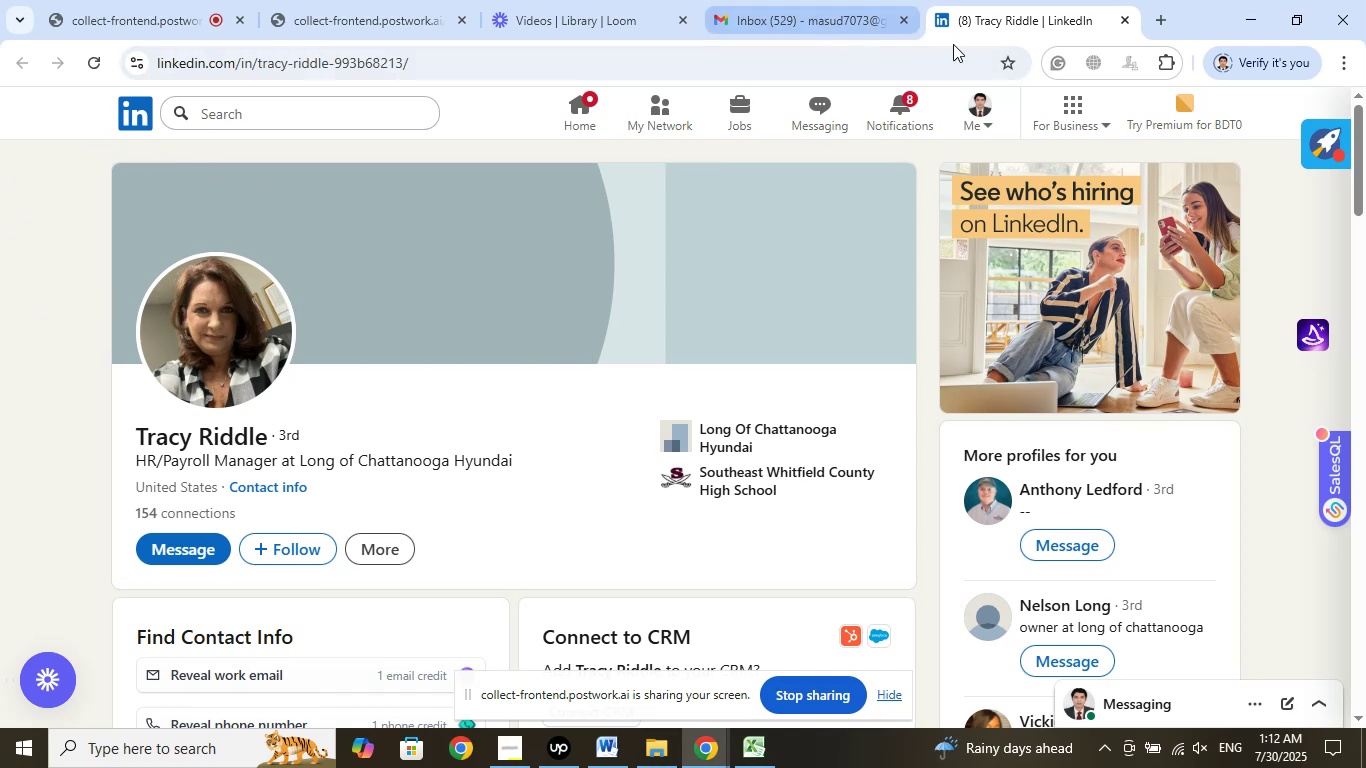 
left_click([1010, 12])
 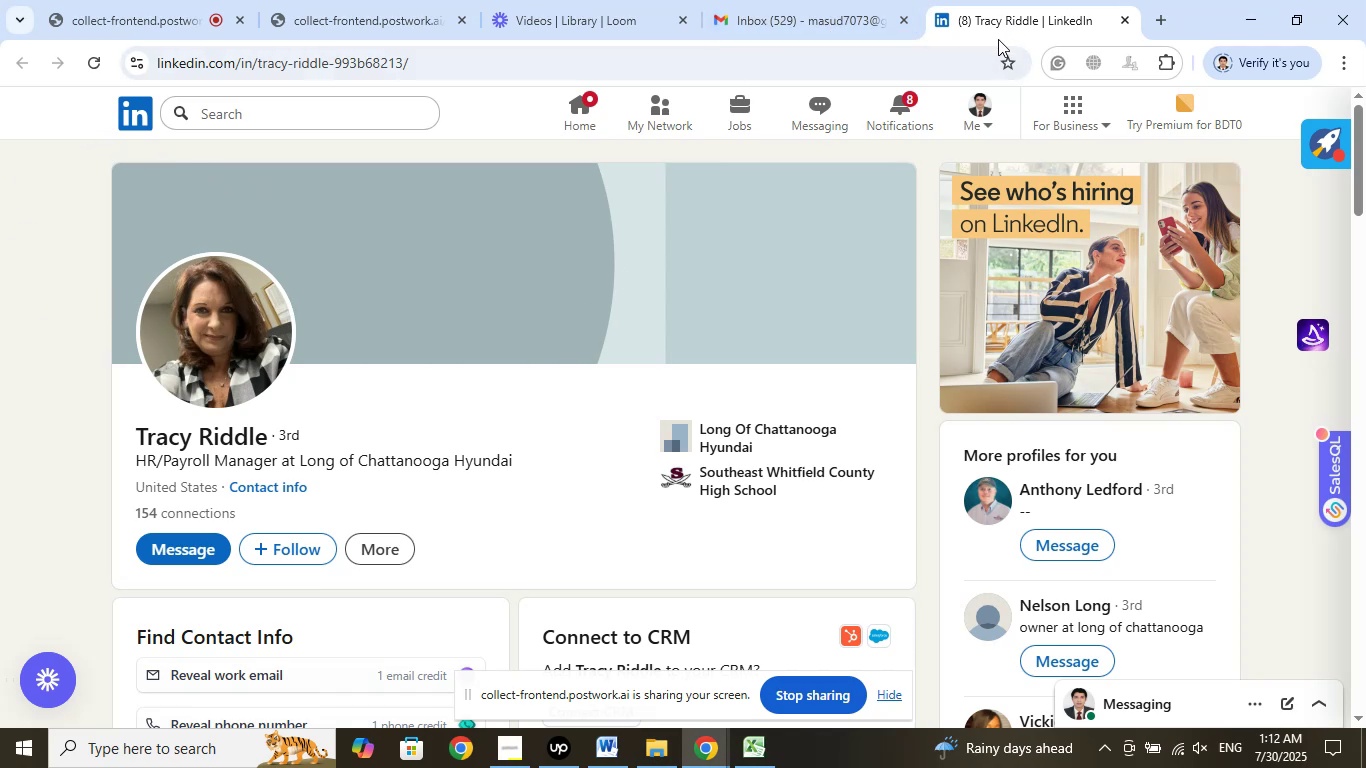 
mouse_move([952, 176])
 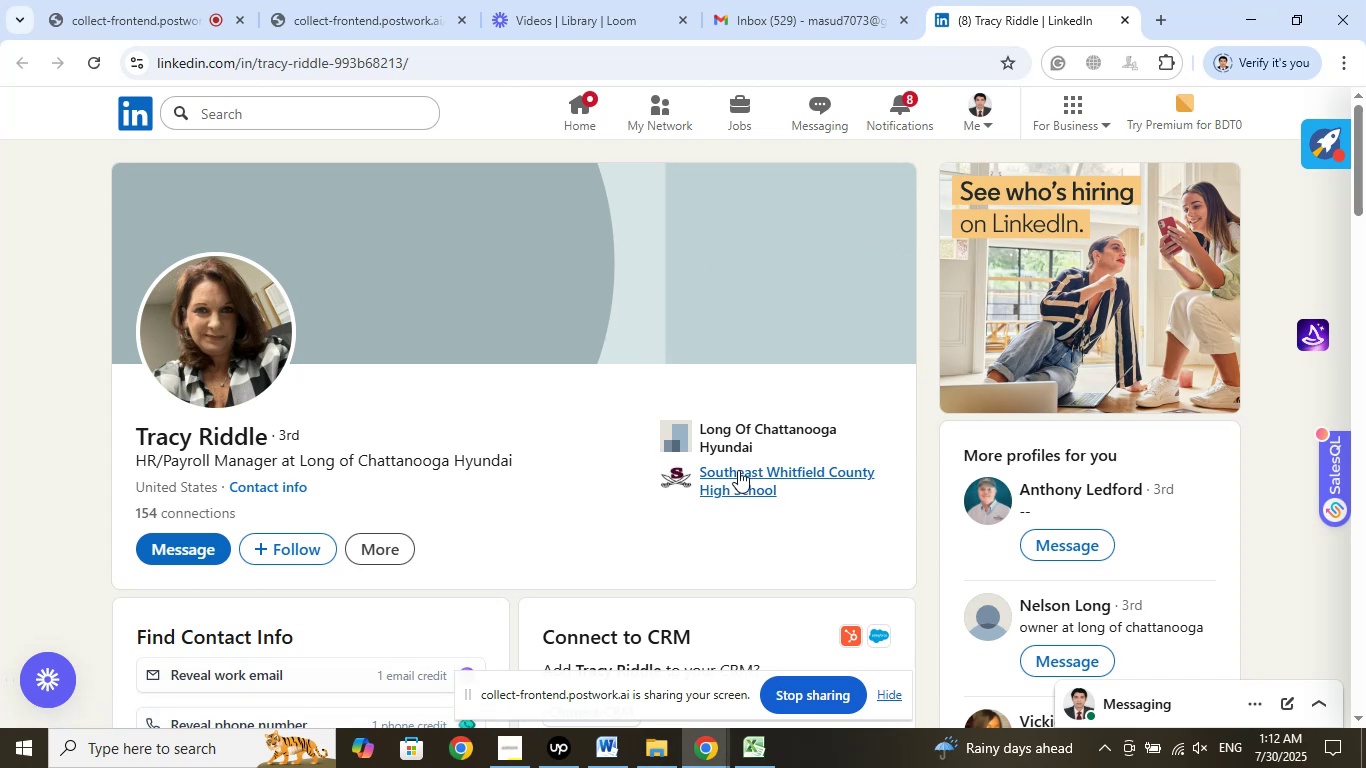 
left_click([742, 429])
 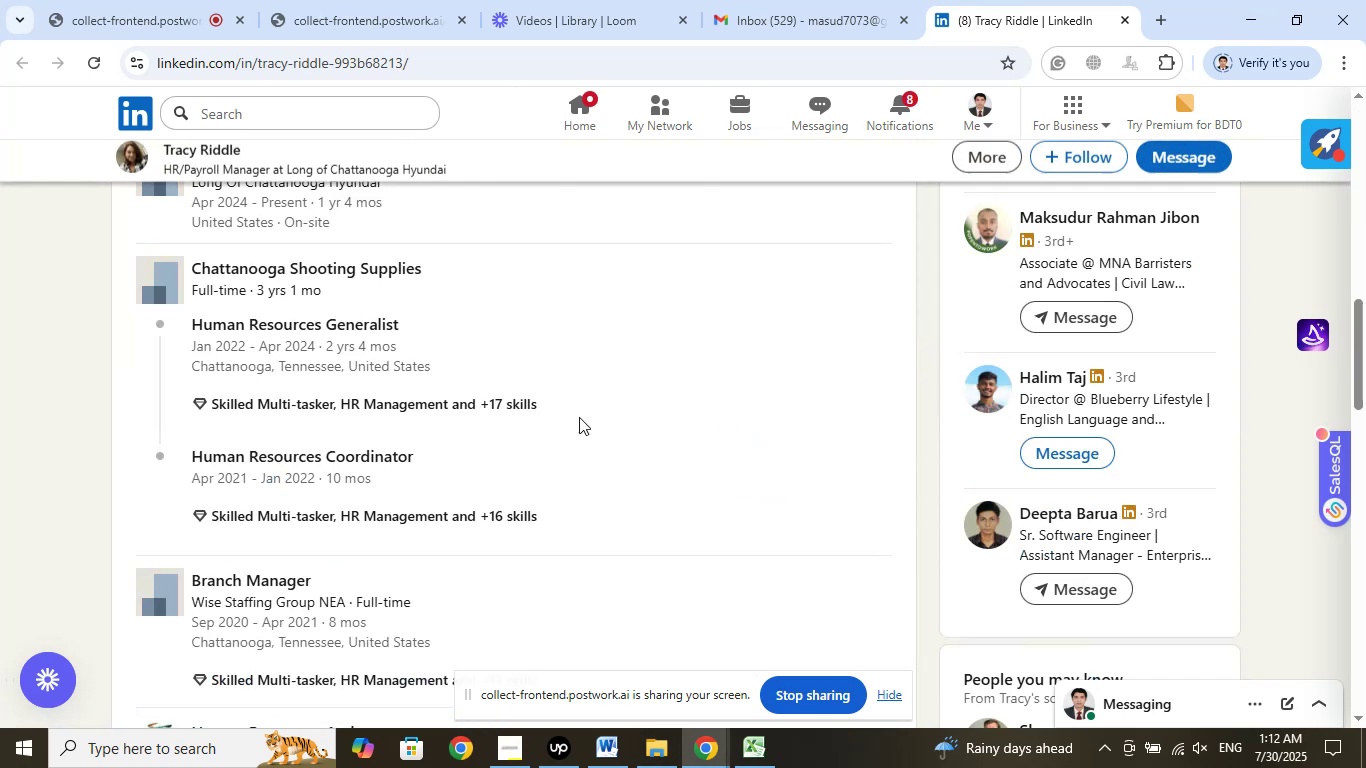 
scroll: coordinate [518, 405], scroll_direction: up, amount: 1.0
 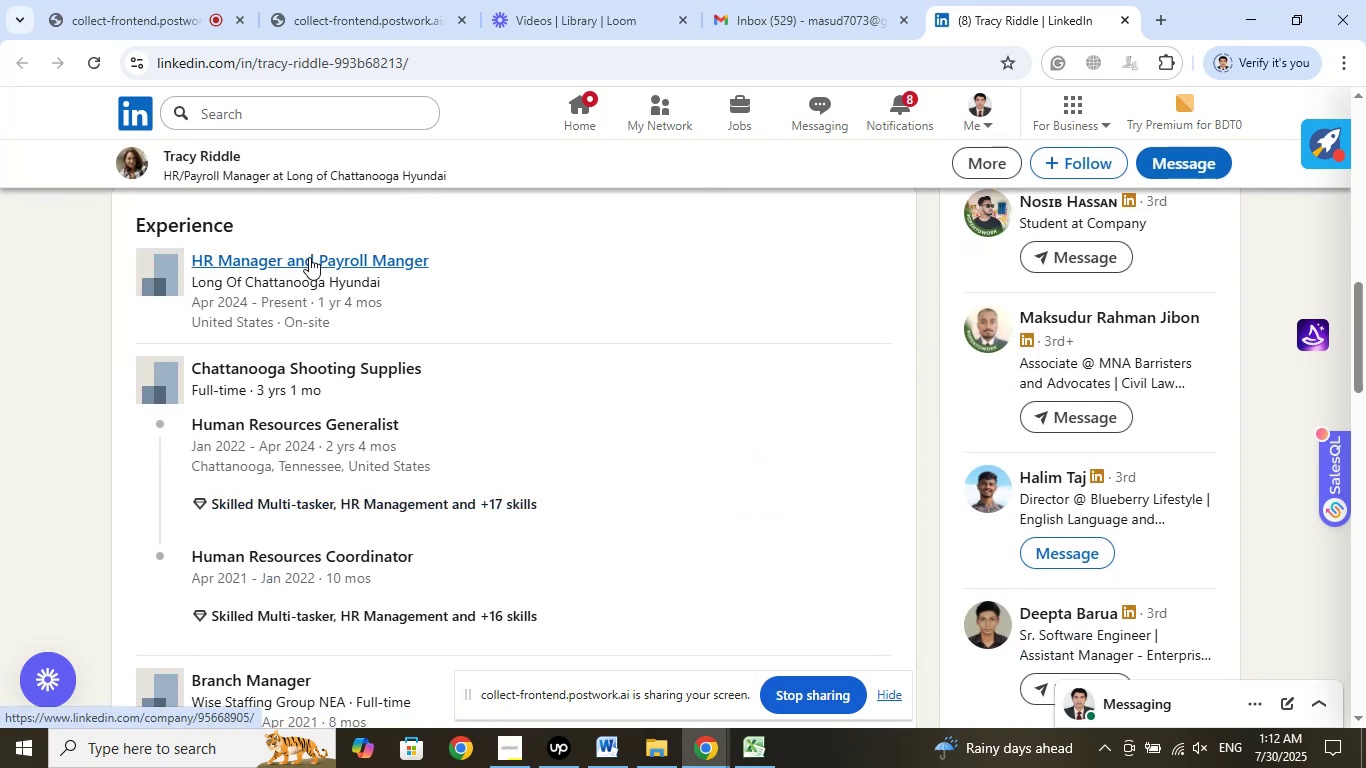 
right_click([308, 254])
 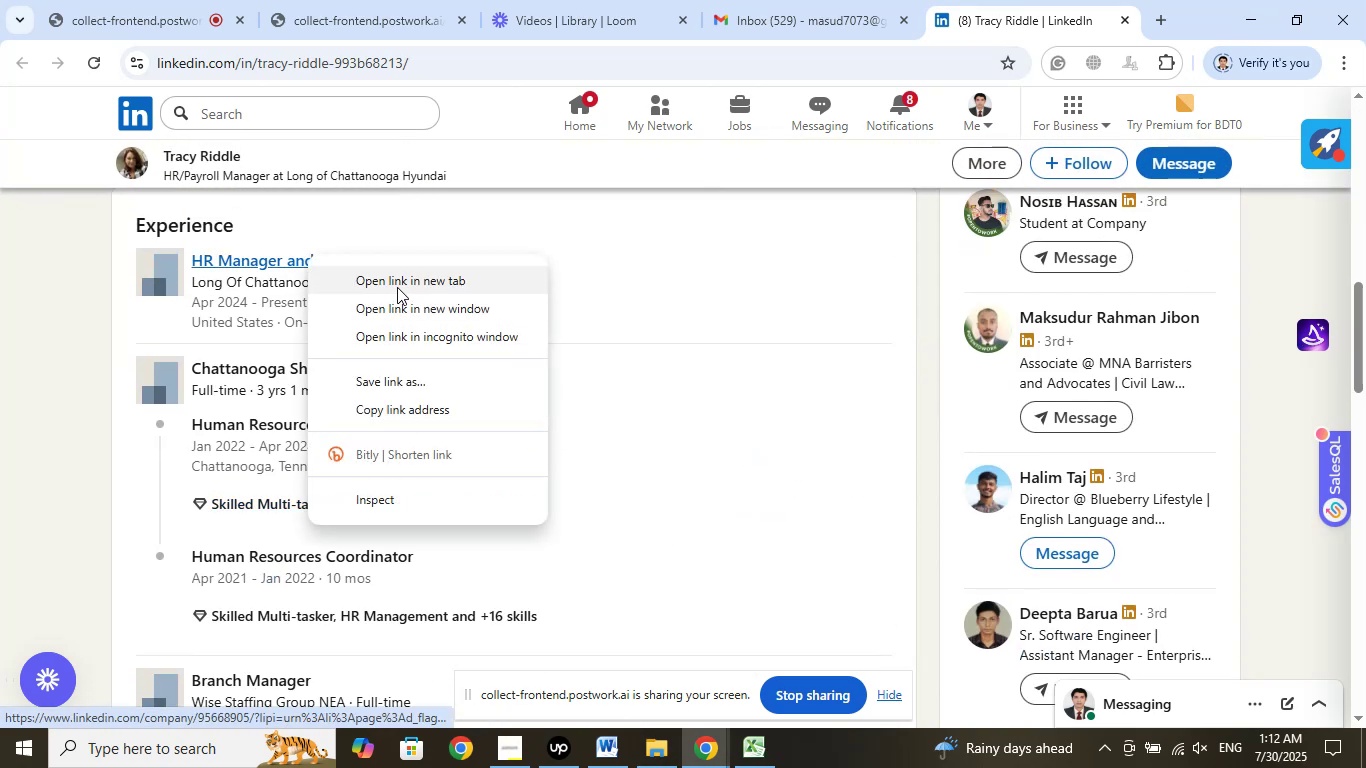 
left_click([397, 287])
 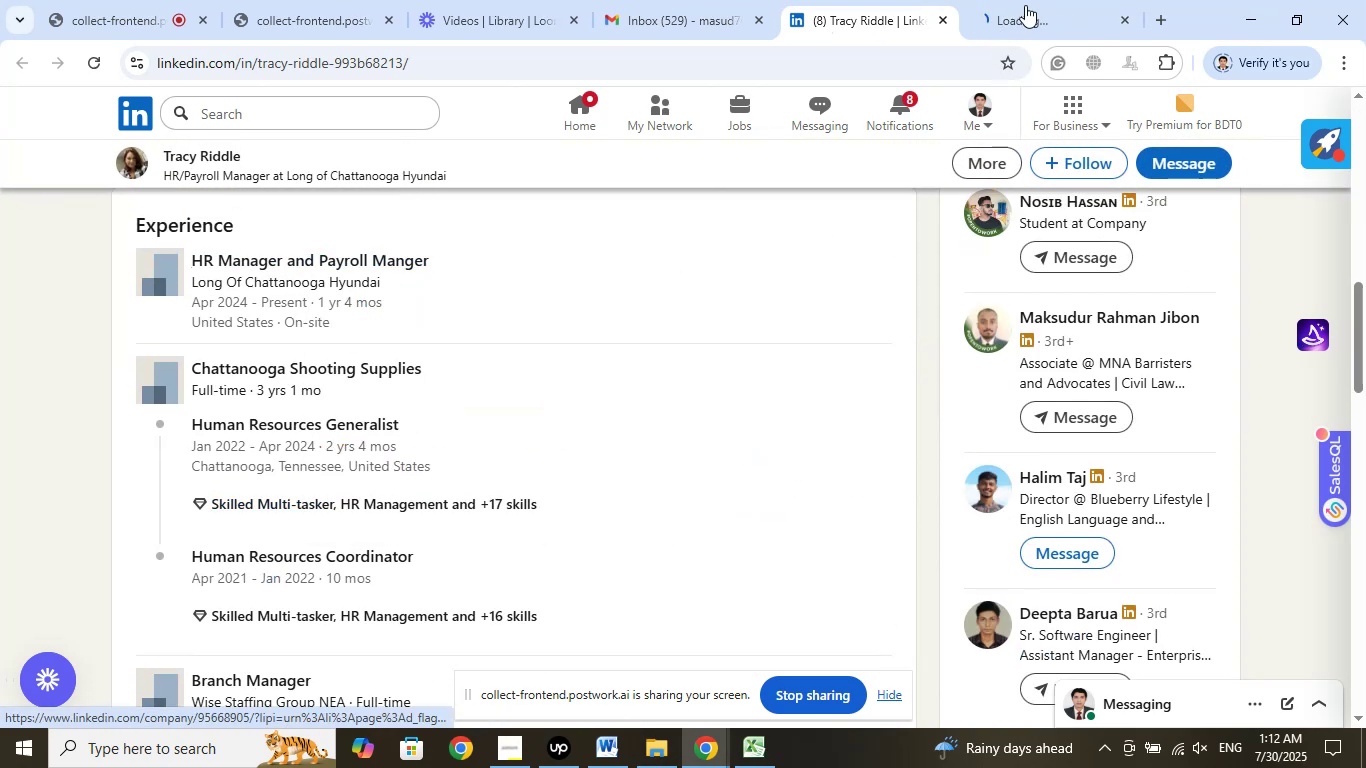 
left_click([1025, 5])
 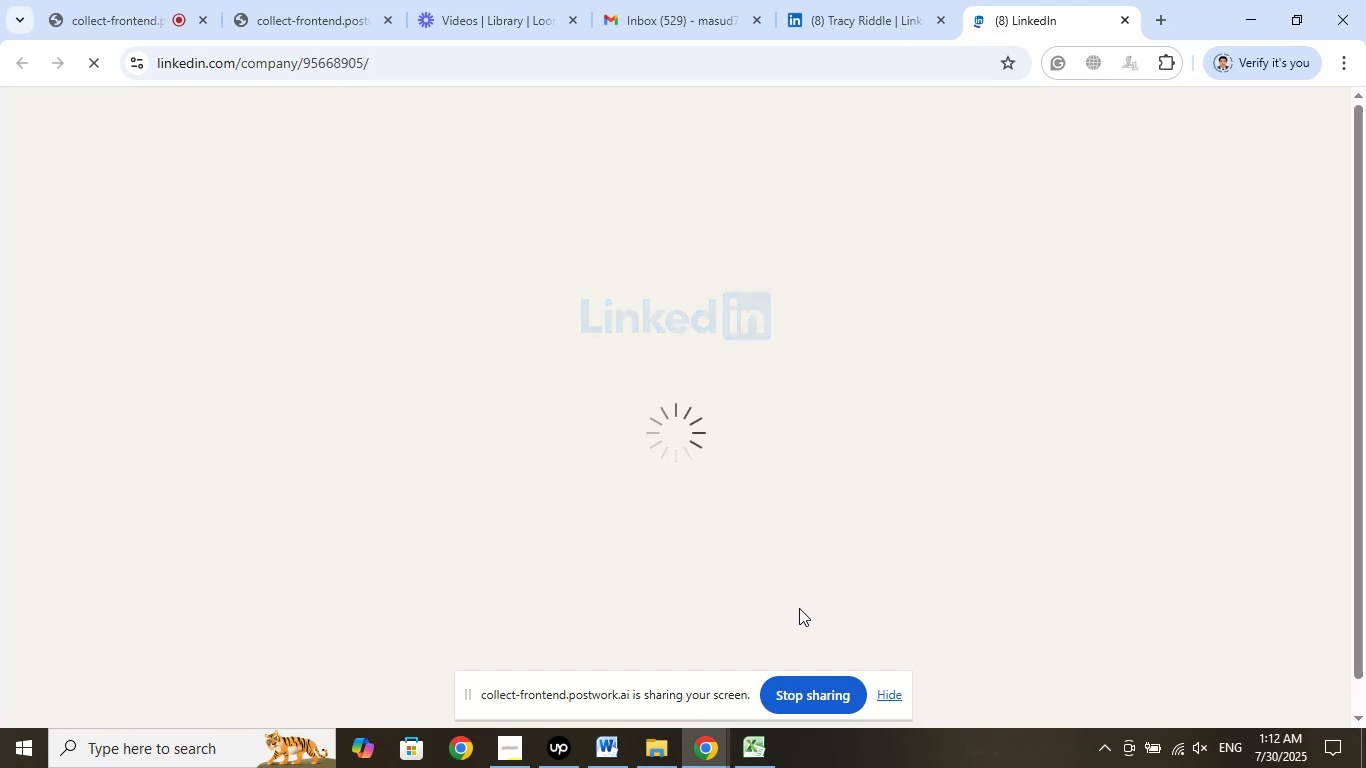 
wait(9.63)
 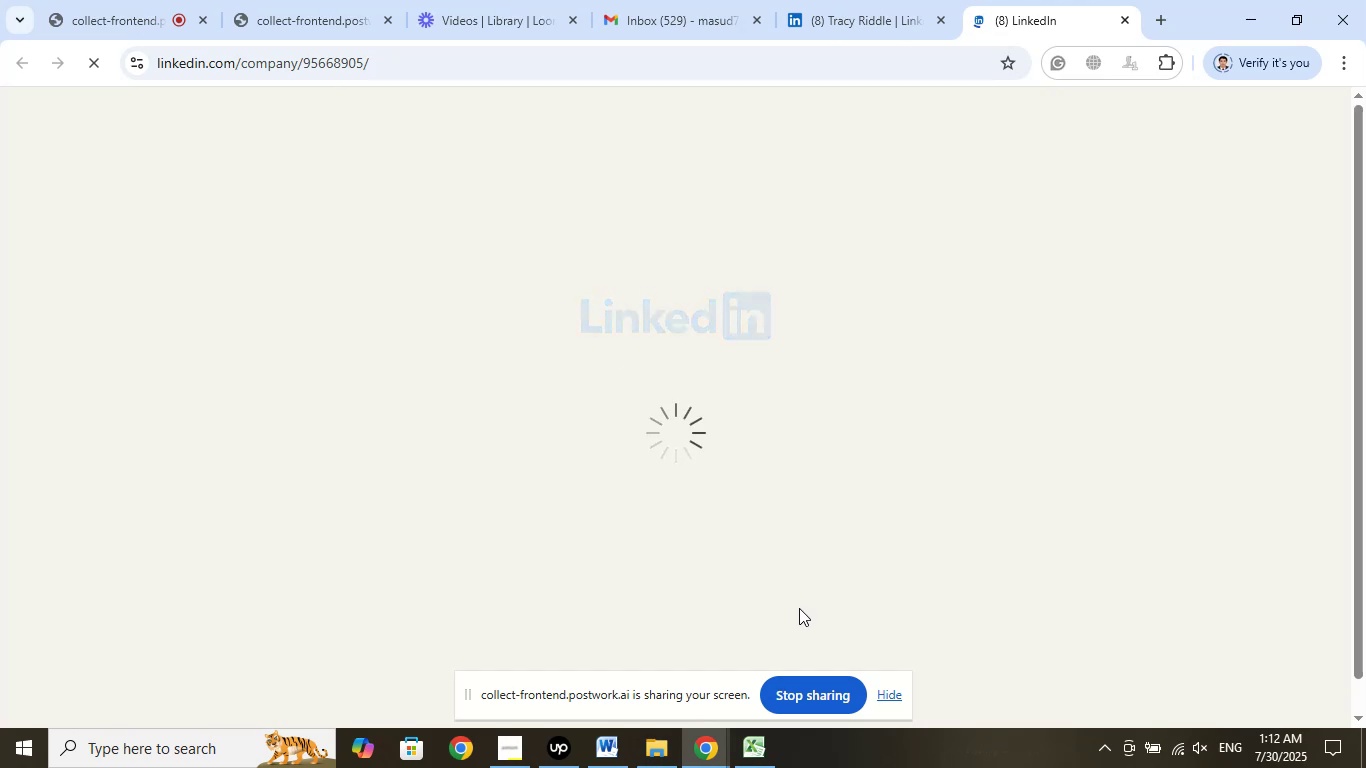 
scroll: coordinate [633, 505], scroll_direction: down, amount: 3.0
 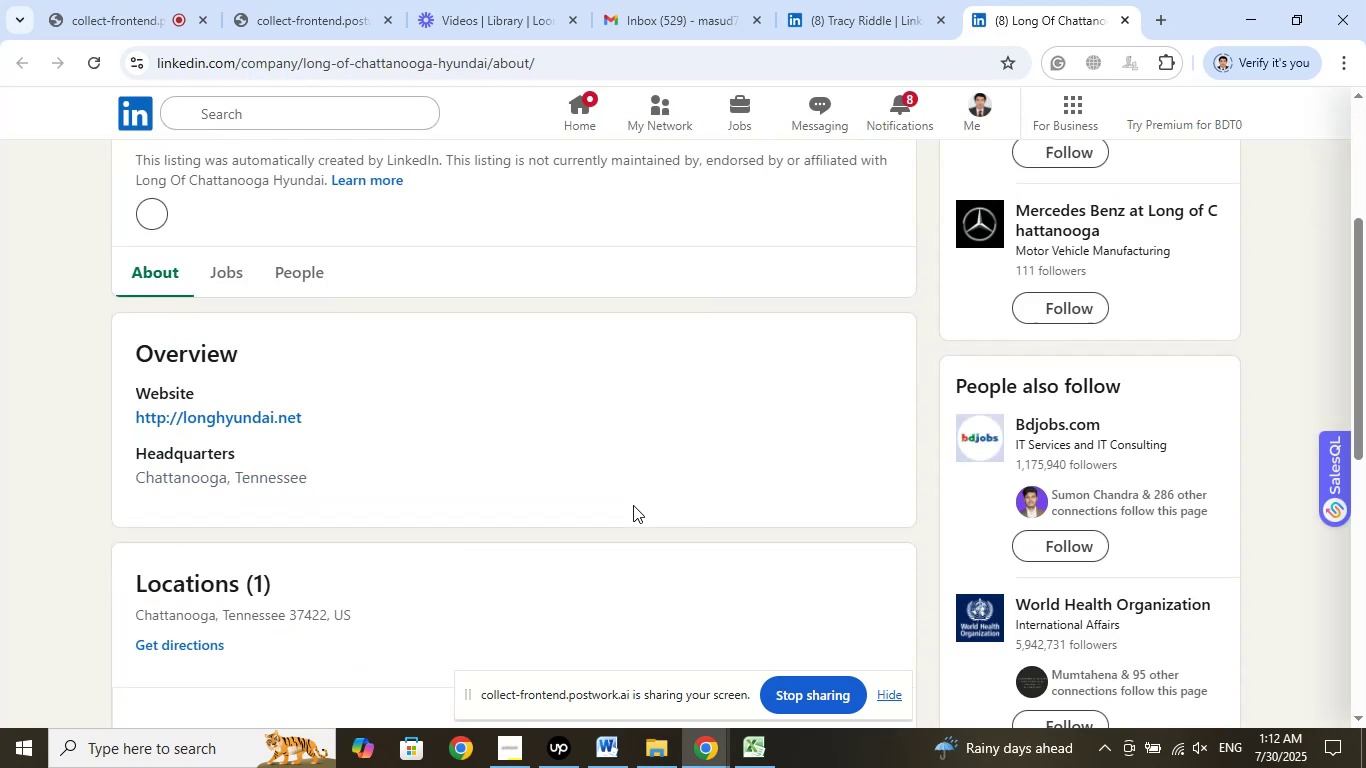 
scroll: coordinate [633, 505], scroll_direction: up, amount: 11.0
 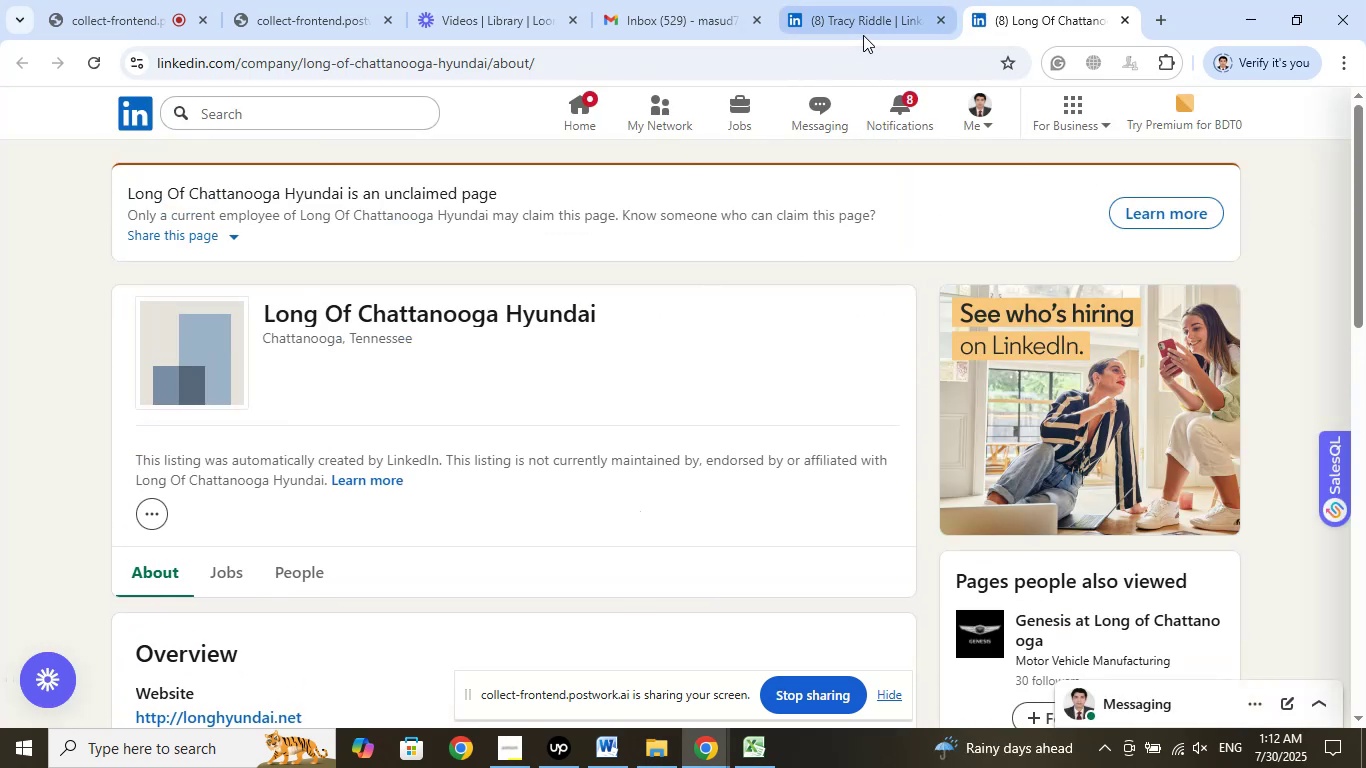 
left_click([871, 19])
 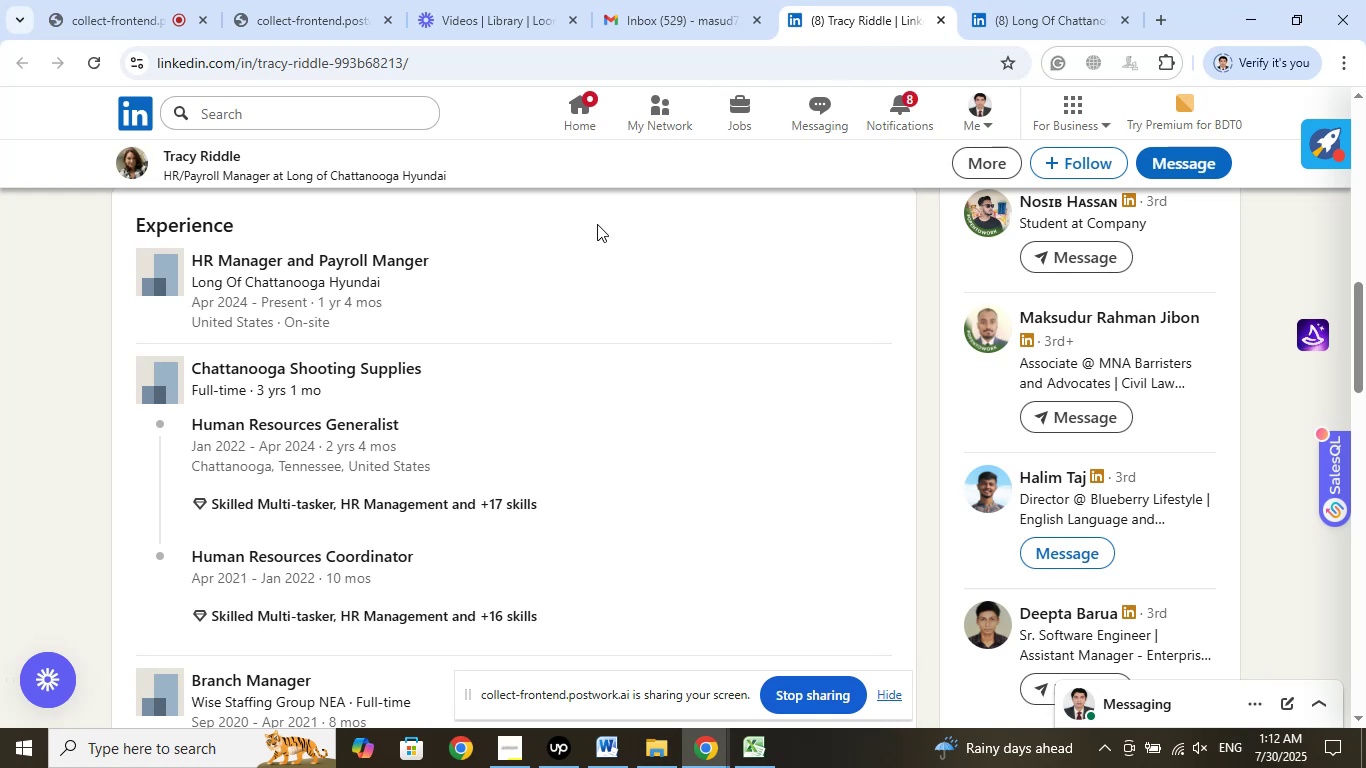 
scroll: coordinate [579, 417], scroll_direction: up, amount: 15.0
 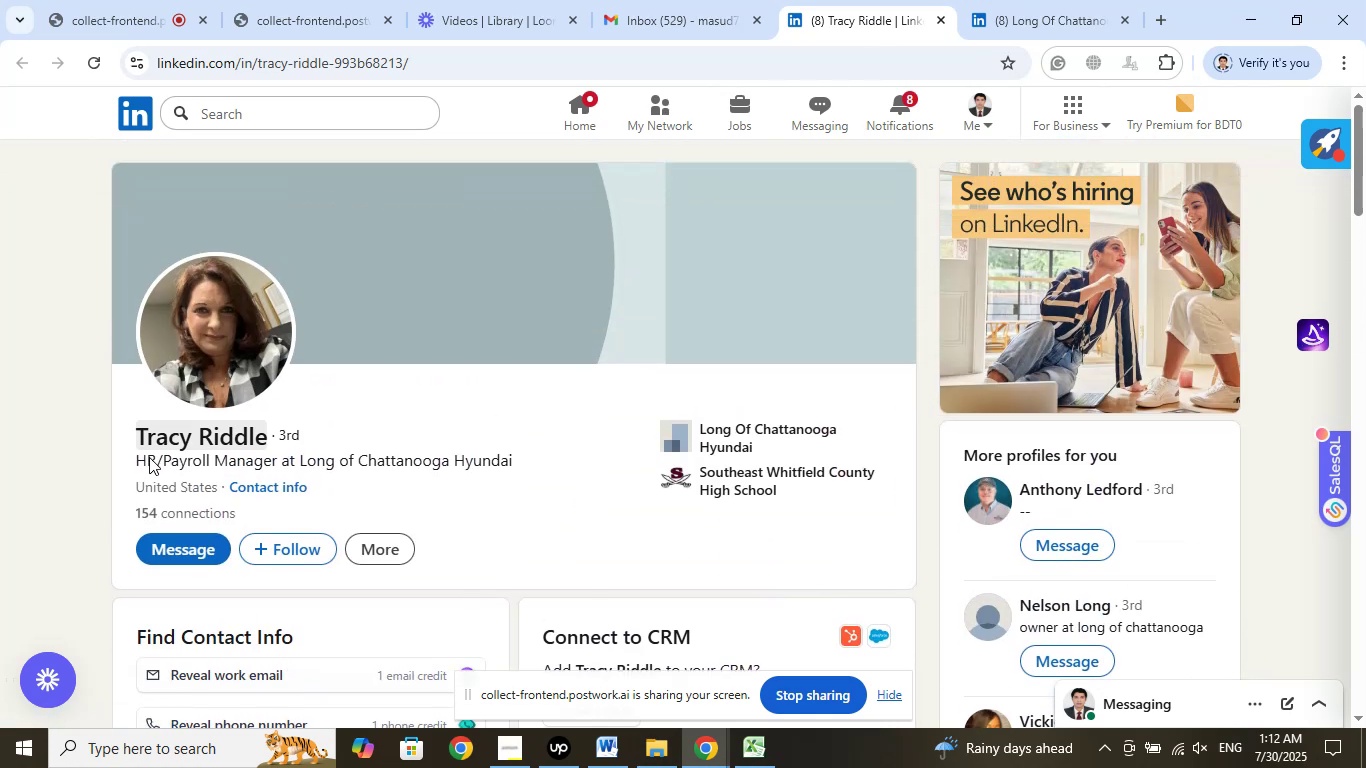 
left_click_drag(start_coordinate=[107, 457], to_coordinate=[521, 466])
 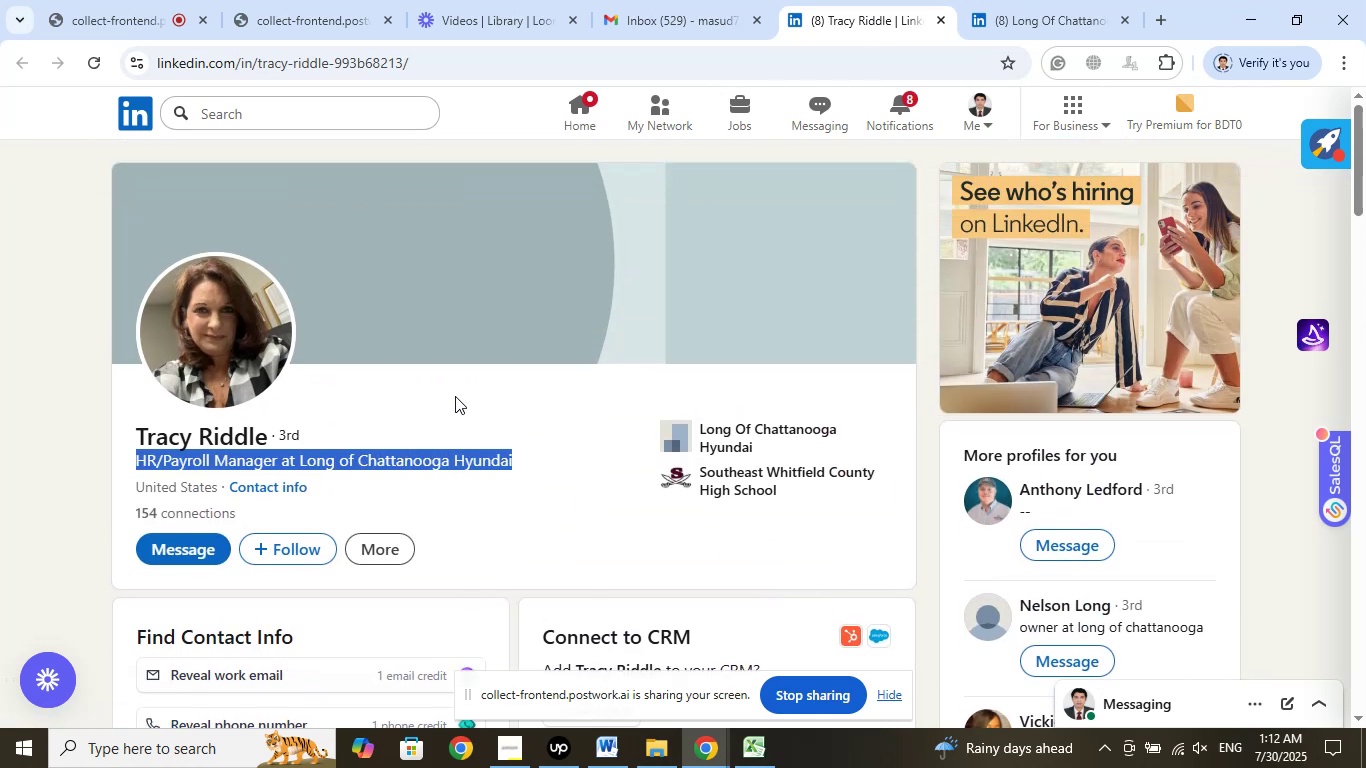 
left_click([455, 396])
 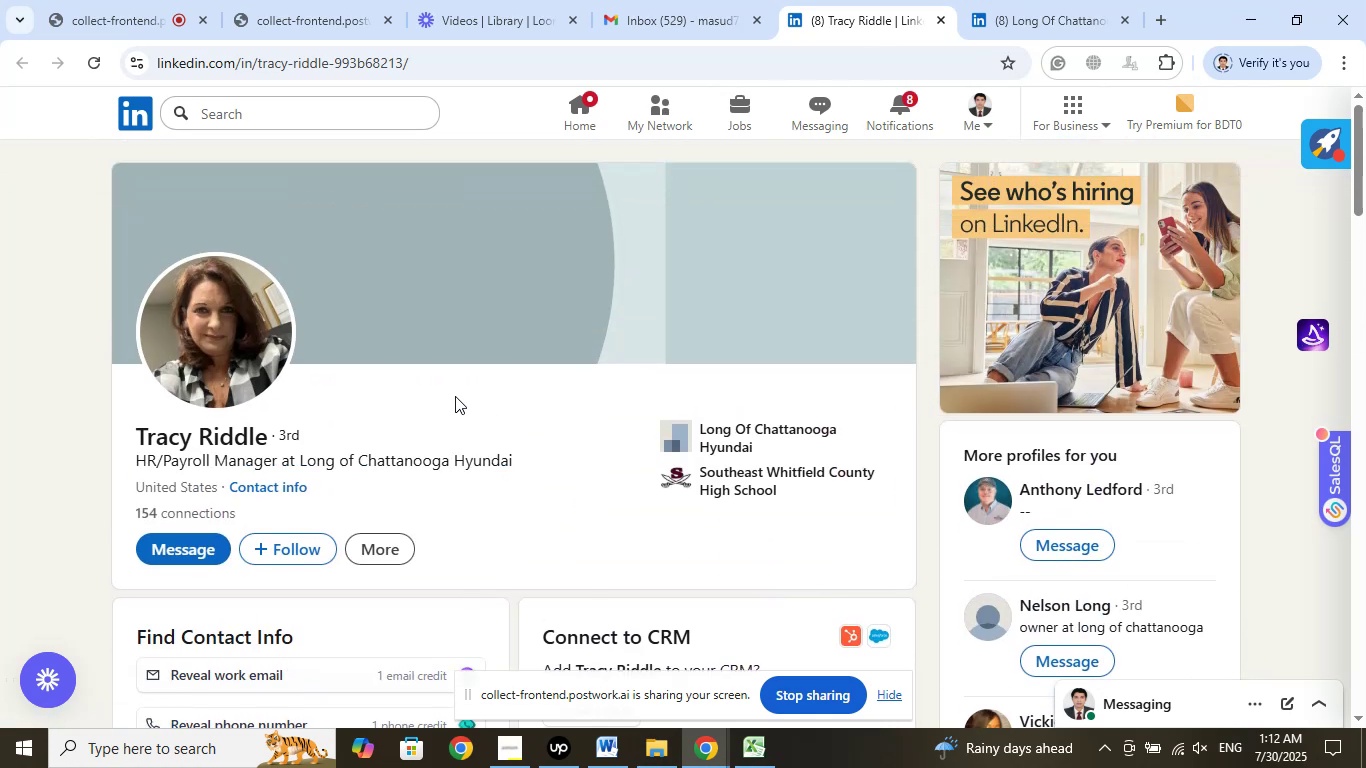 
wait(6.63)
 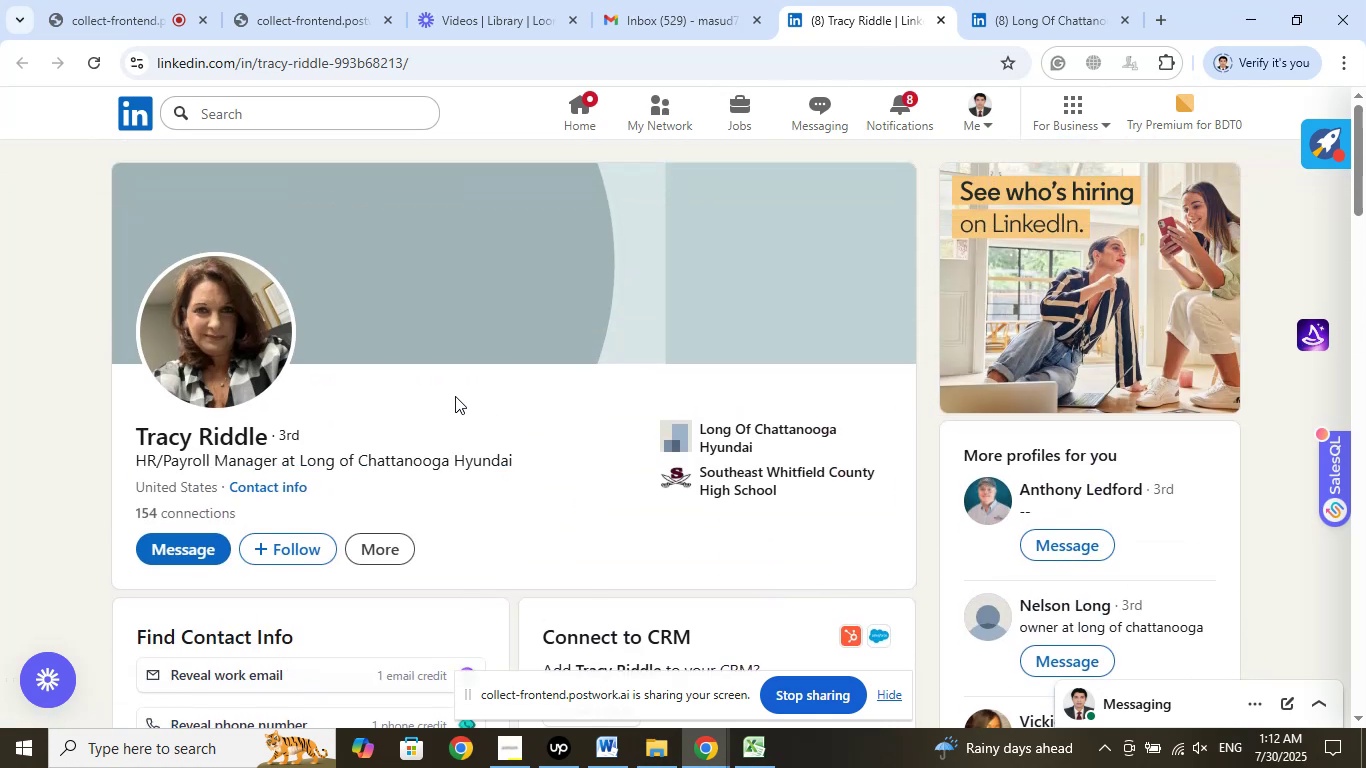 
left_click_drag(start_coordinate=[107, 445], to_coordinate=[336, 441])
 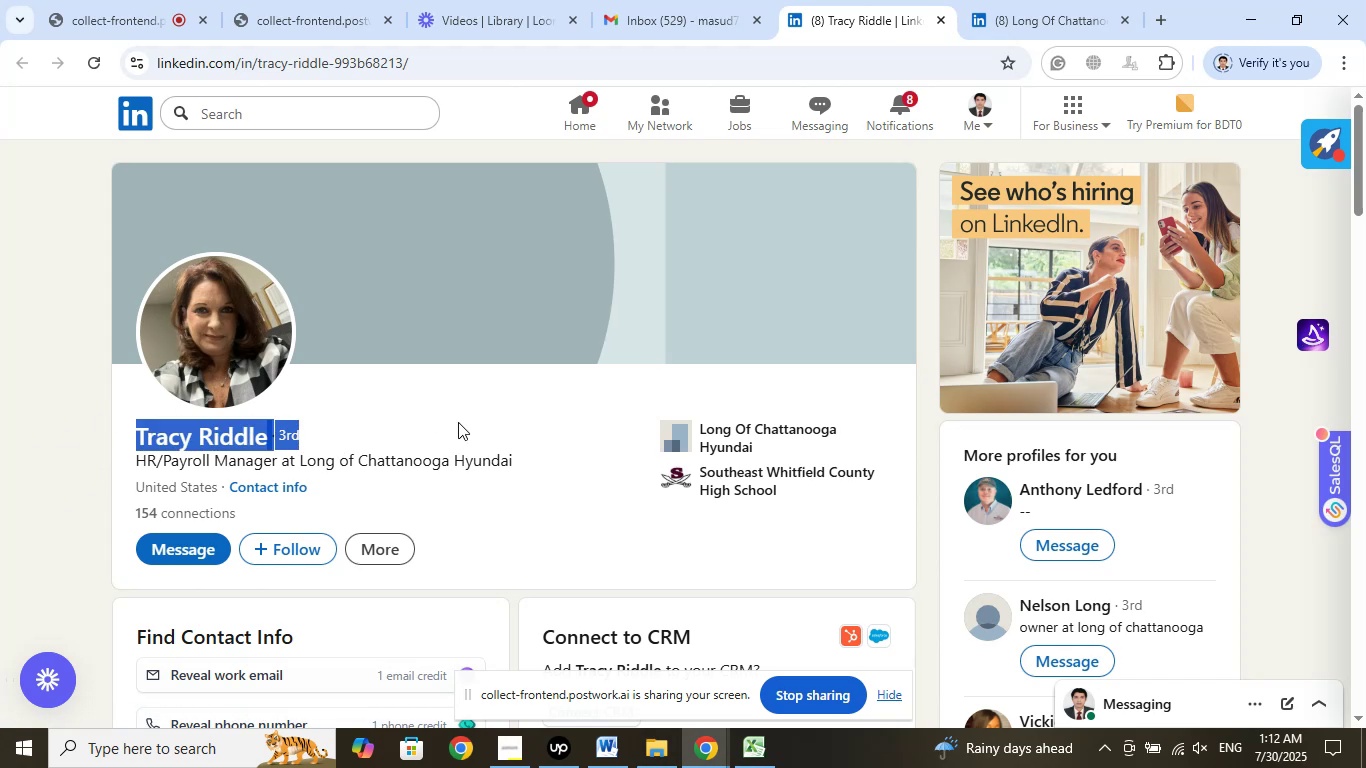 
left_click([458, 422])
 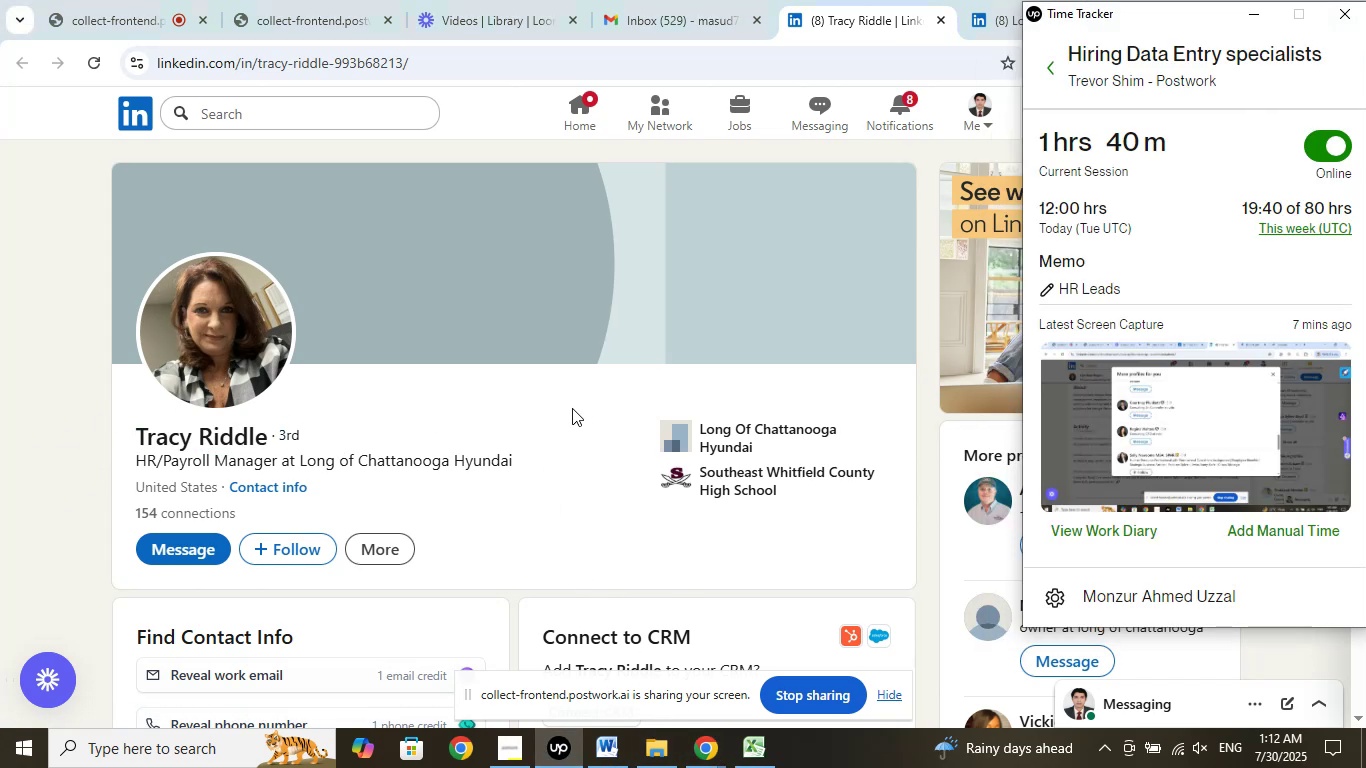 
left_click([570, 407])
 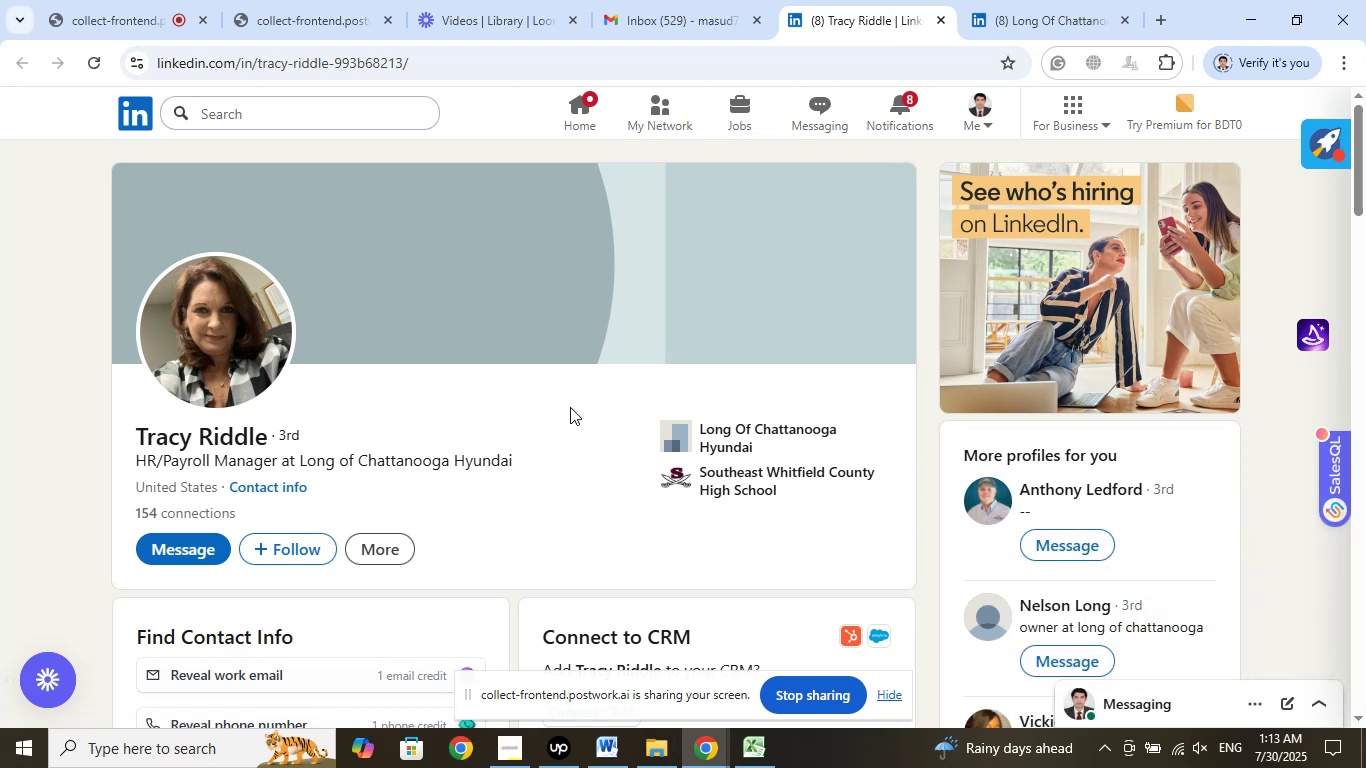 
wait(24.83)
 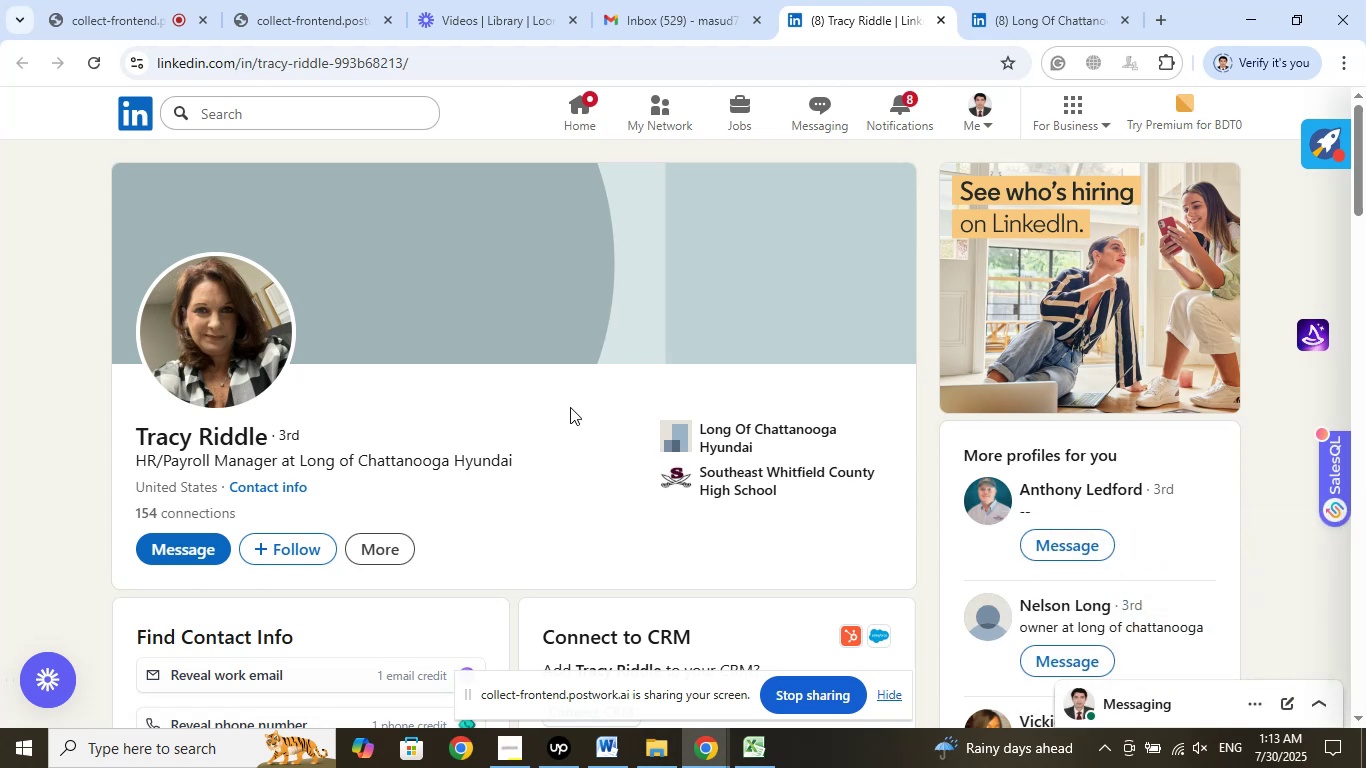 
left_click([753, 759])
 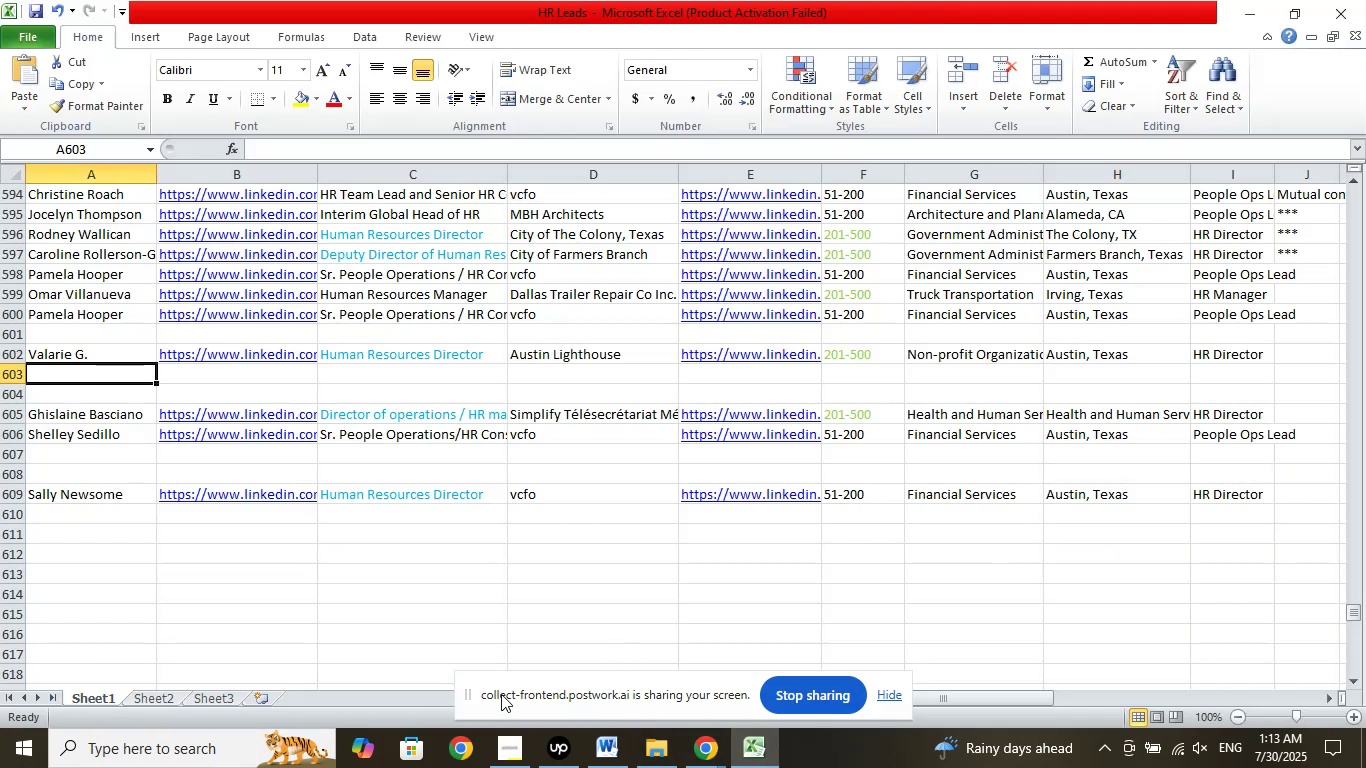 
left_click([708, 751])
 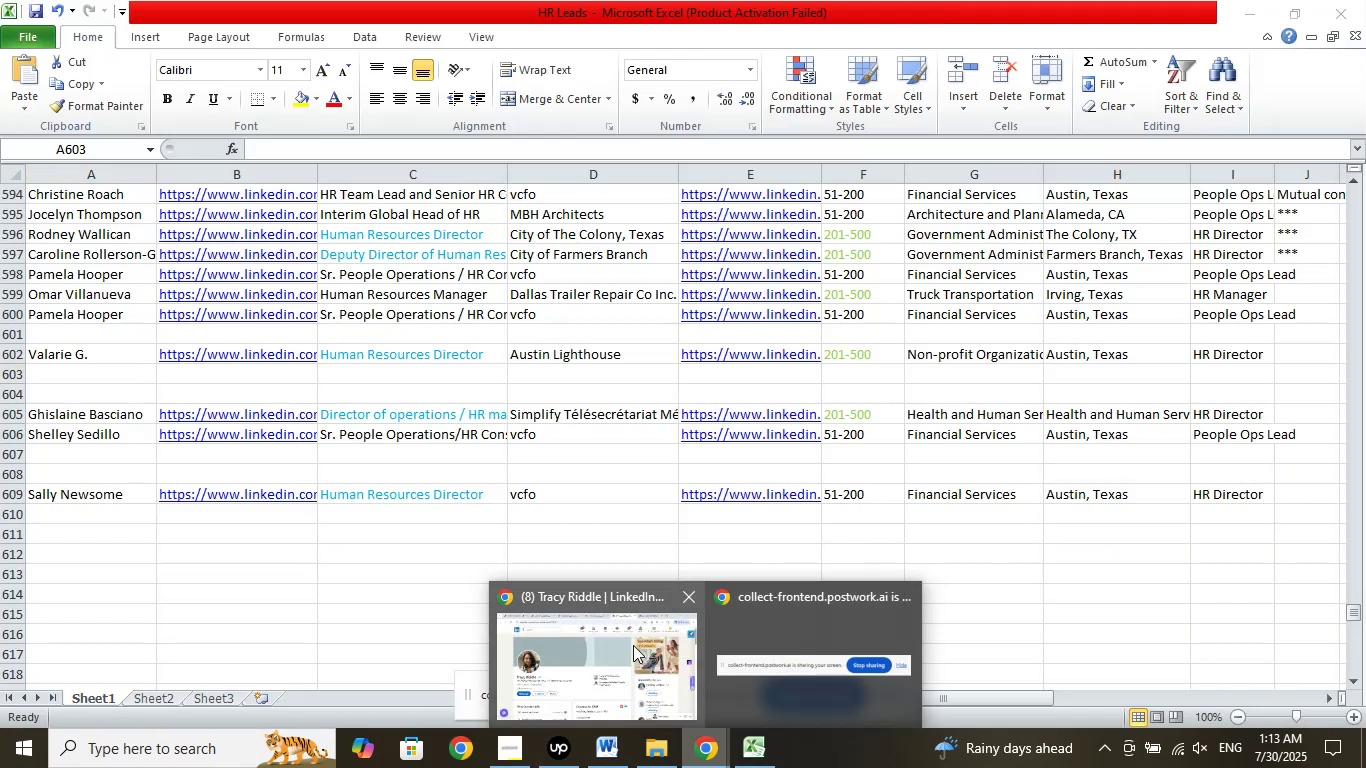 
left_click([629, 642])
 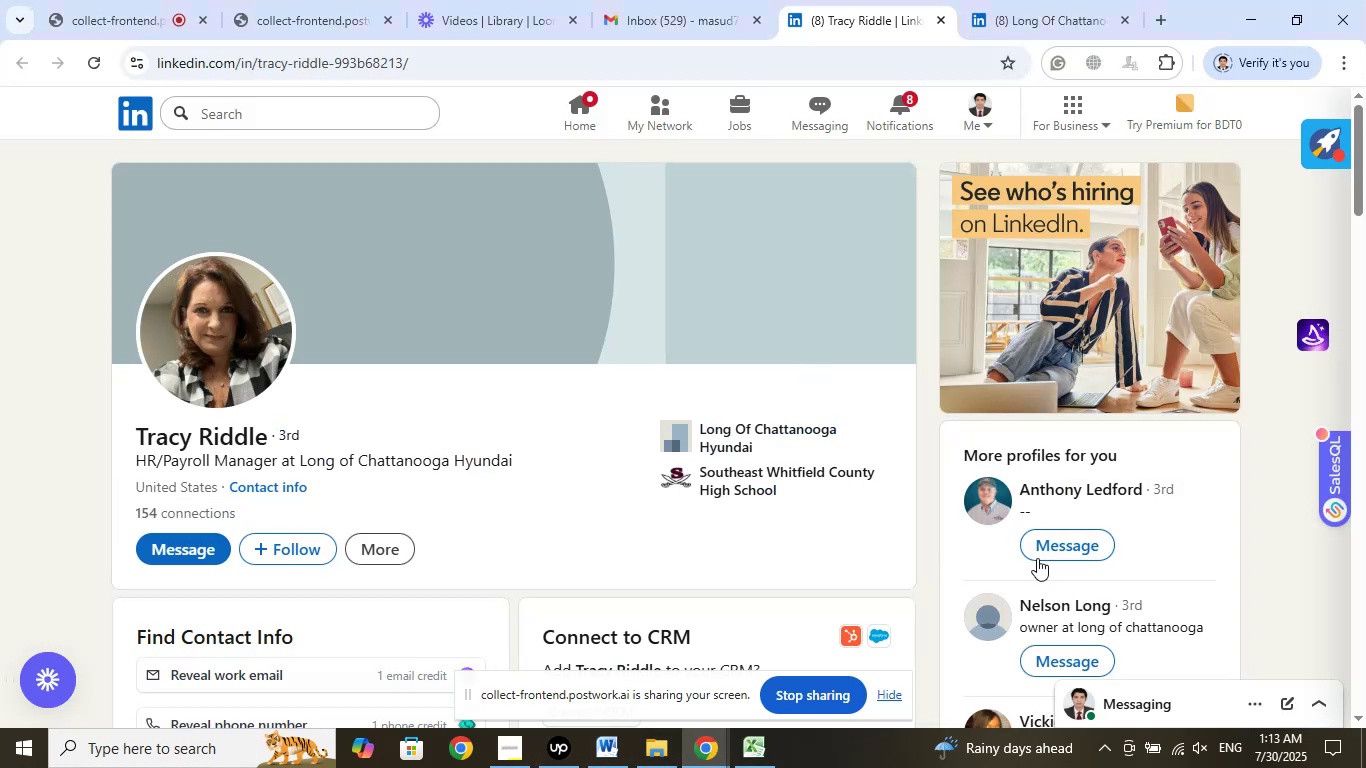 
left_click([1033, 13])
 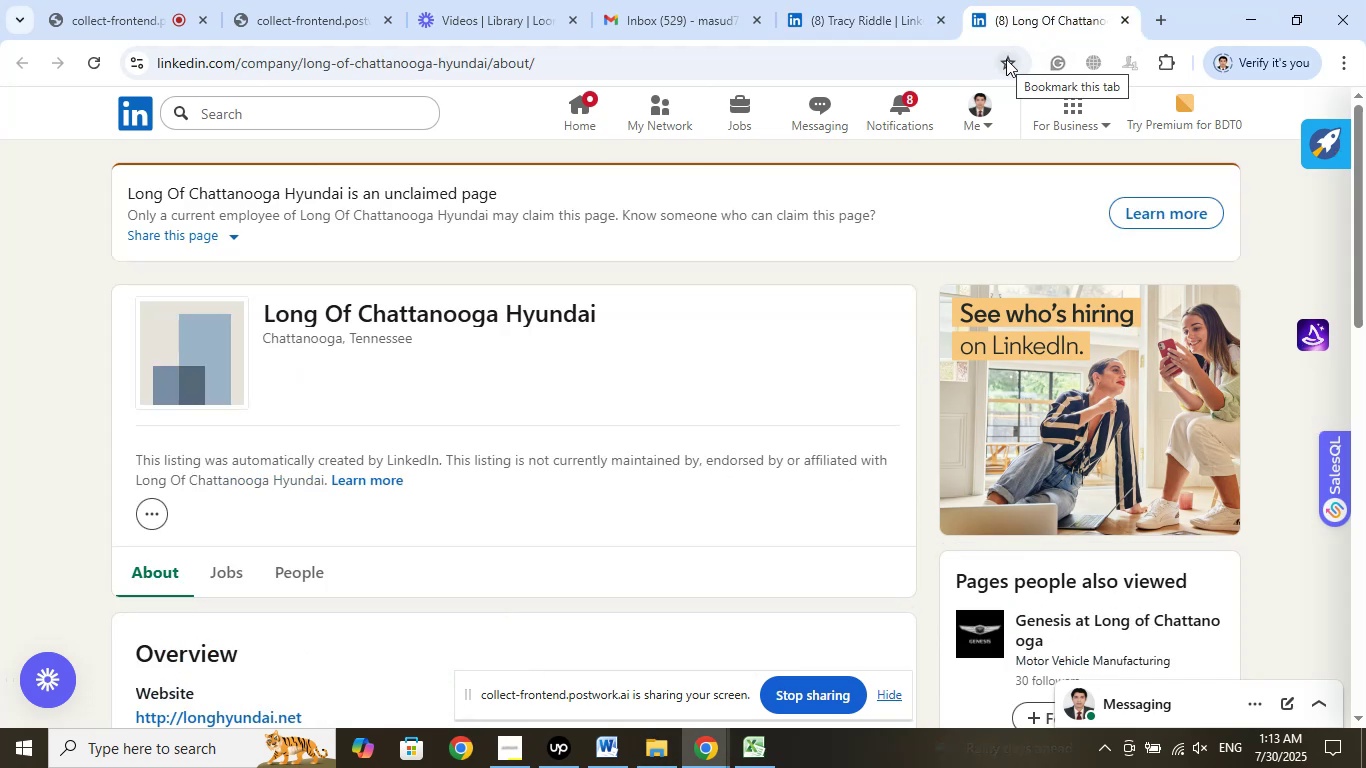 
wait(5.39)
 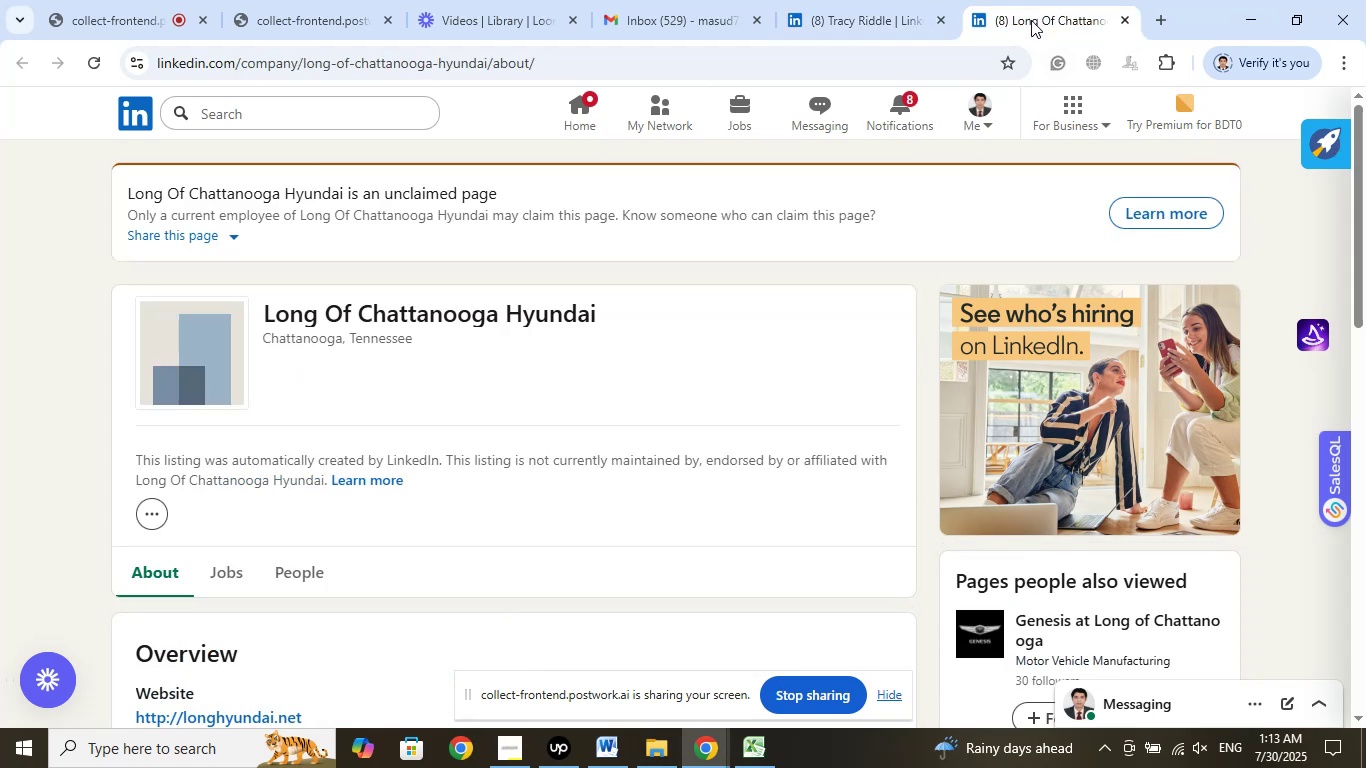 
scroll: coordinate [734, 403], scroll_direction: down, amount: 2.0
 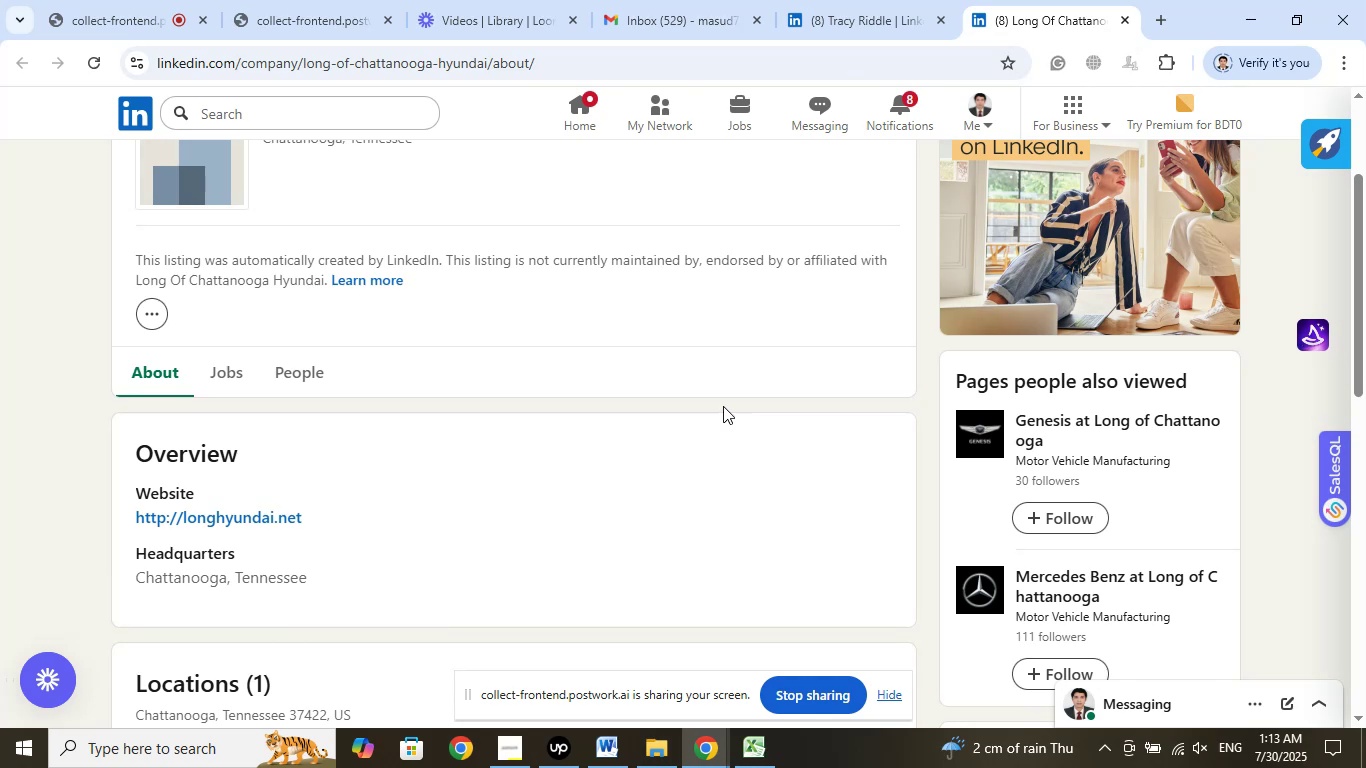 
wait(14.45)
 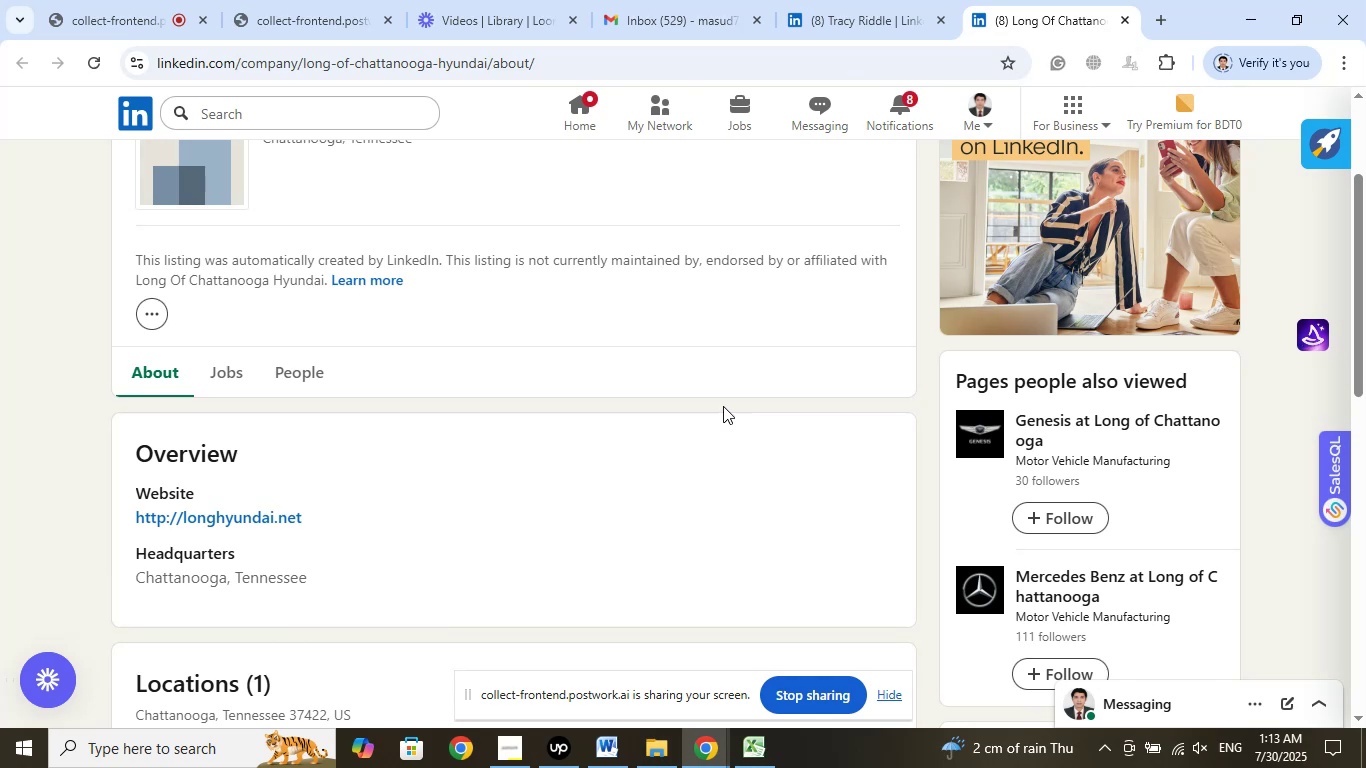 
scroll: coordinate [611, 451], scroll_direction: down, amount: 4.0
 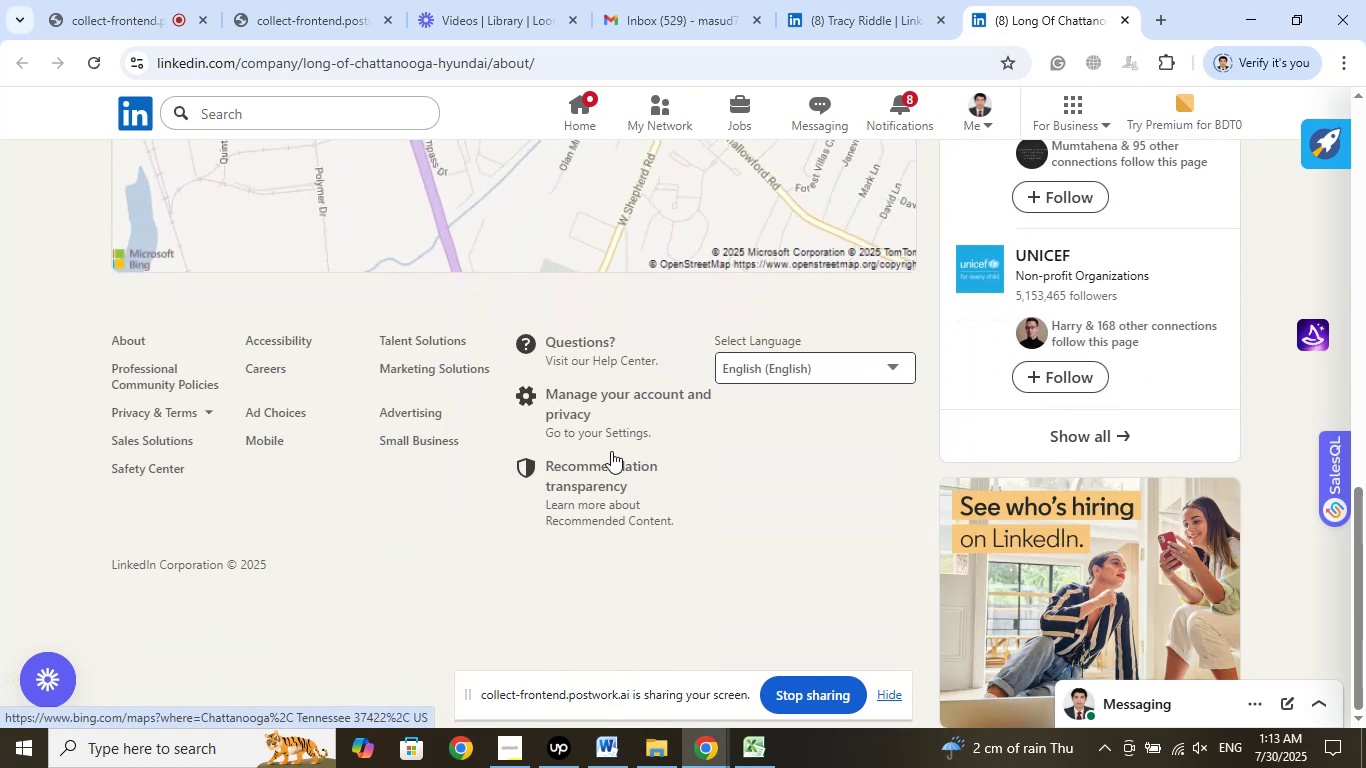 
scroll: coordinate [604, 457], scroll_direction: up, amount: 9.0
 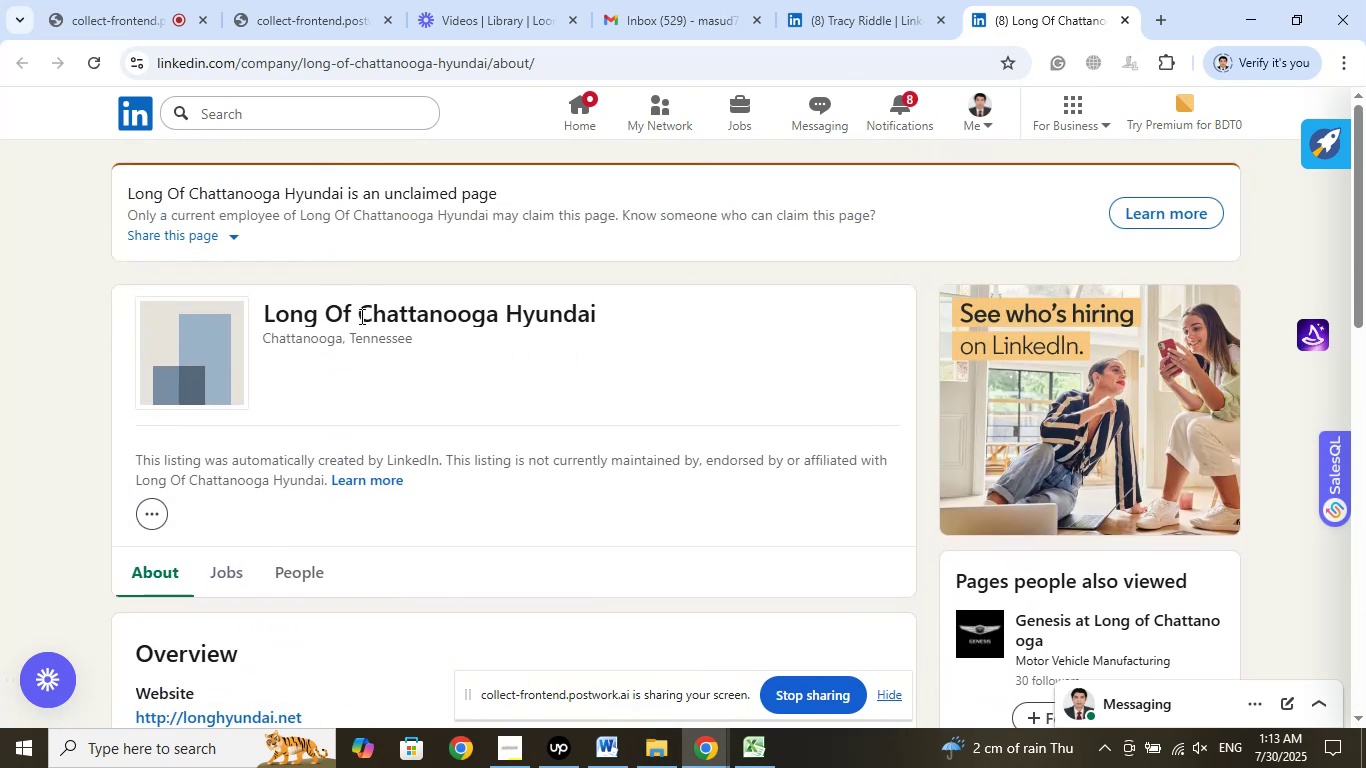 
left_click_drag(start_coordinate=[260, 311], to_coordinate=[611, 321])
 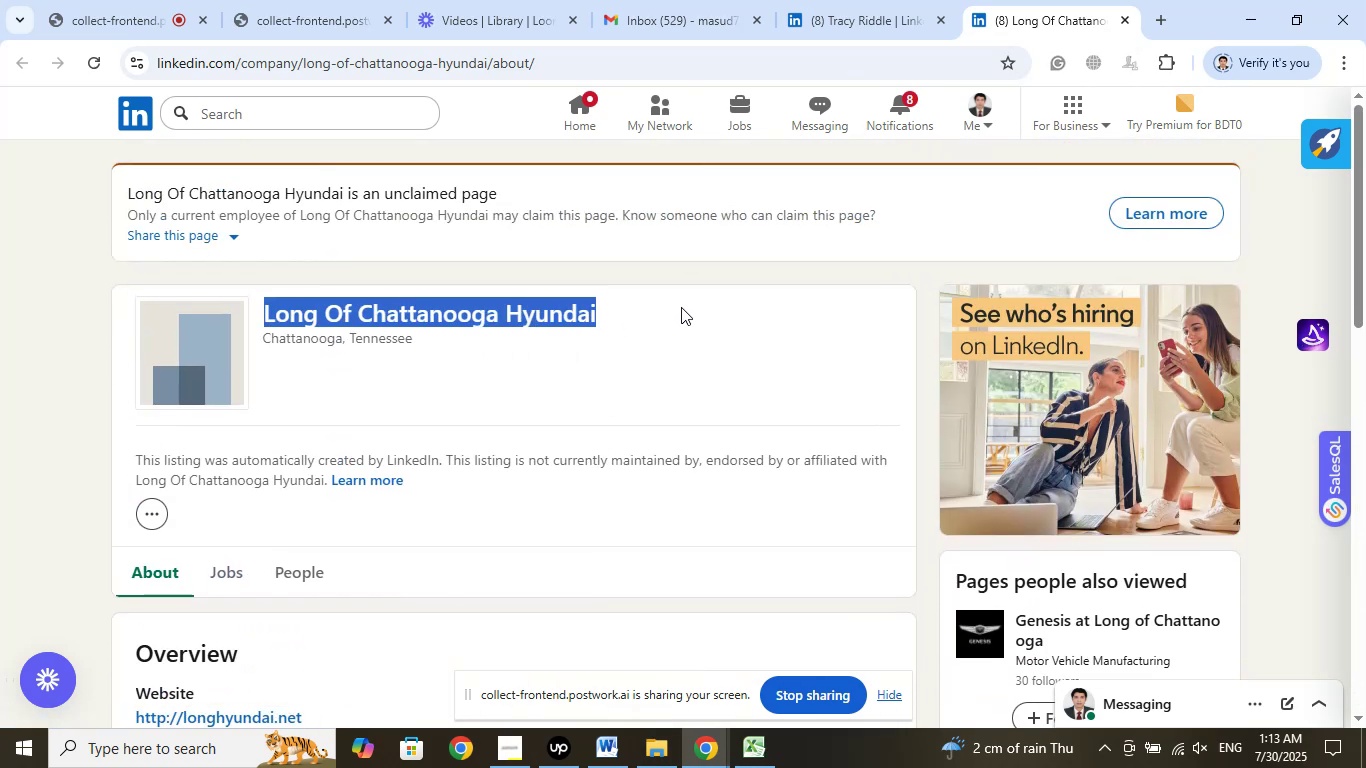 
left_click([681, 307])
 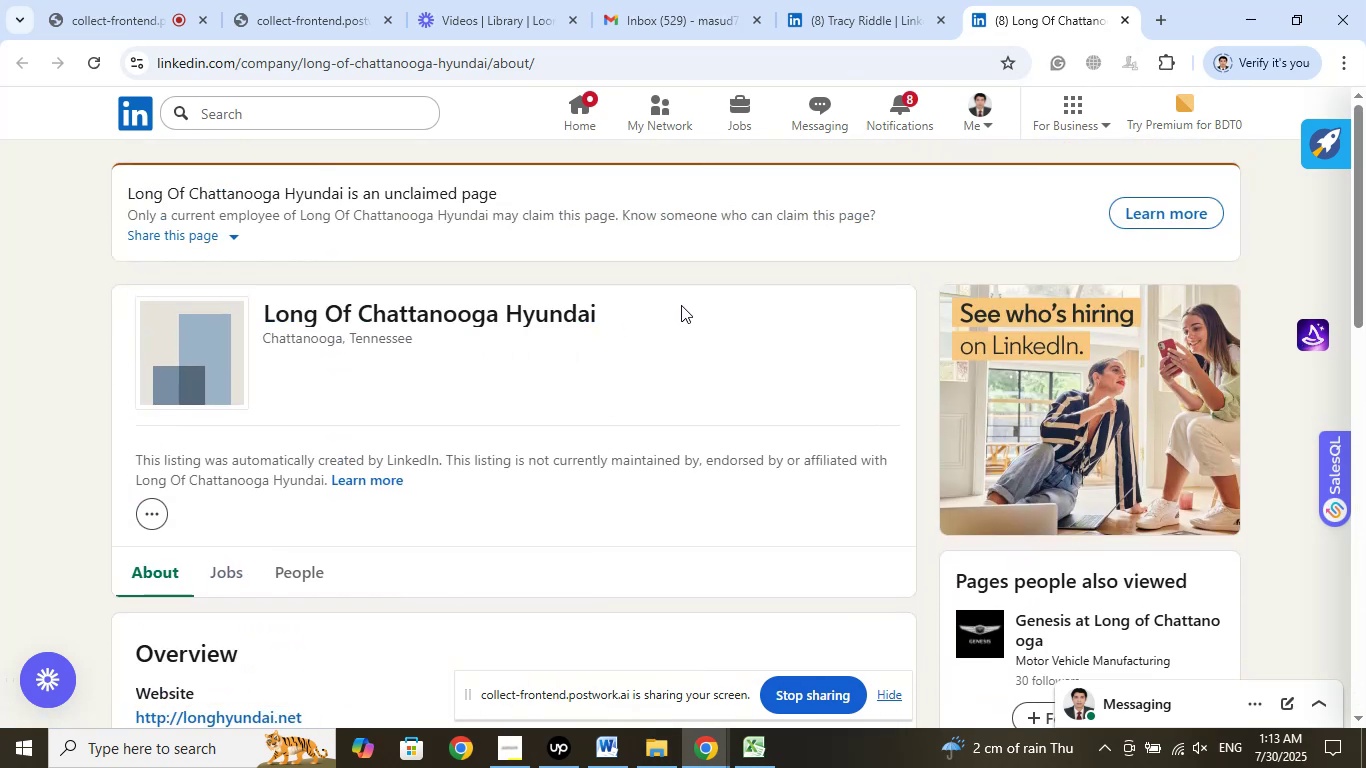 
left_click_drag(start_coordinate=[643, 302], to_coordinate=[486, 304])
 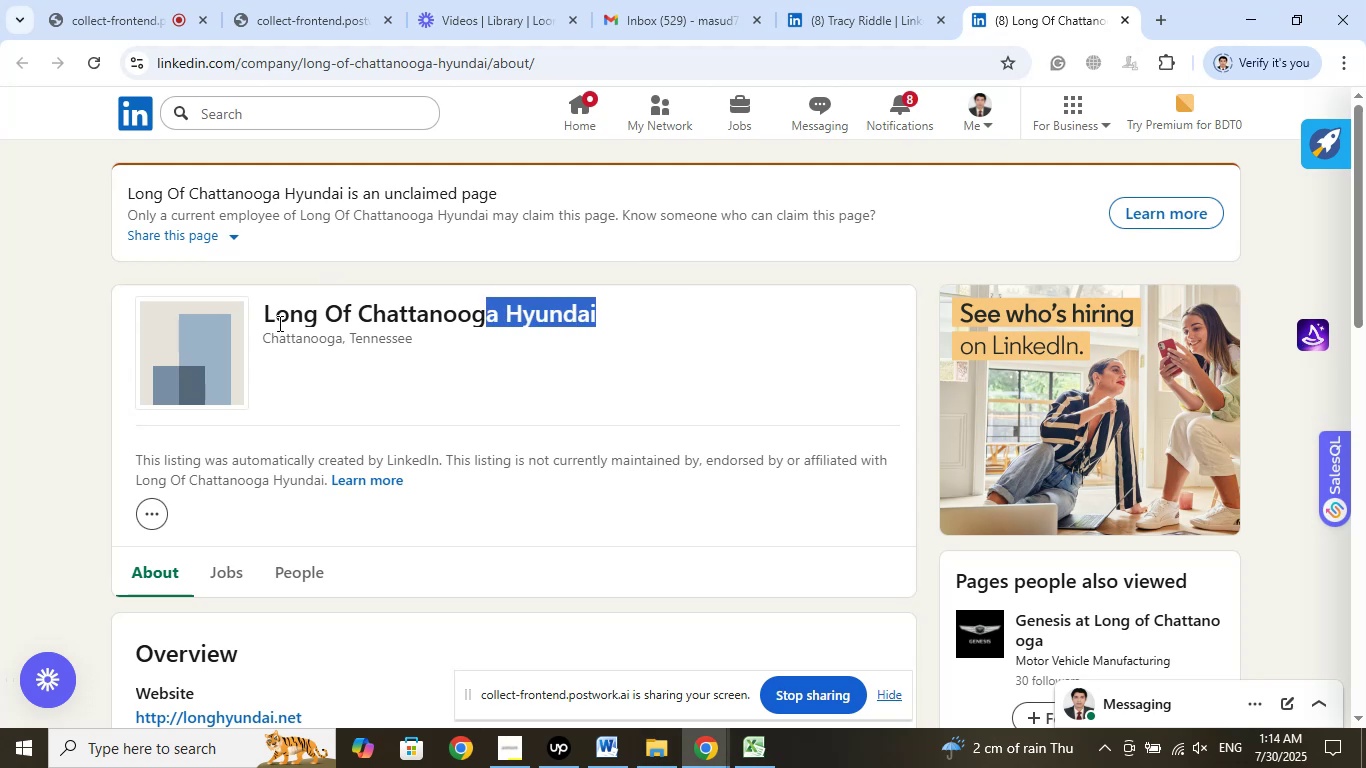 
left_click_drag(start_coordinate=[273, 314], to_coordinate=[470, 314])
 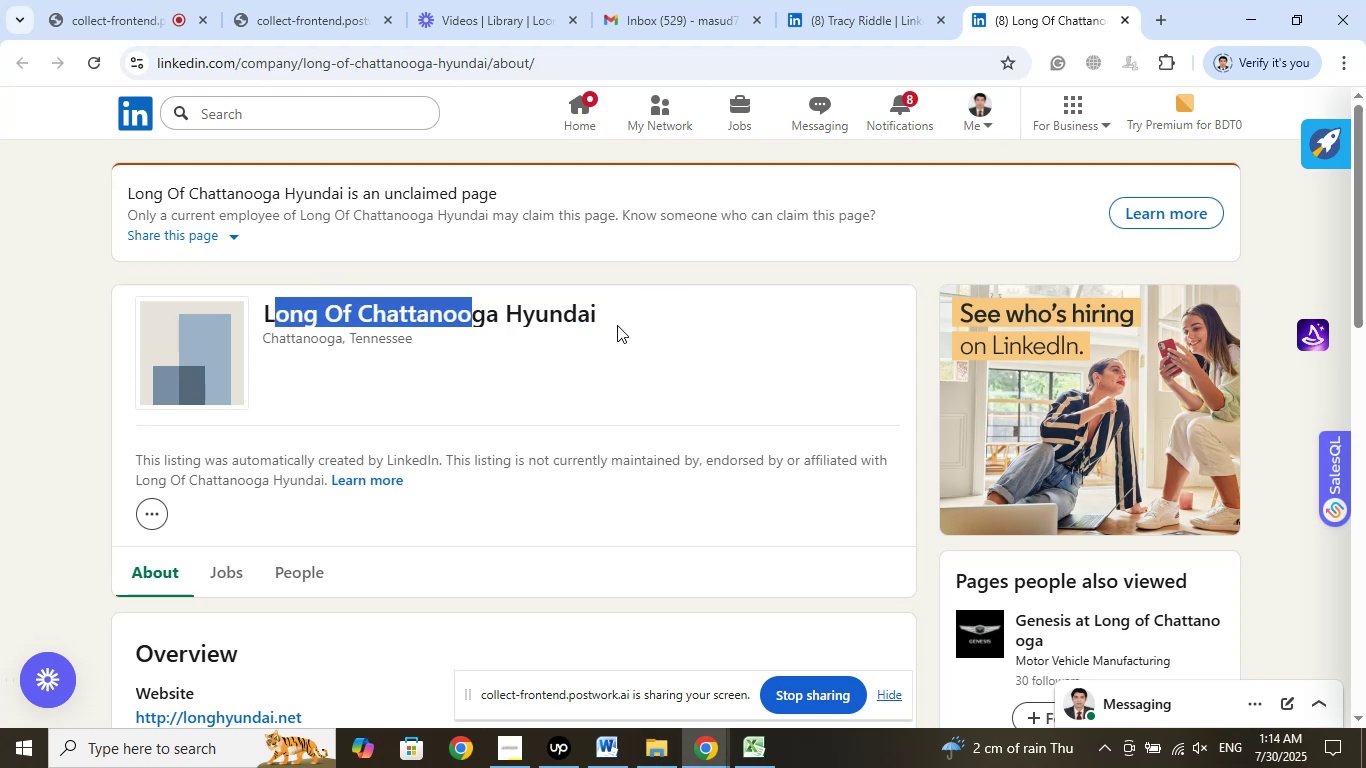 
left_click([617, 326])
 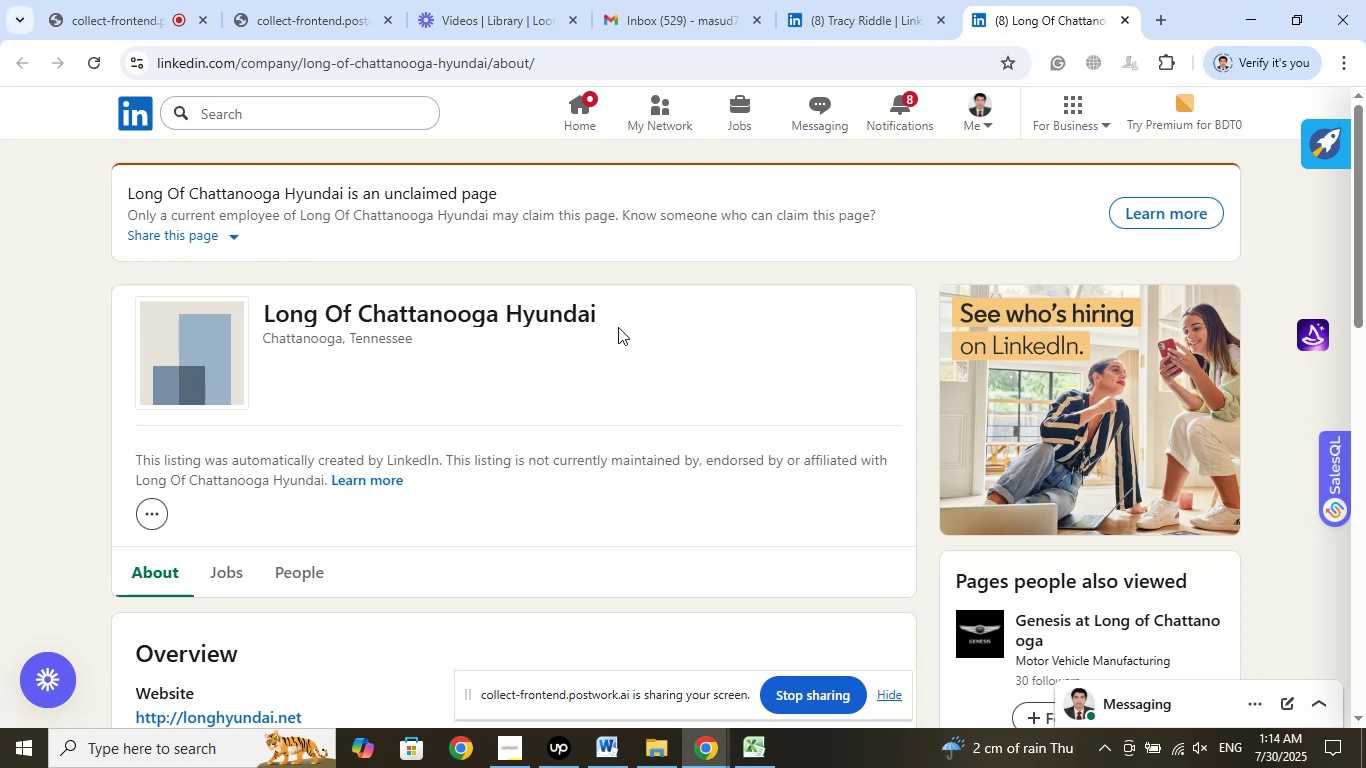 
wait(15.25)
 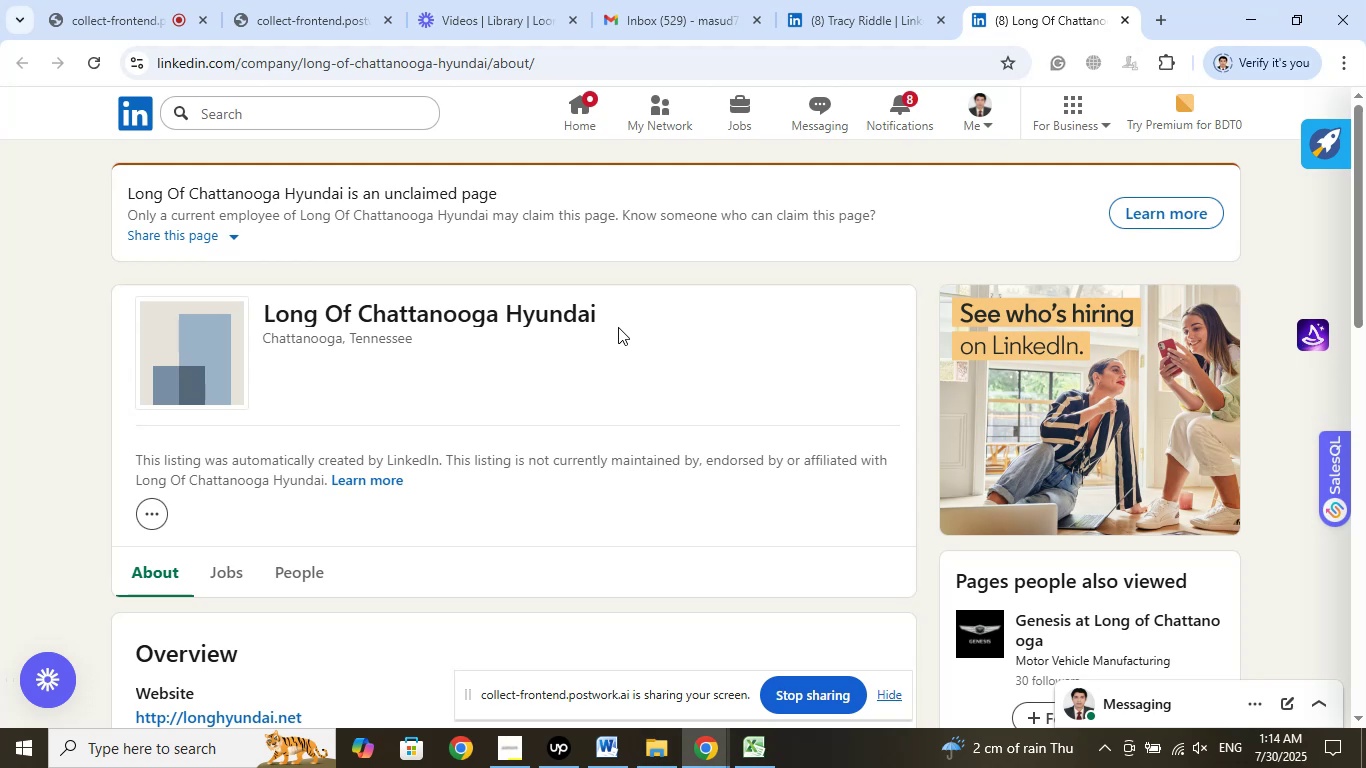 
left_click_drag(start_coordinate=[297, 314], to_coordinate=[374, 310])
 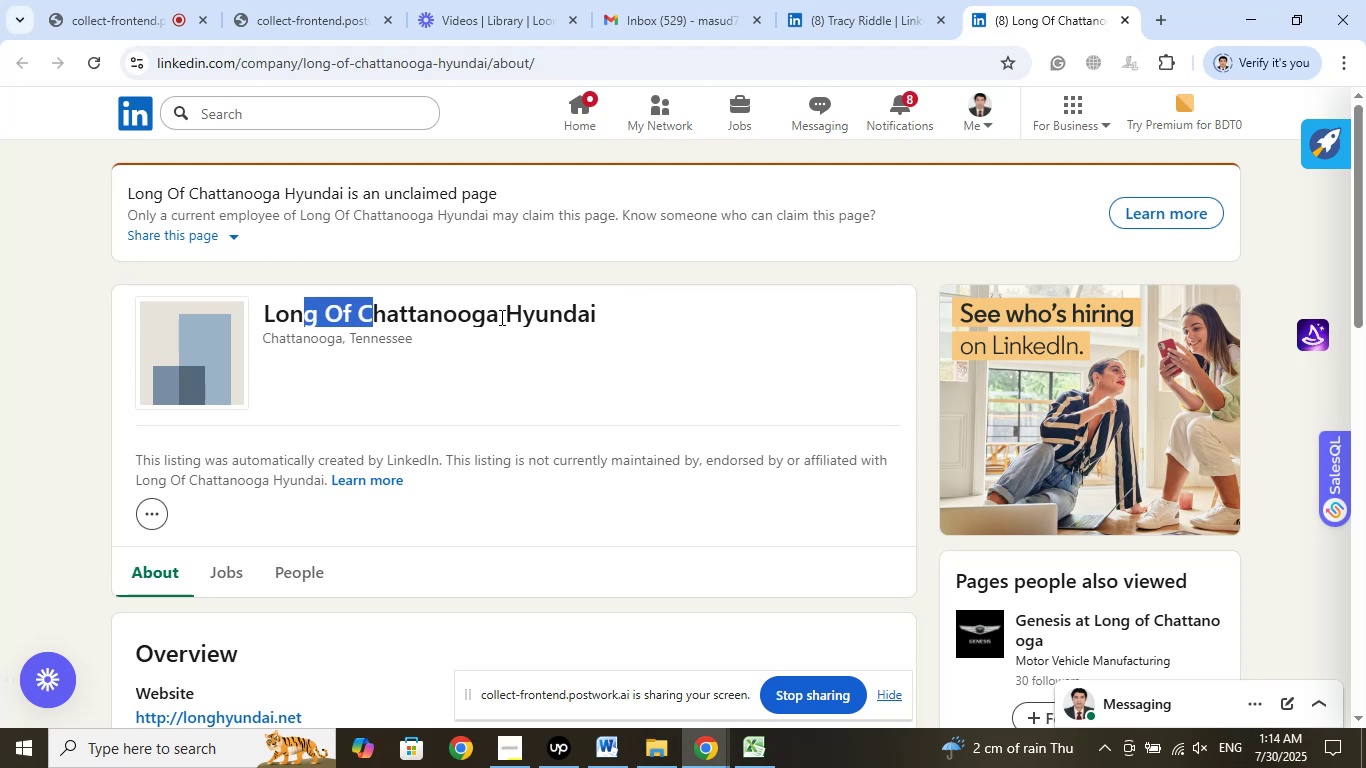 
left_click([500, 317])
 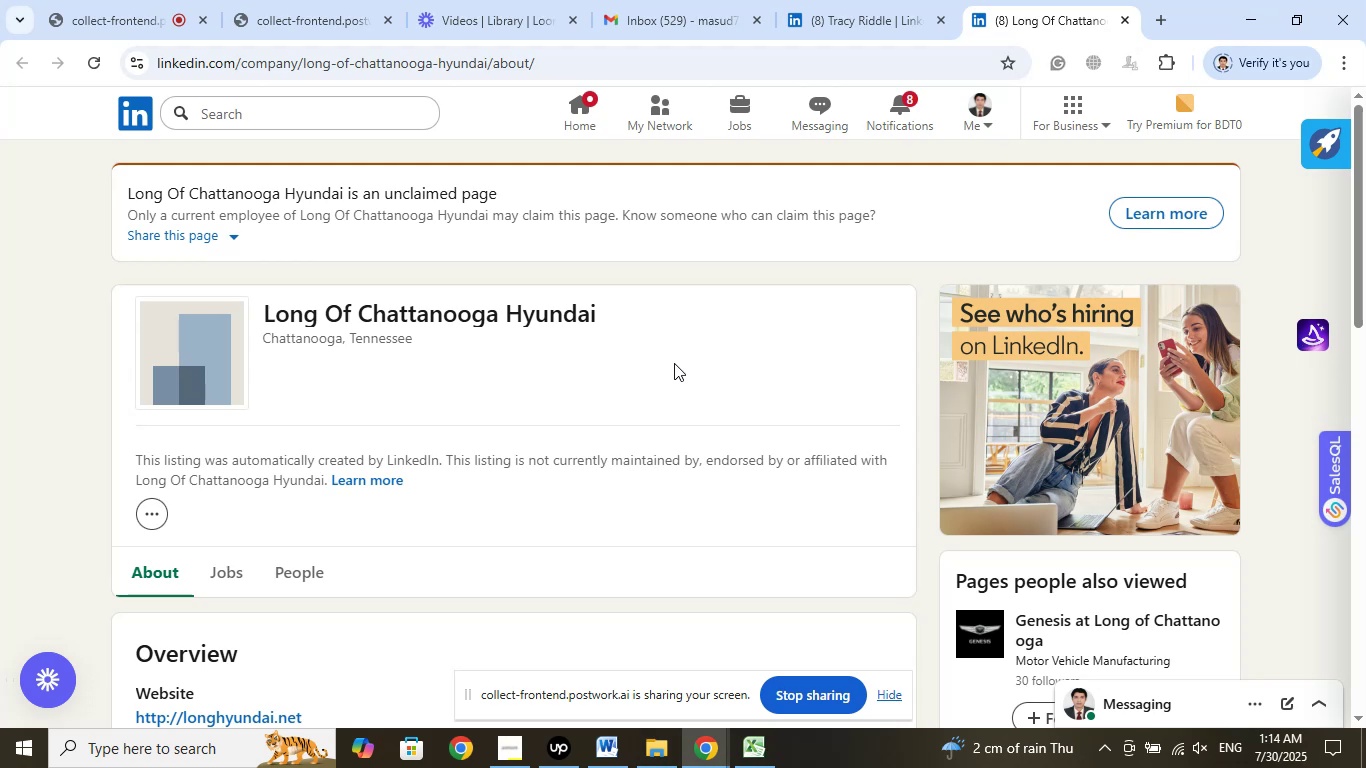 
wait(18.66)
 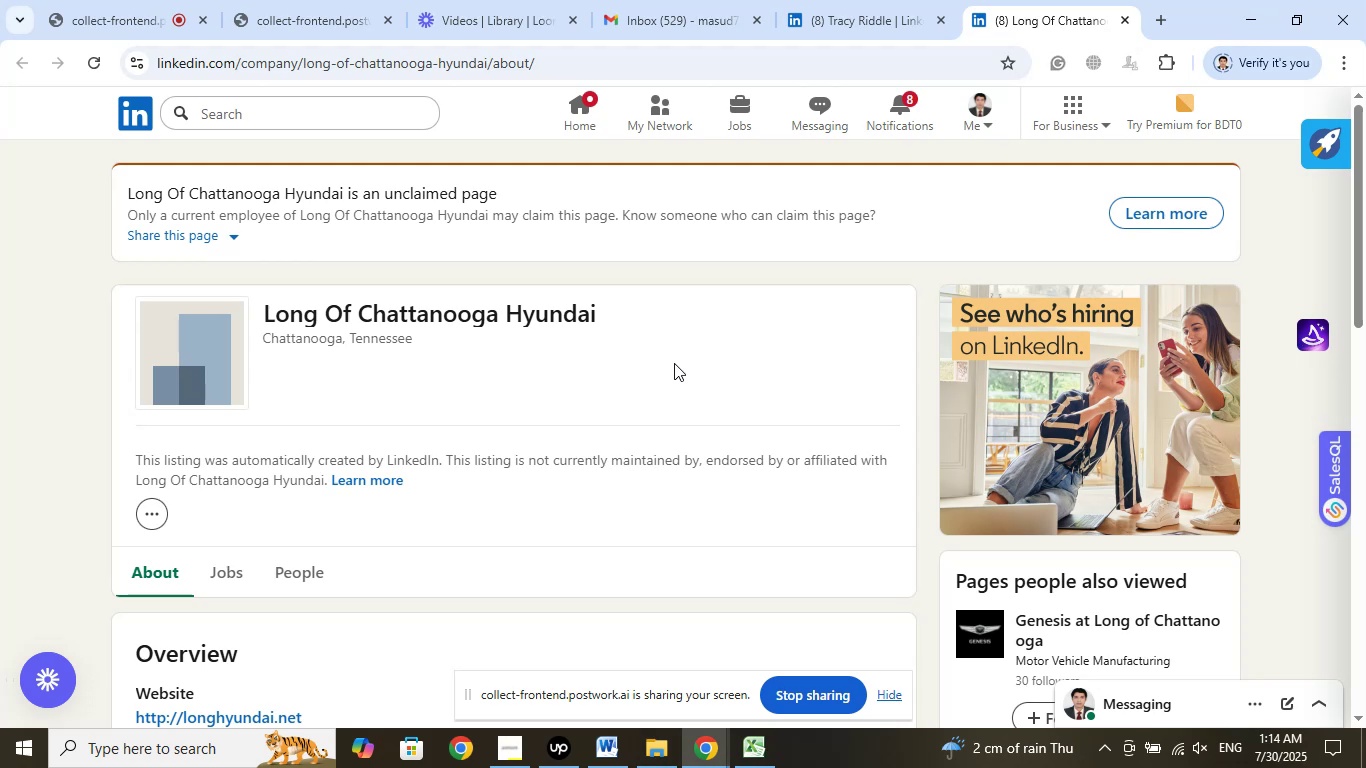 
left_click_drag(start_coordinate=[285, 315], to_coordinate=[391, 315])
 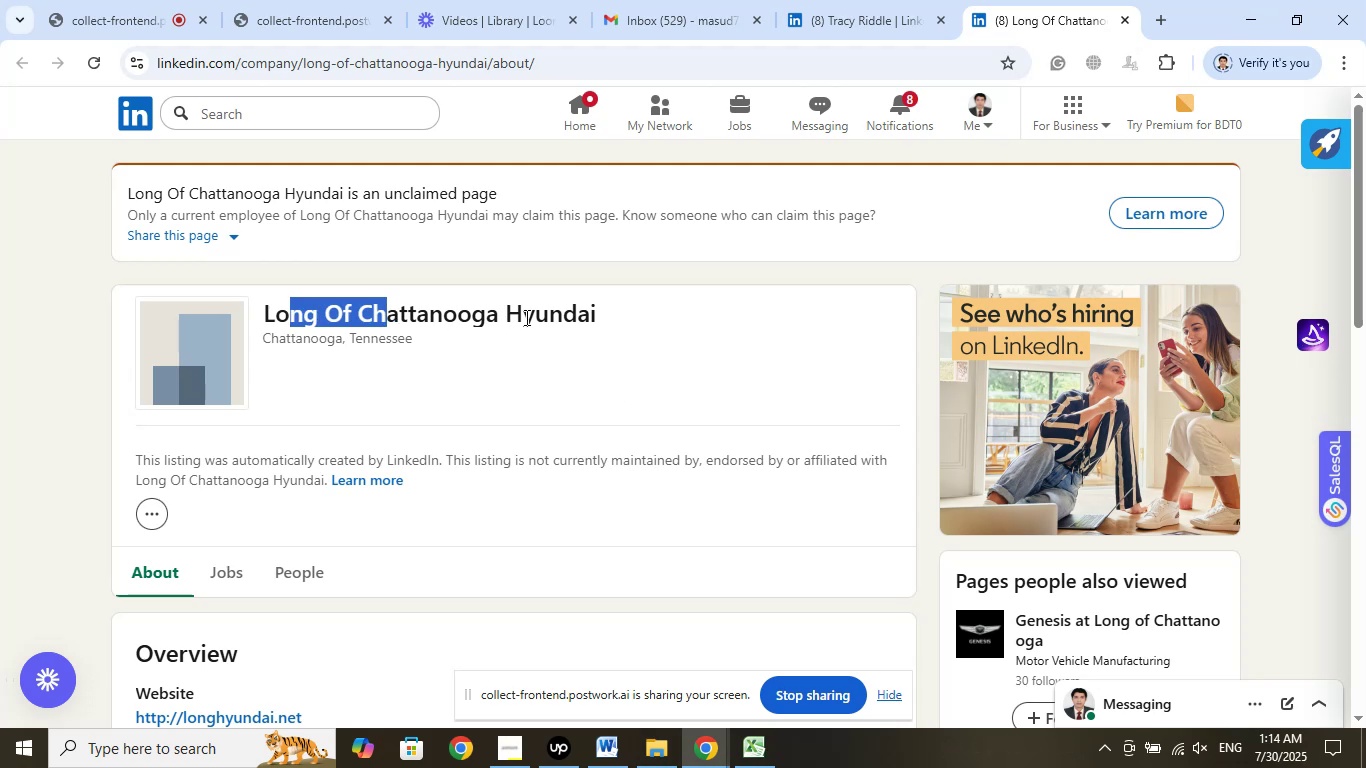 
left_click([525, 317])
 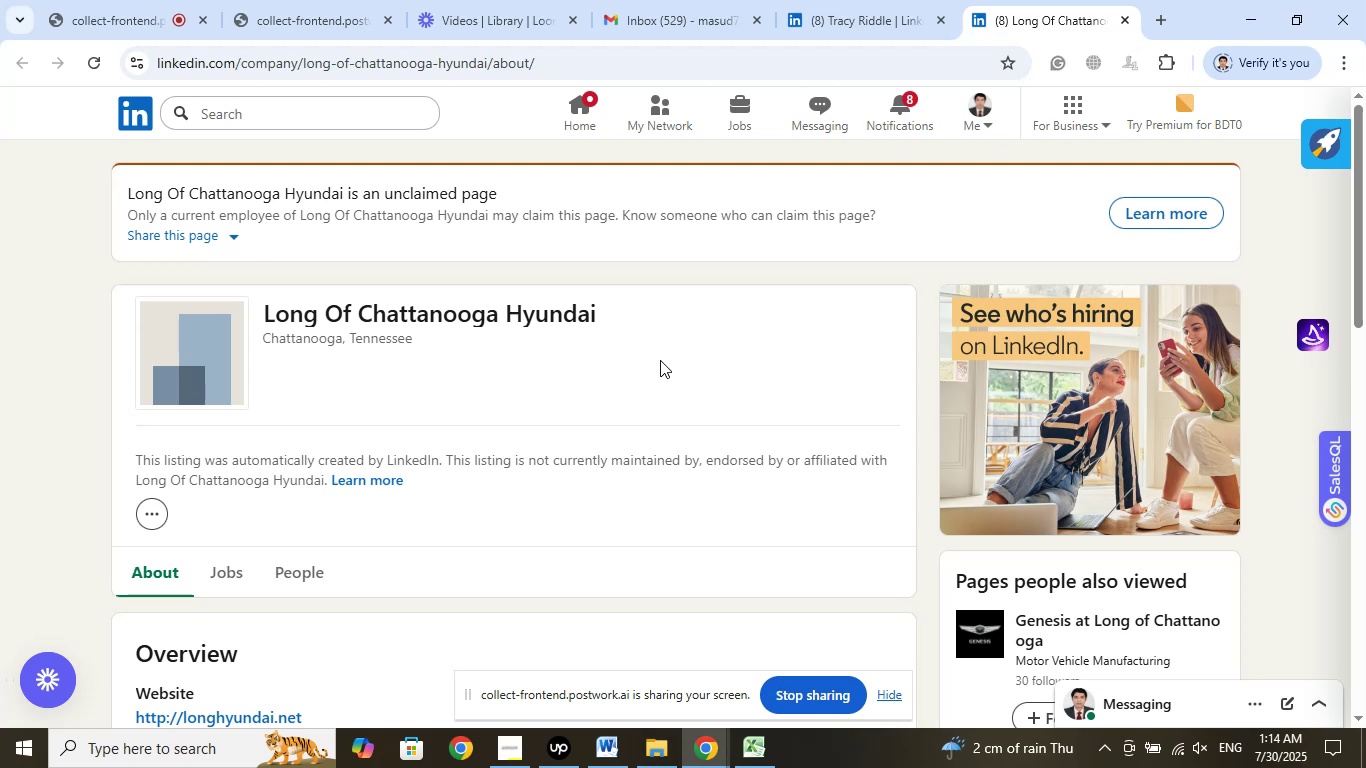 
wait(24.64)
 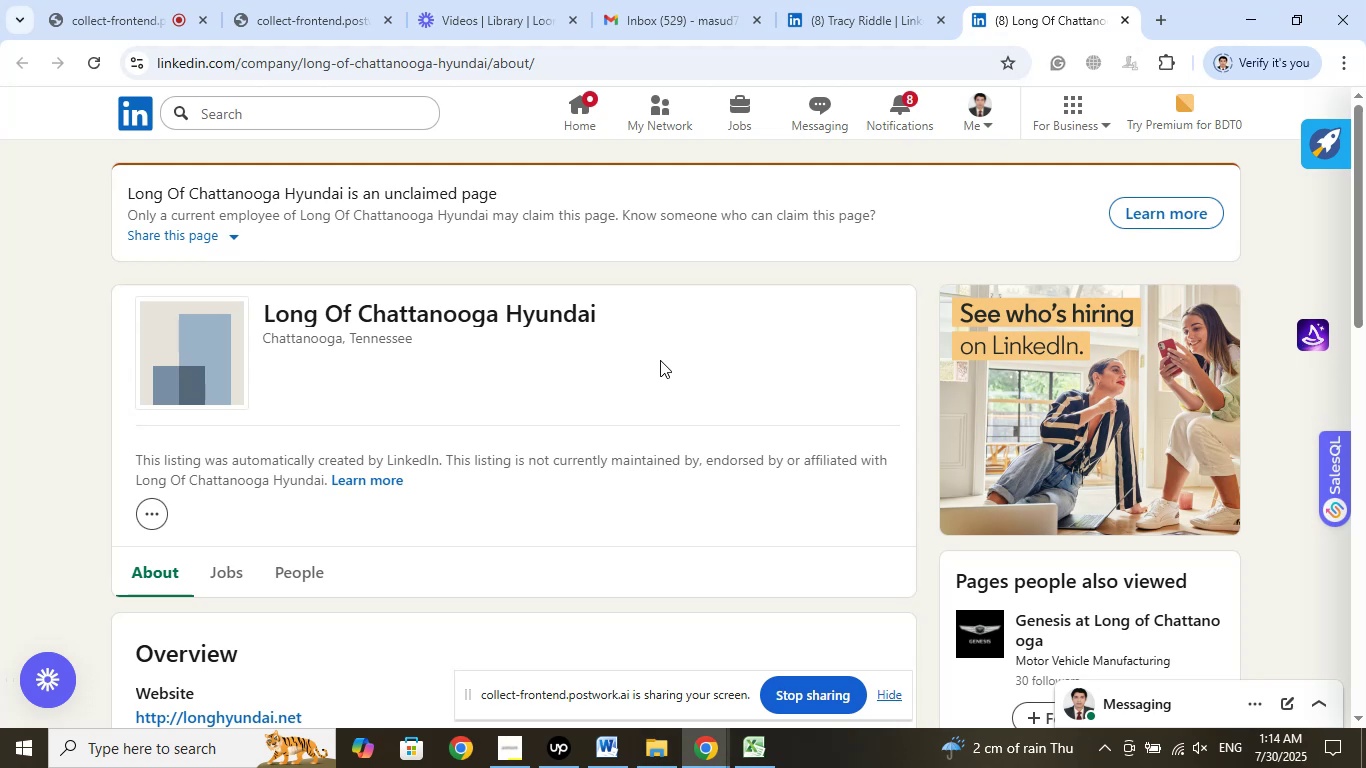 
left_click_drag(start_coordinate=[434, 311], to_coordinate=[508, 306])
 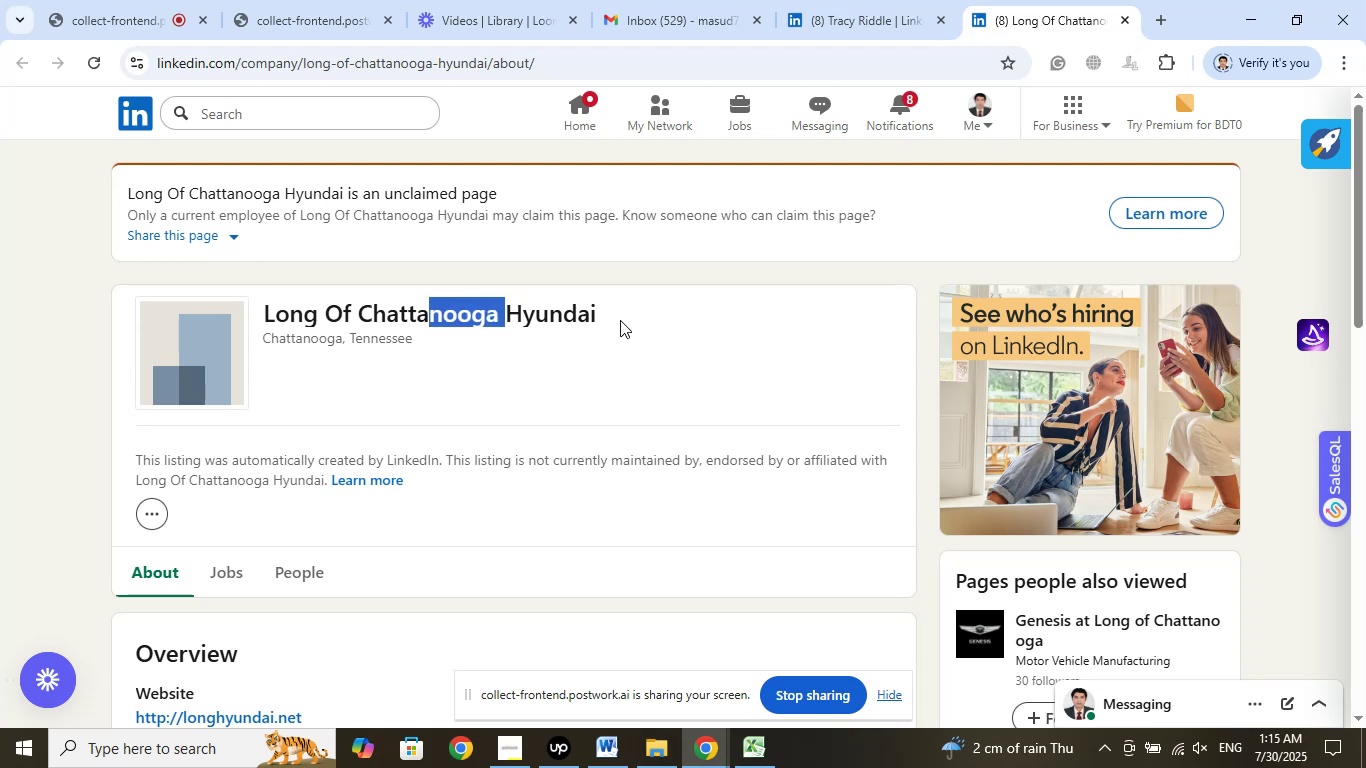 
left_click([620, 320])
 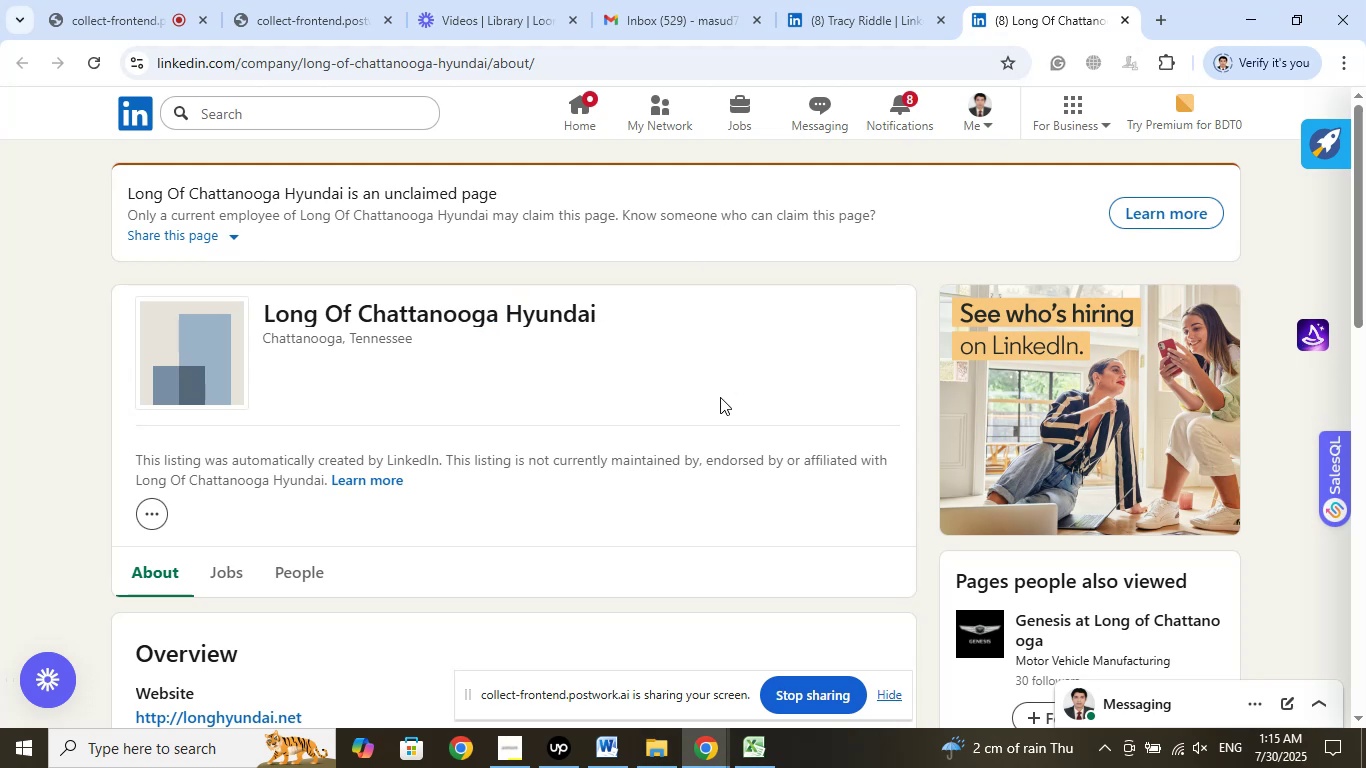 
wait(6.72)
 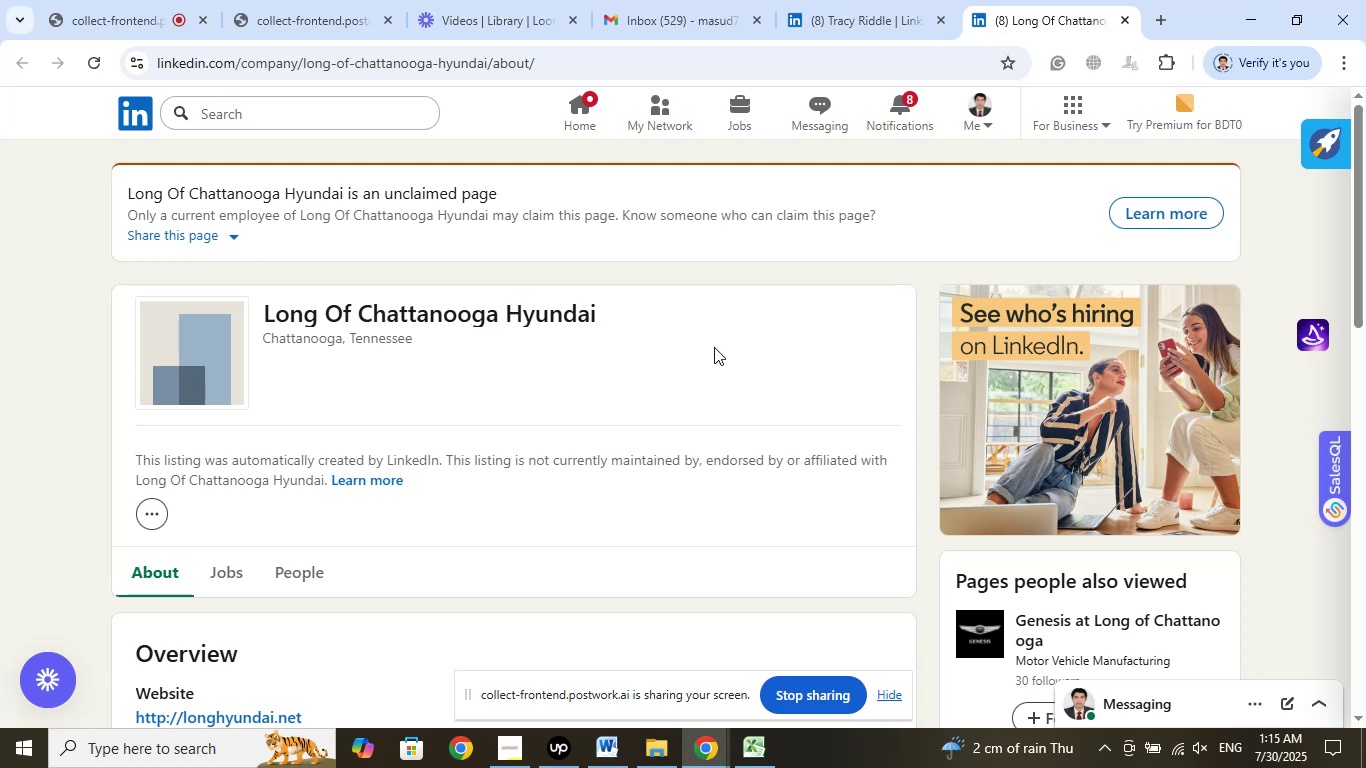 
left_click([878, 21])
 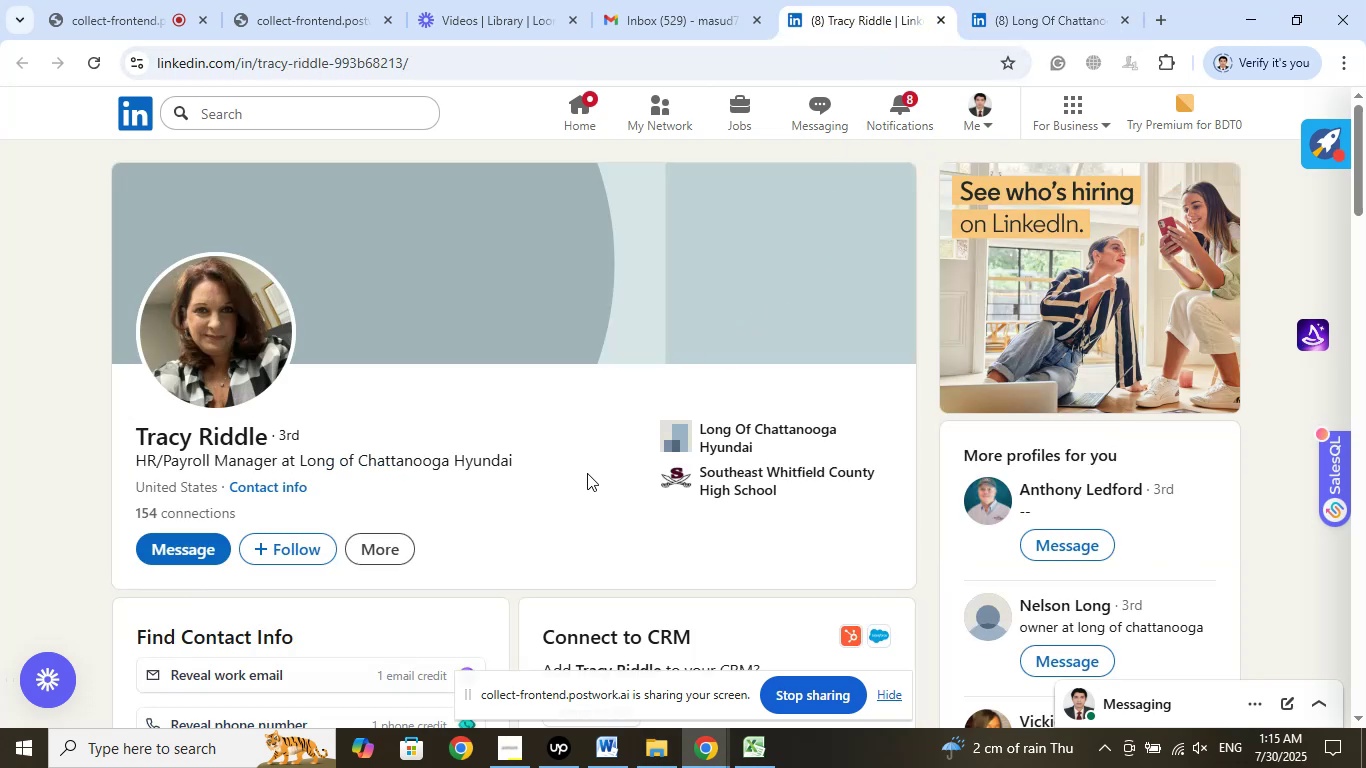 
left_click_drag(start_coordinate=[355, 465], to_coordinate=[476, 464])
 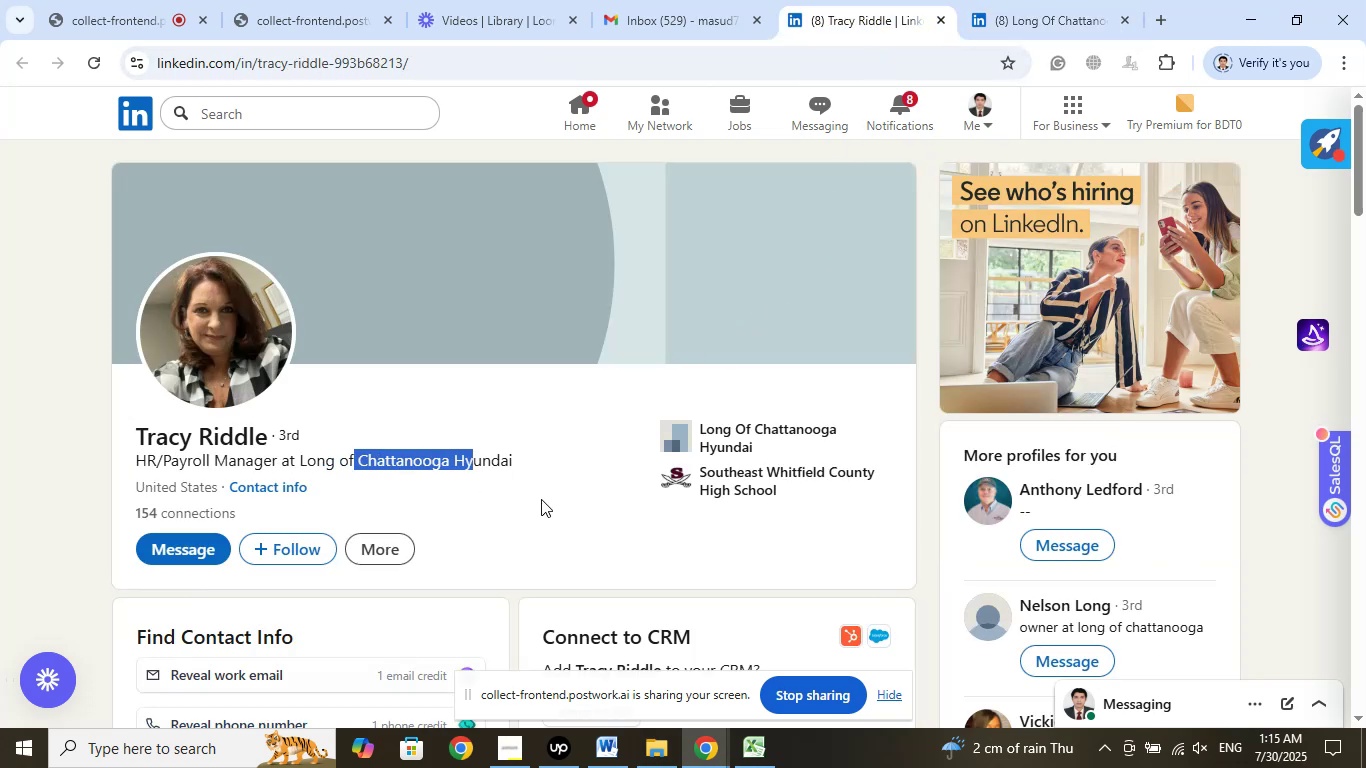 
left_click([541, 499])
 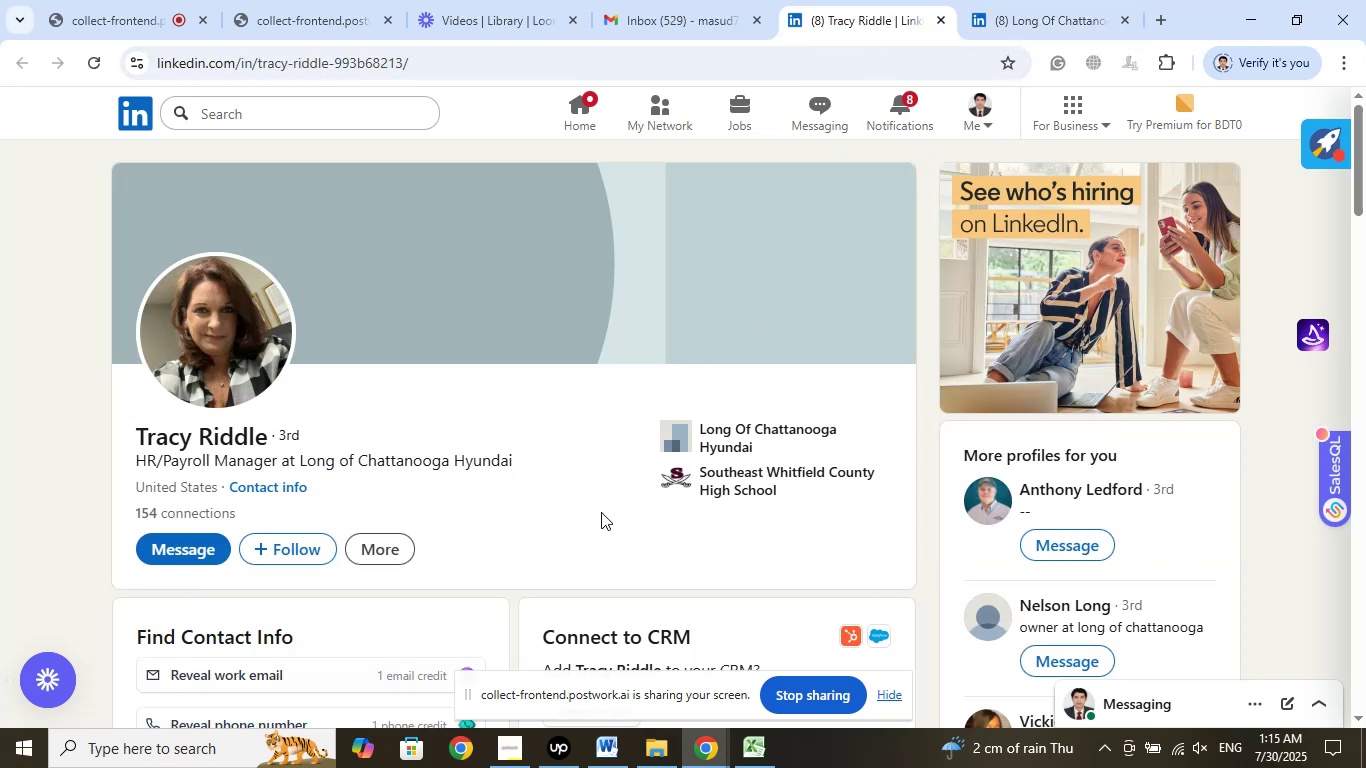 
double_click([601, 512])
 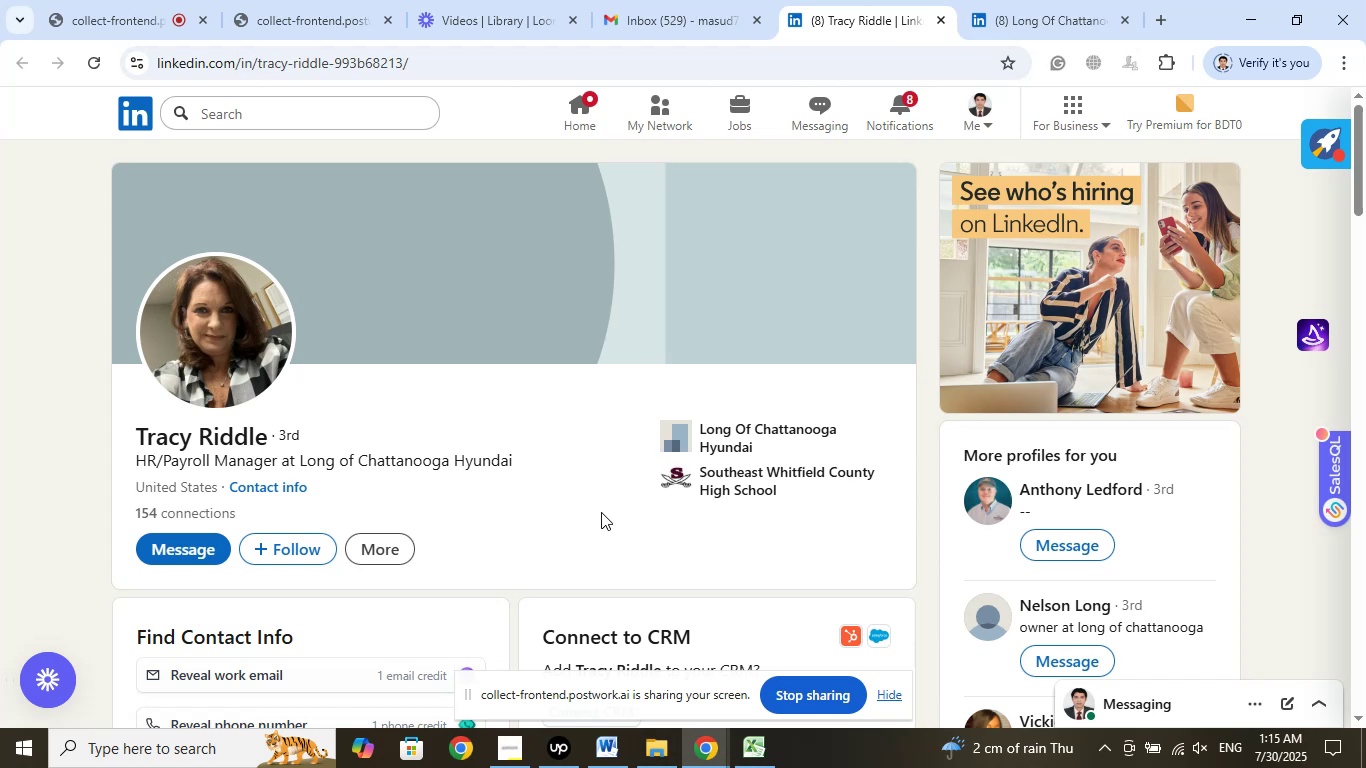 
wait(10.89)
 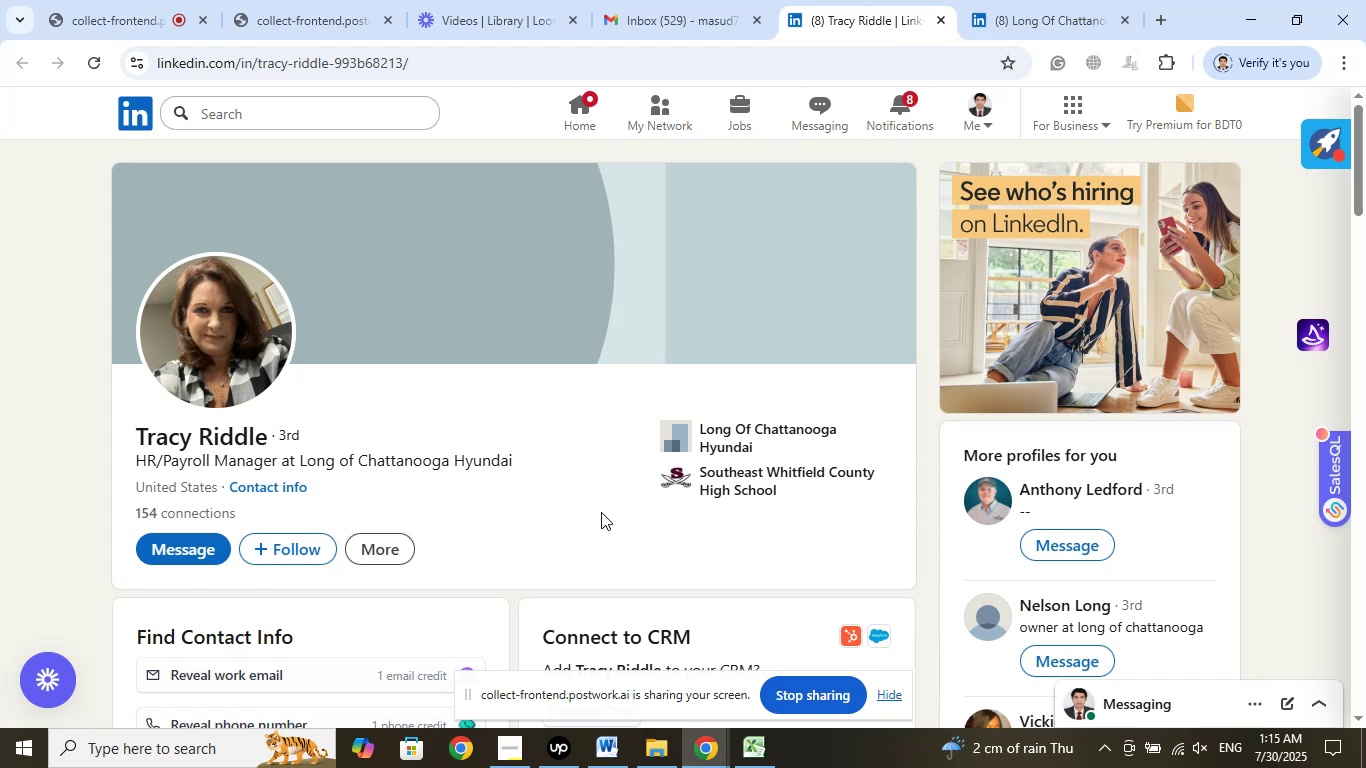 
left_click([574, 427])
 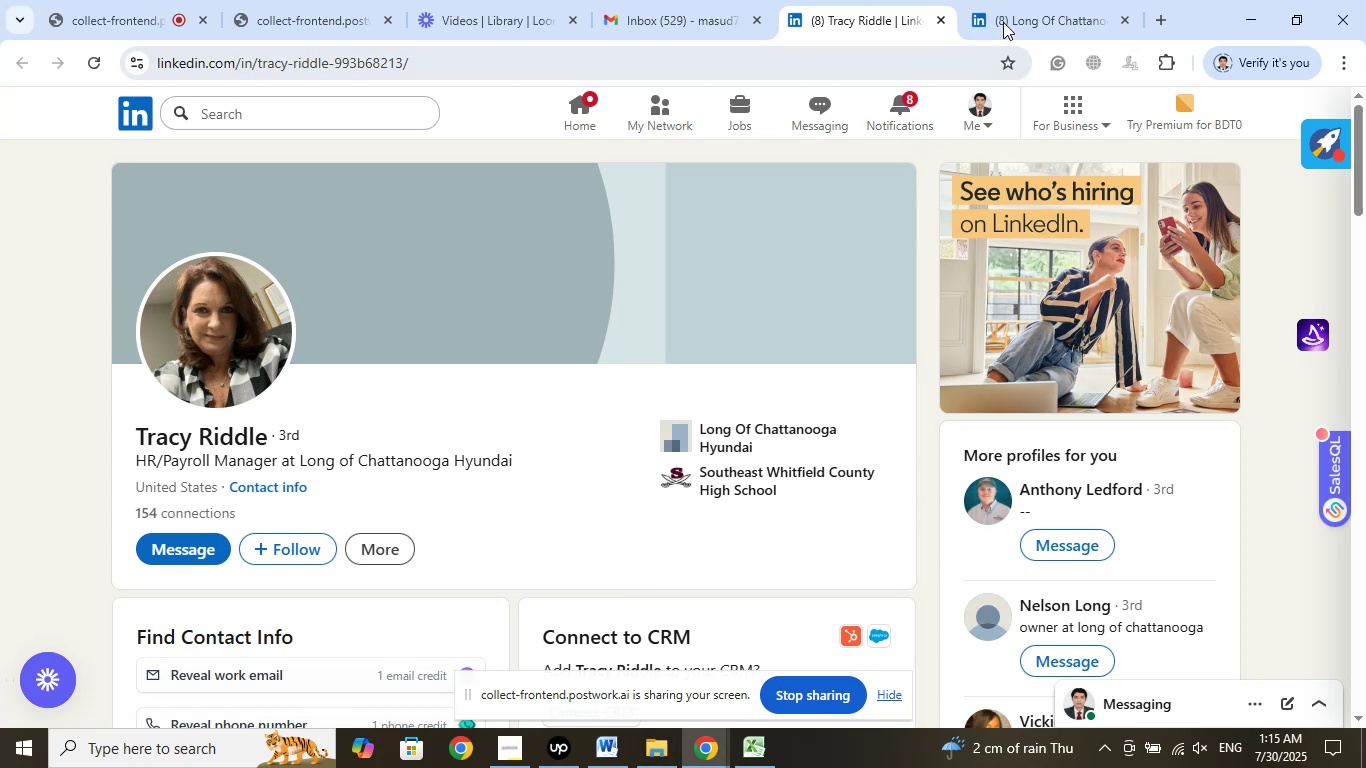 
left_click([1008, 14])
 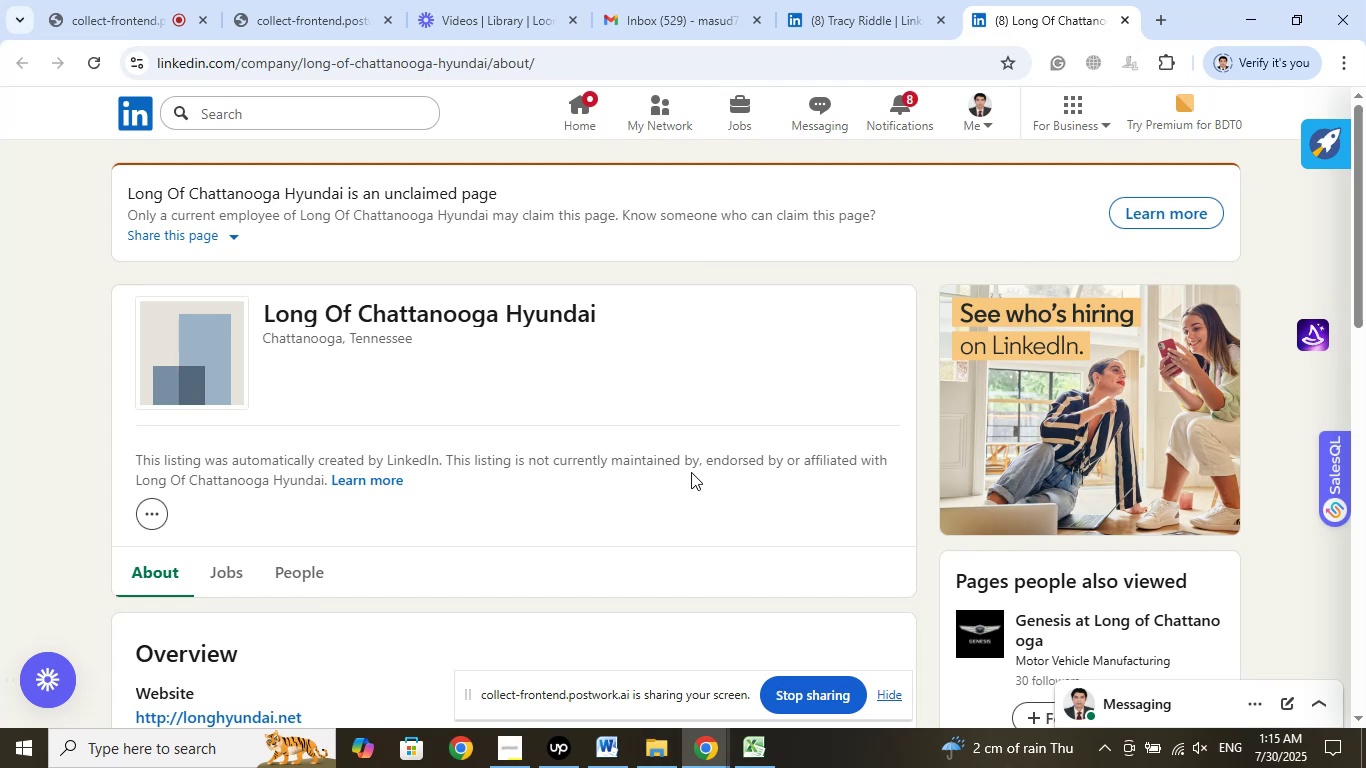 
wait(11.1)
 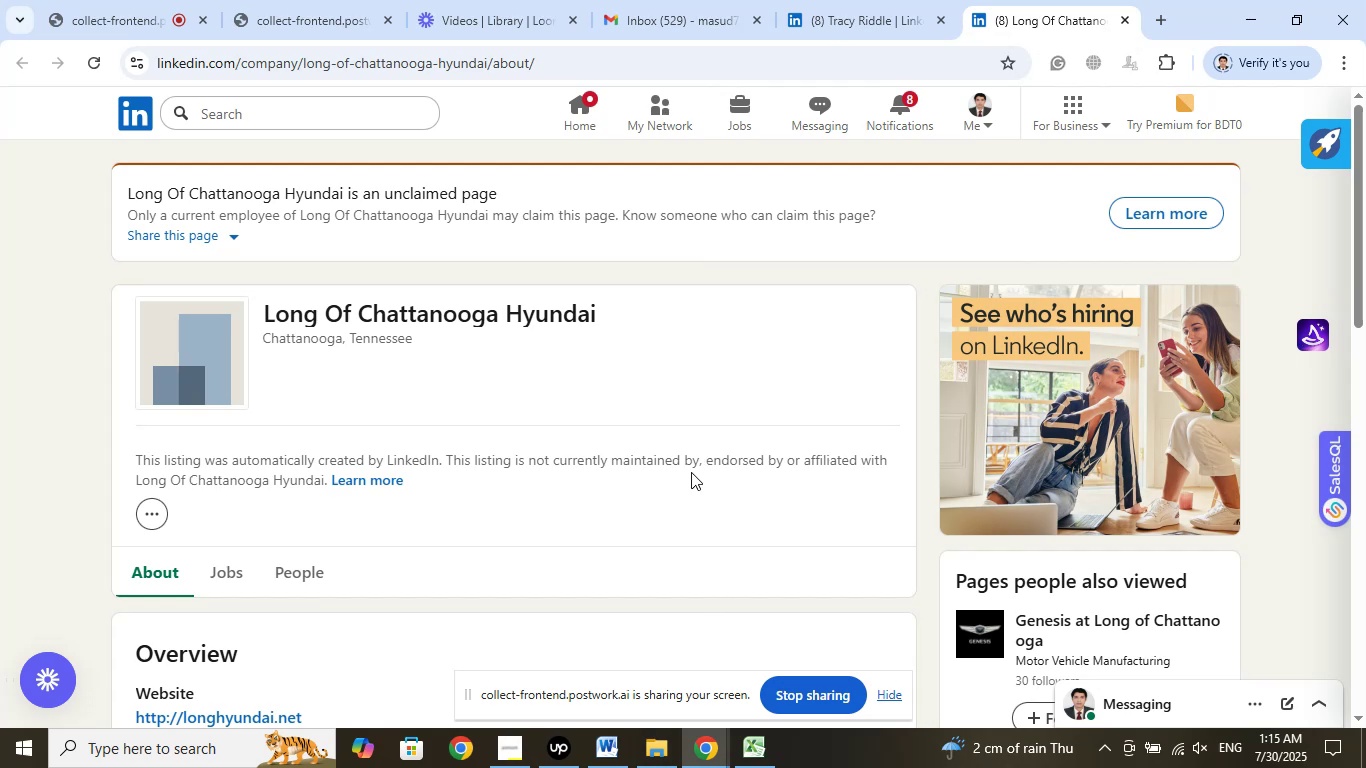 
left_click([845, 15])
 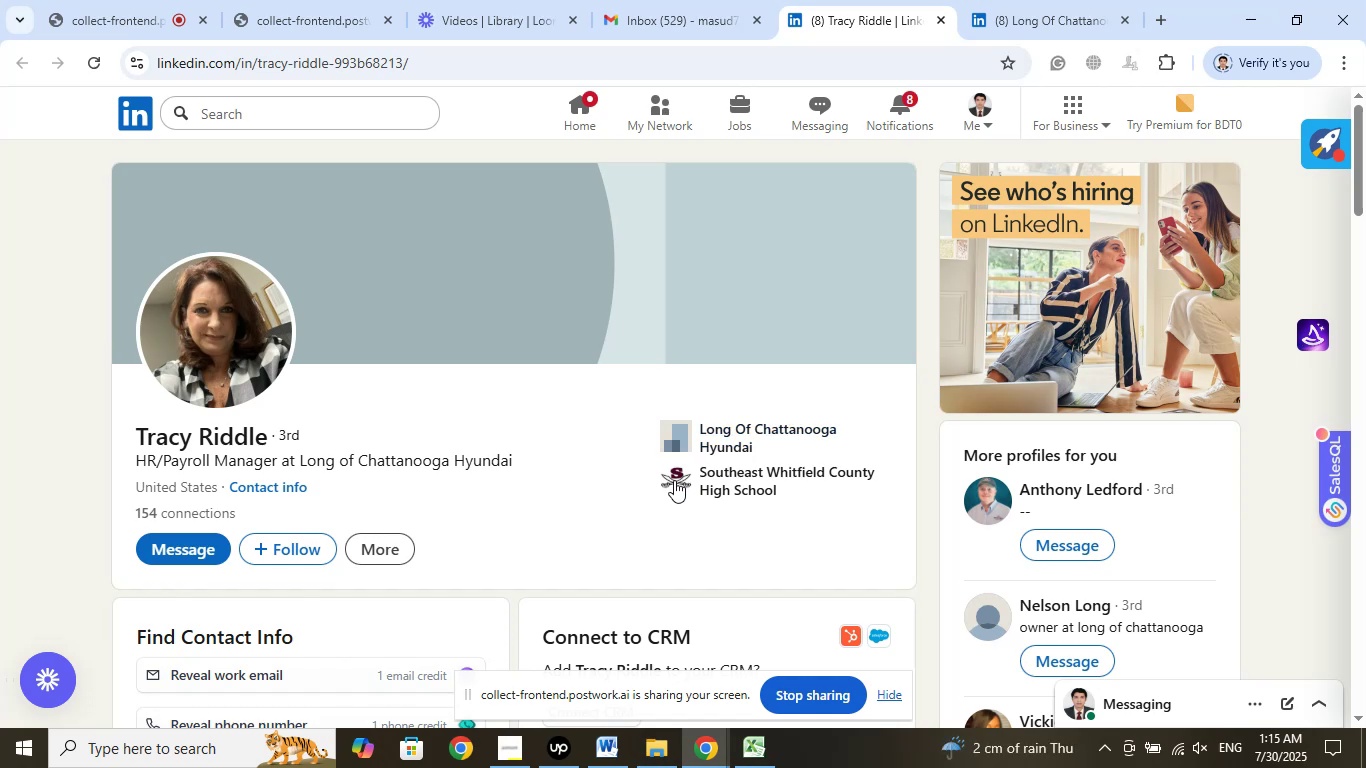 
wait(6.76)
 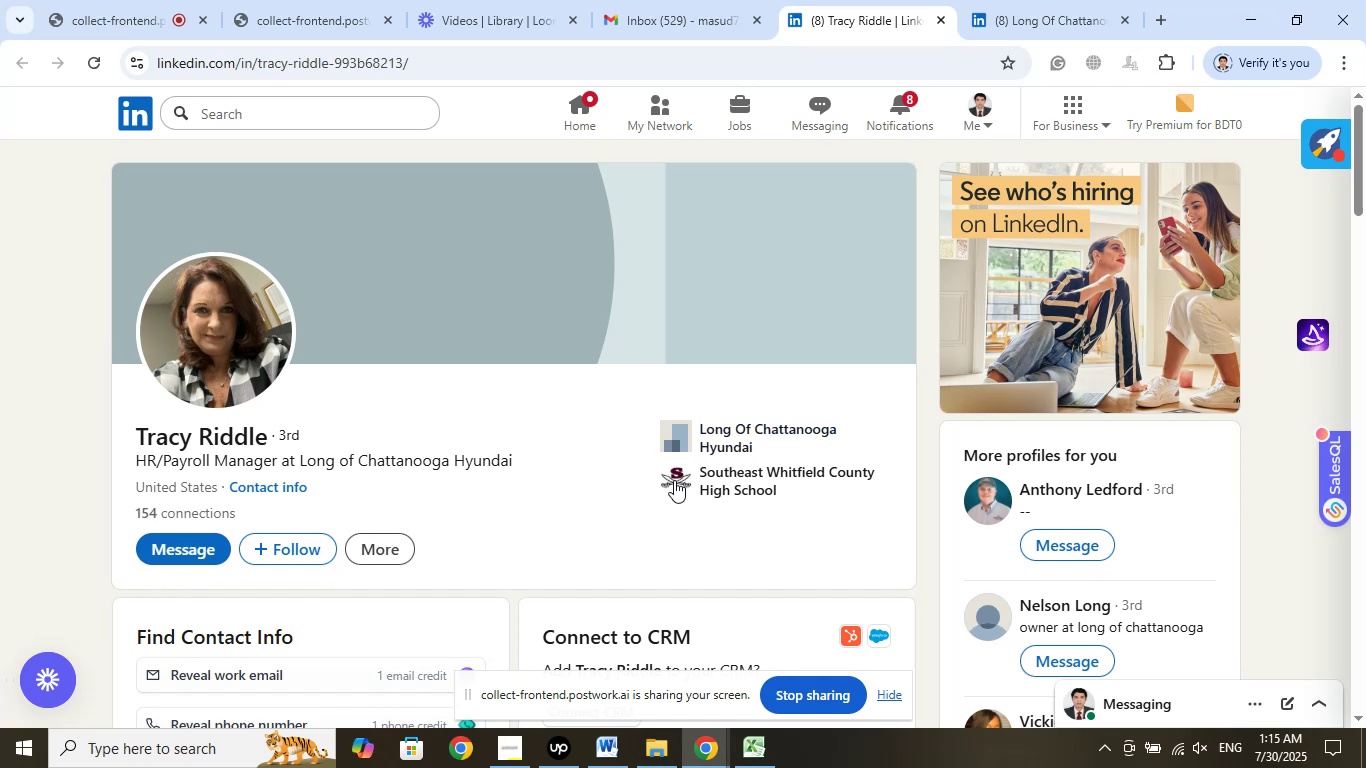 
left_click_drag(start_coordinate=[348, 460], to_coordinate=[506, 469])
 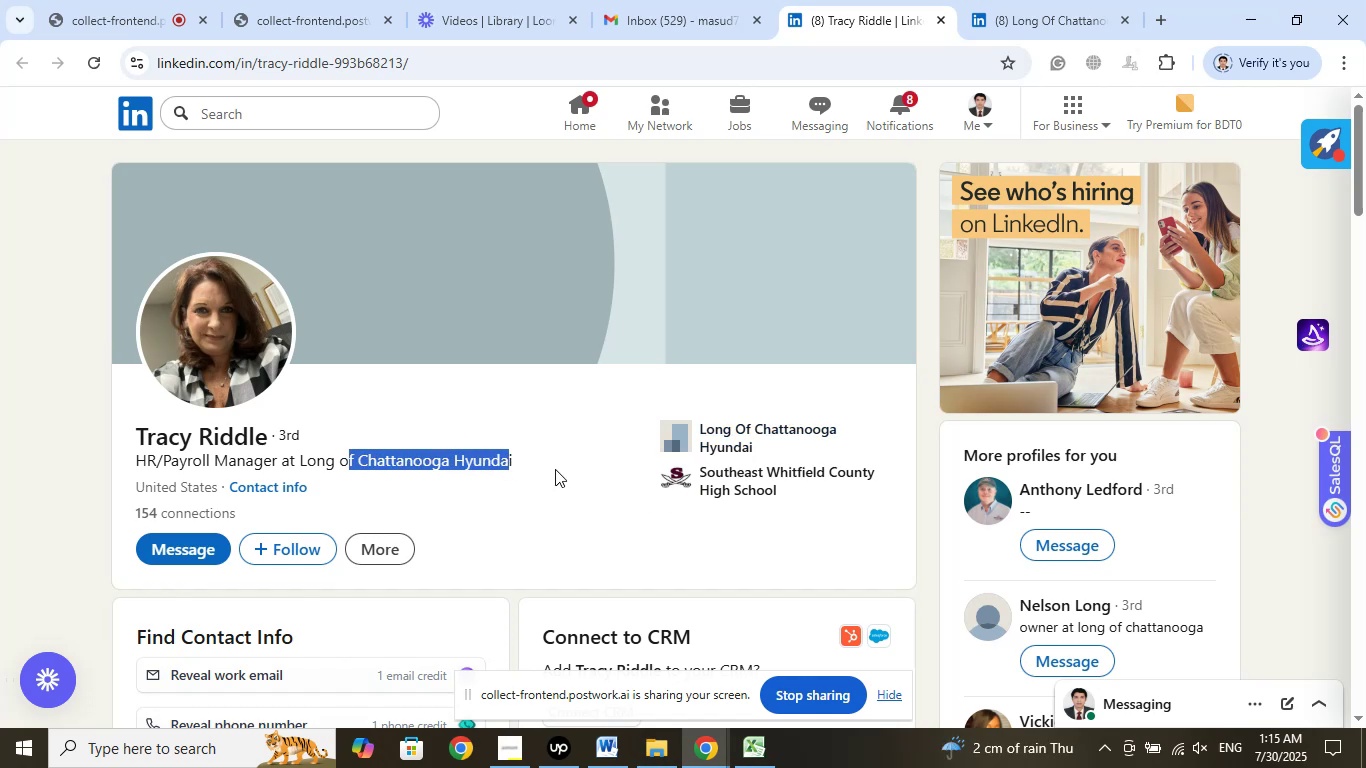 
left_click([555, 469])
 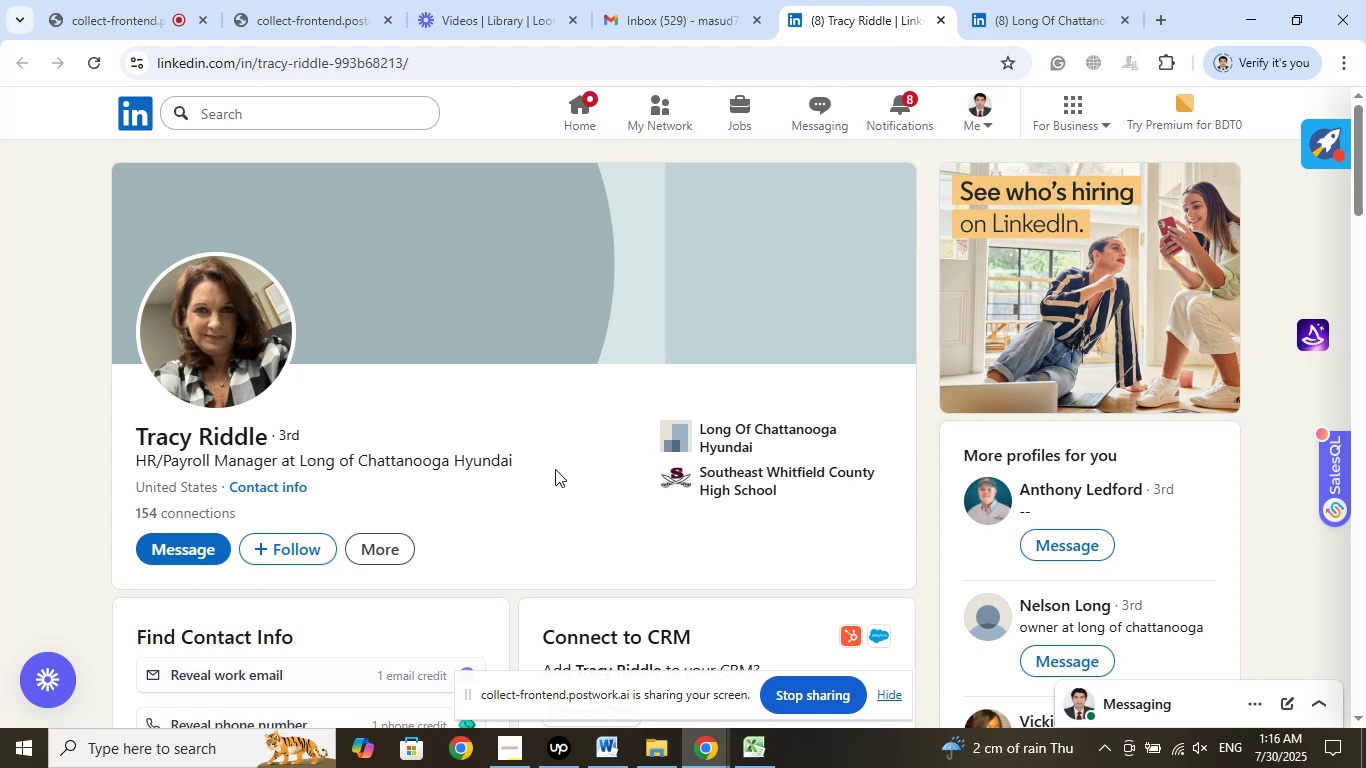 
wait(24.06)
 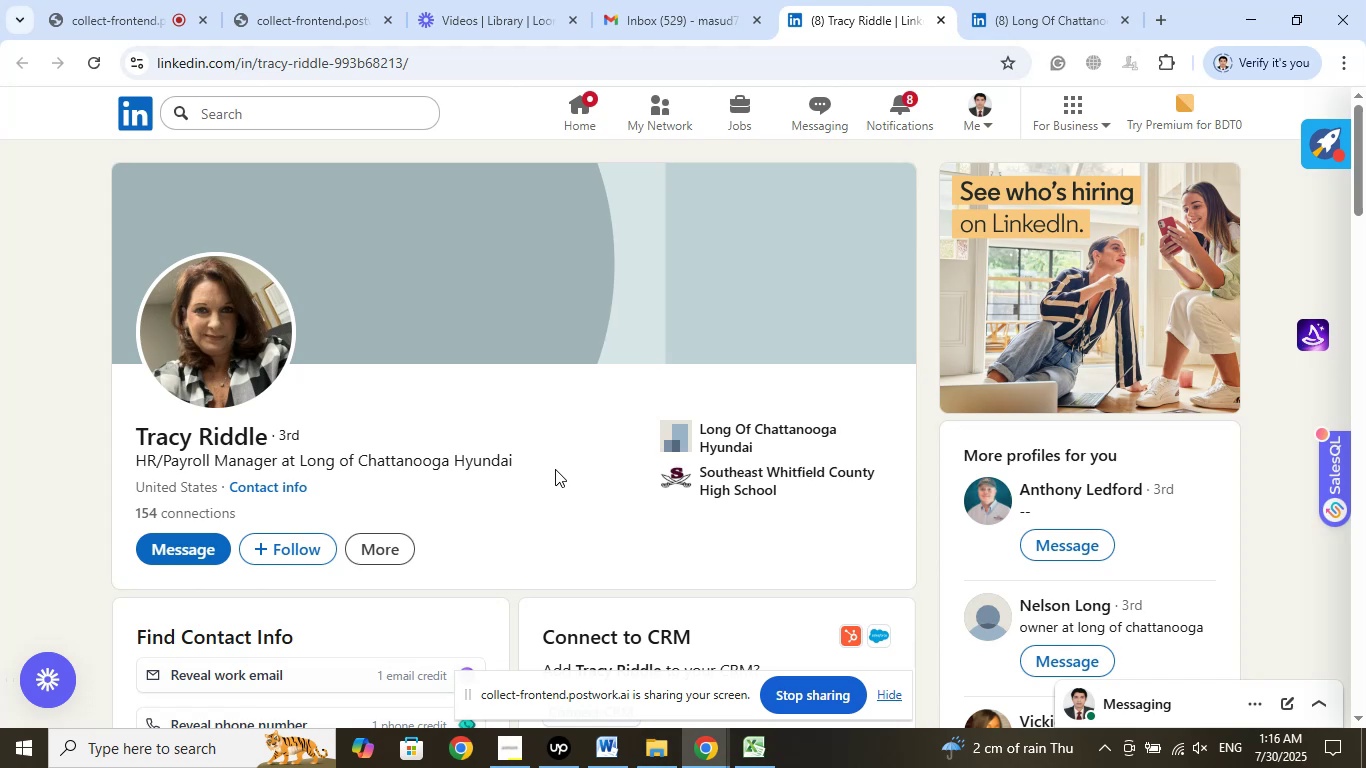 
left_click_drag(start_coordinate=[365, 465], to_coordinate=[452, 461])
 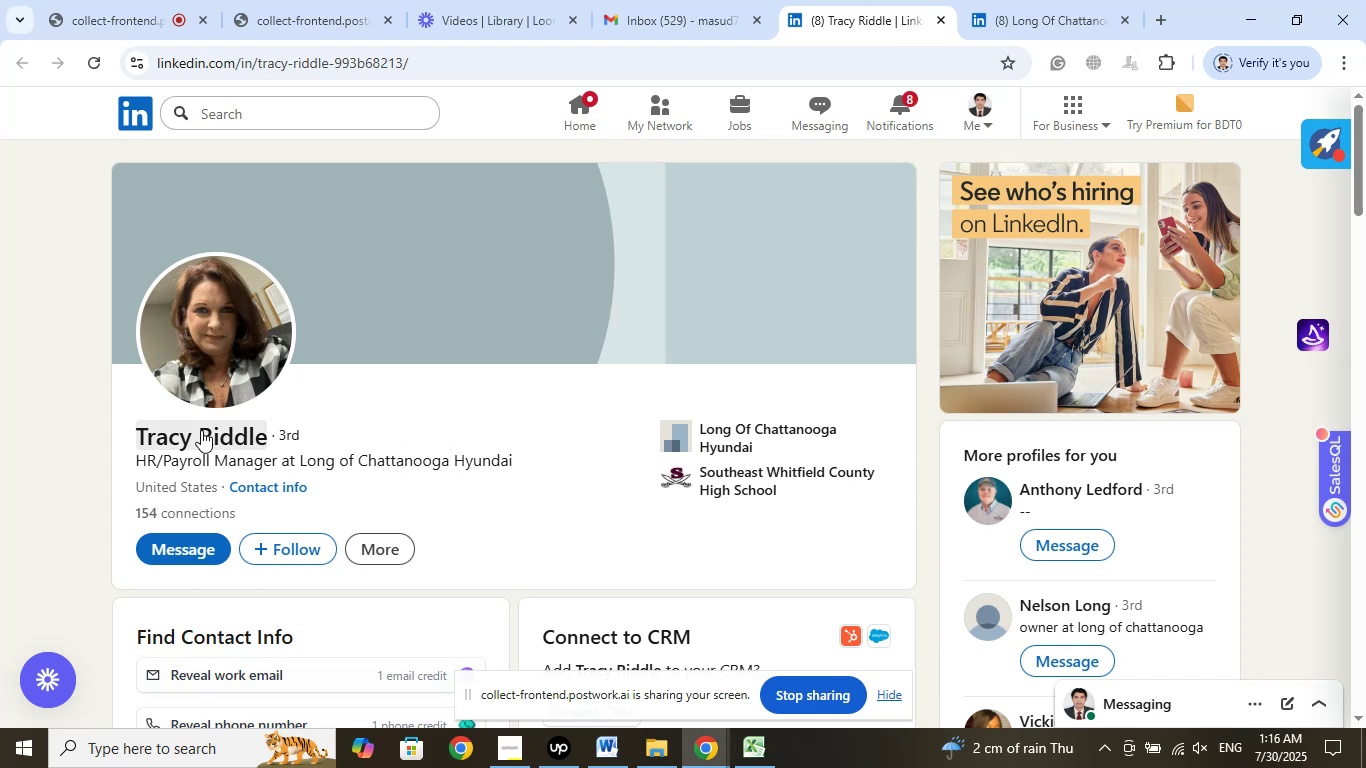 
left_click_drag(start_coordinate=[102, 442], to_coordinate=[390, 442])
 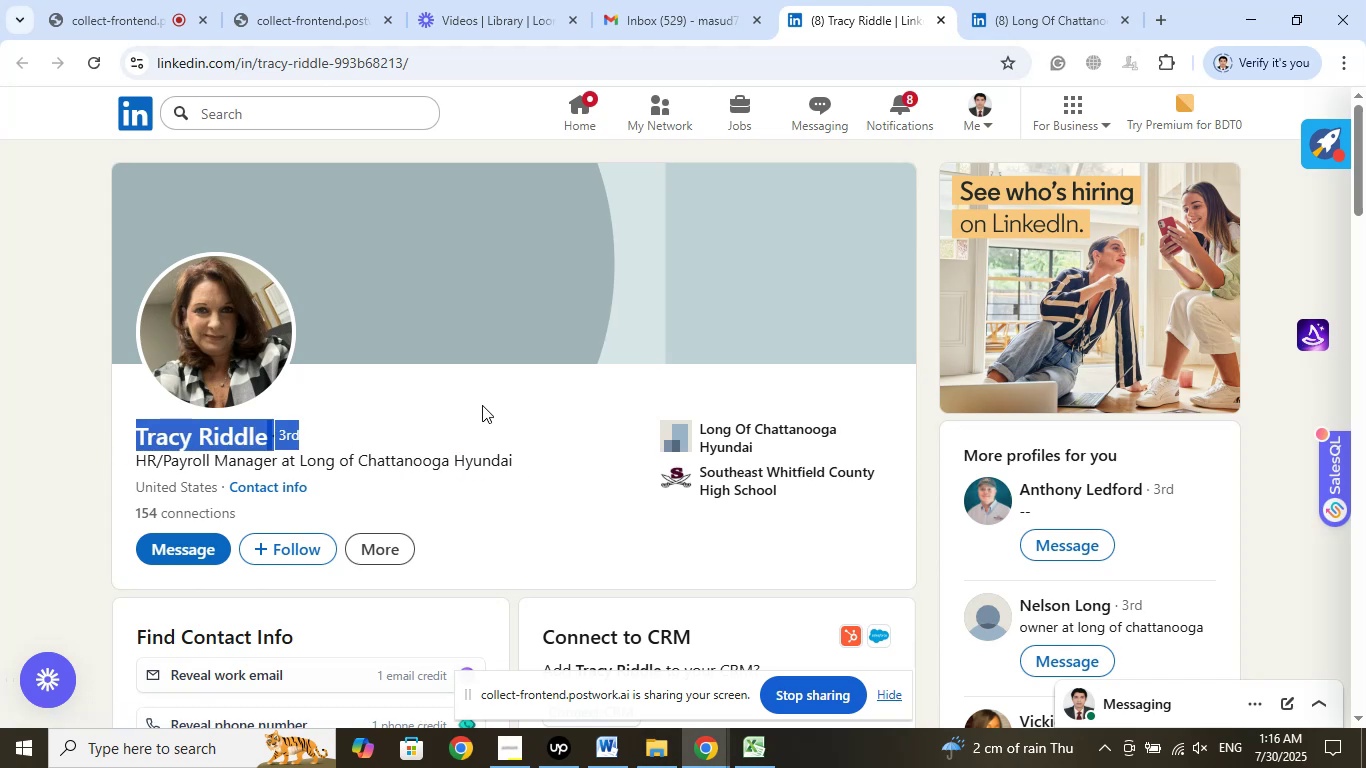 
left_click([482, 405])
 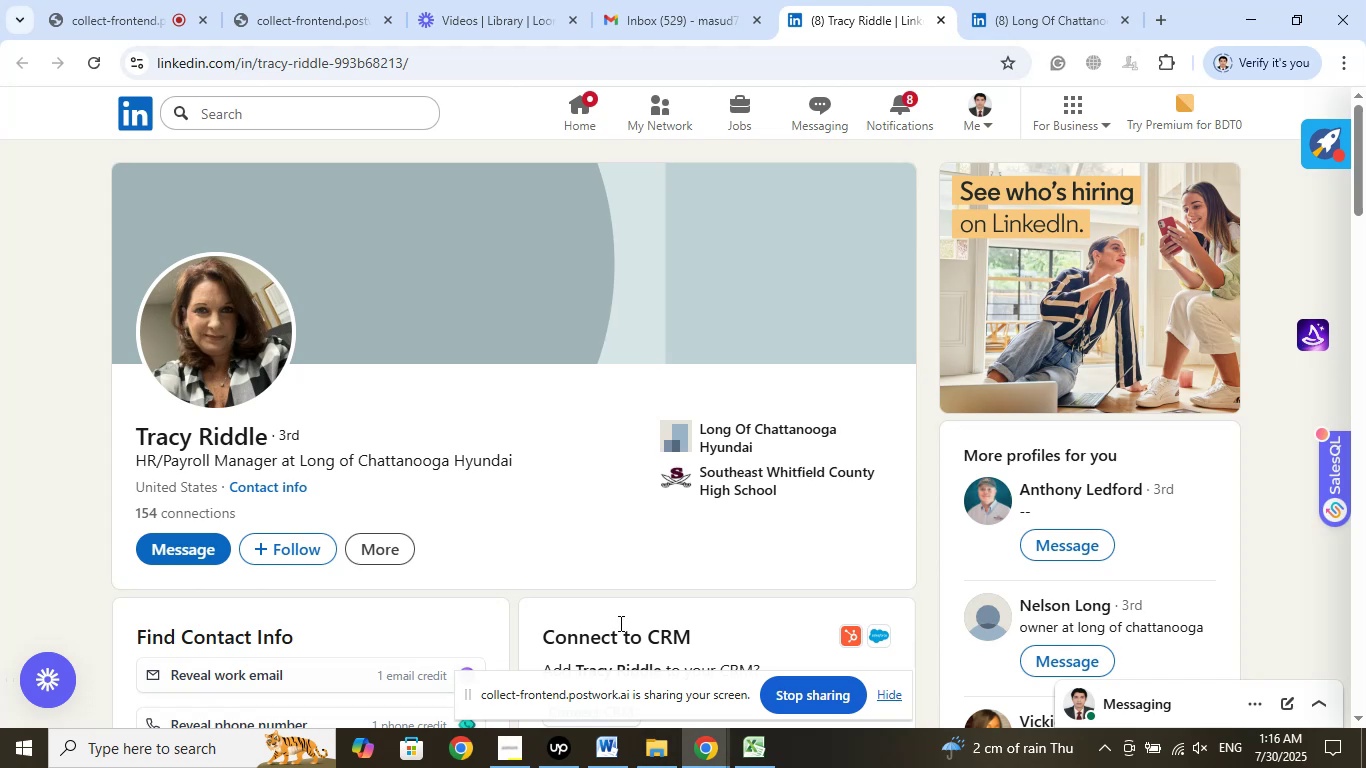 
wait(5.86)
 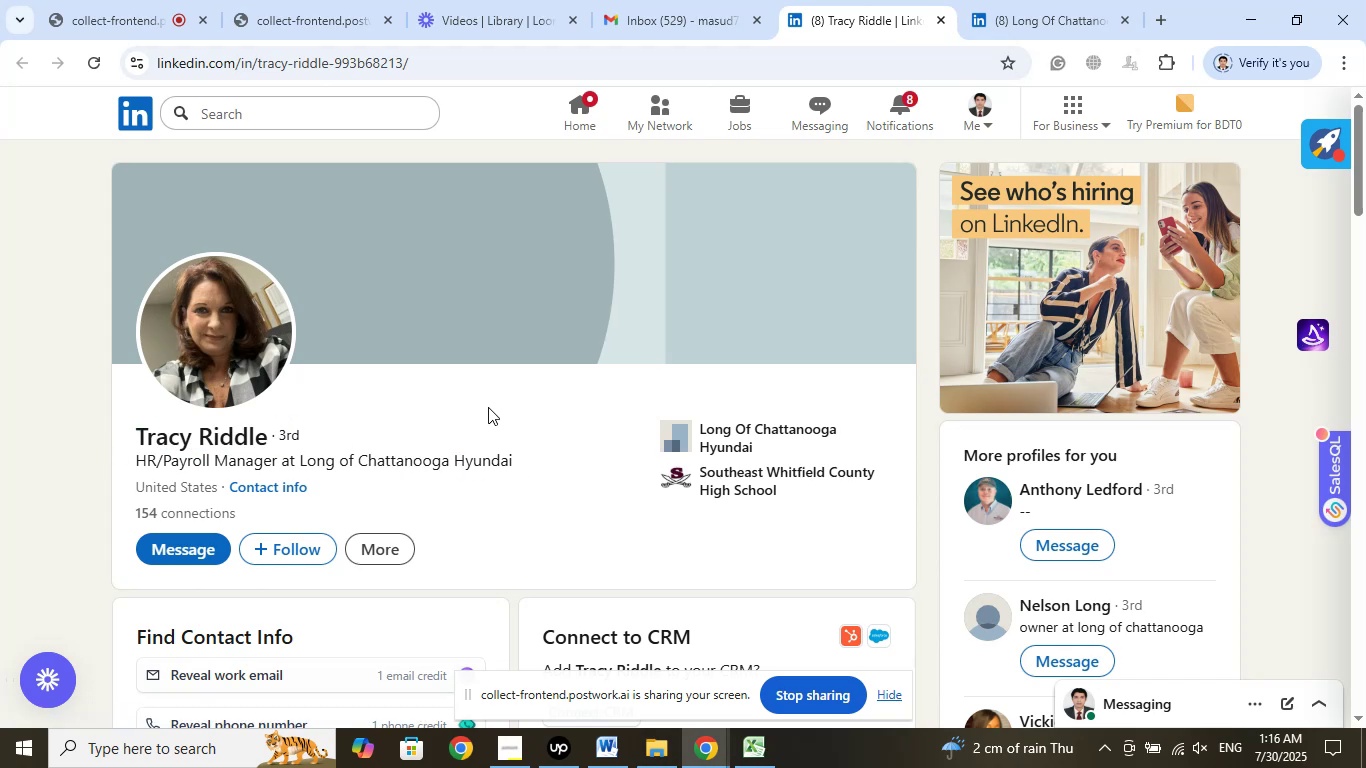 
left_click([765, 749])
 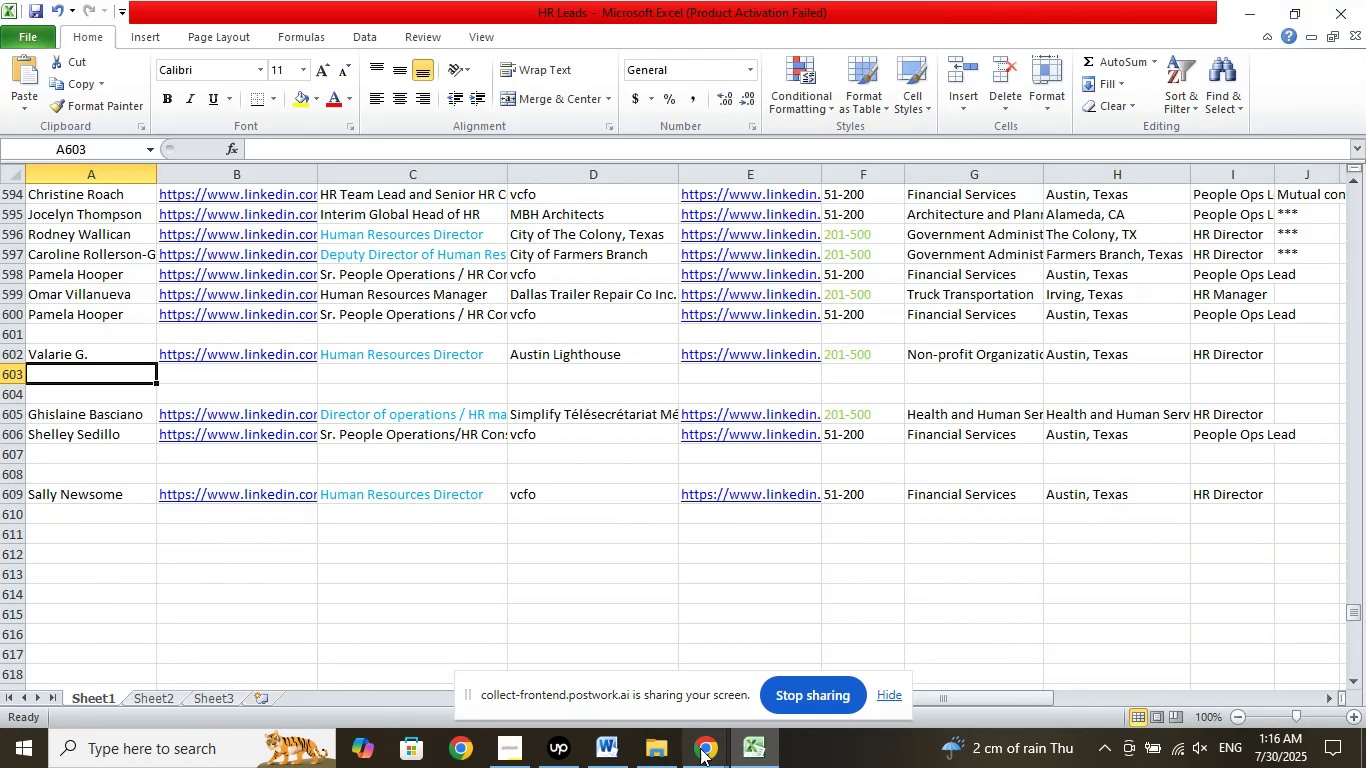 
left_click([696, 748])
 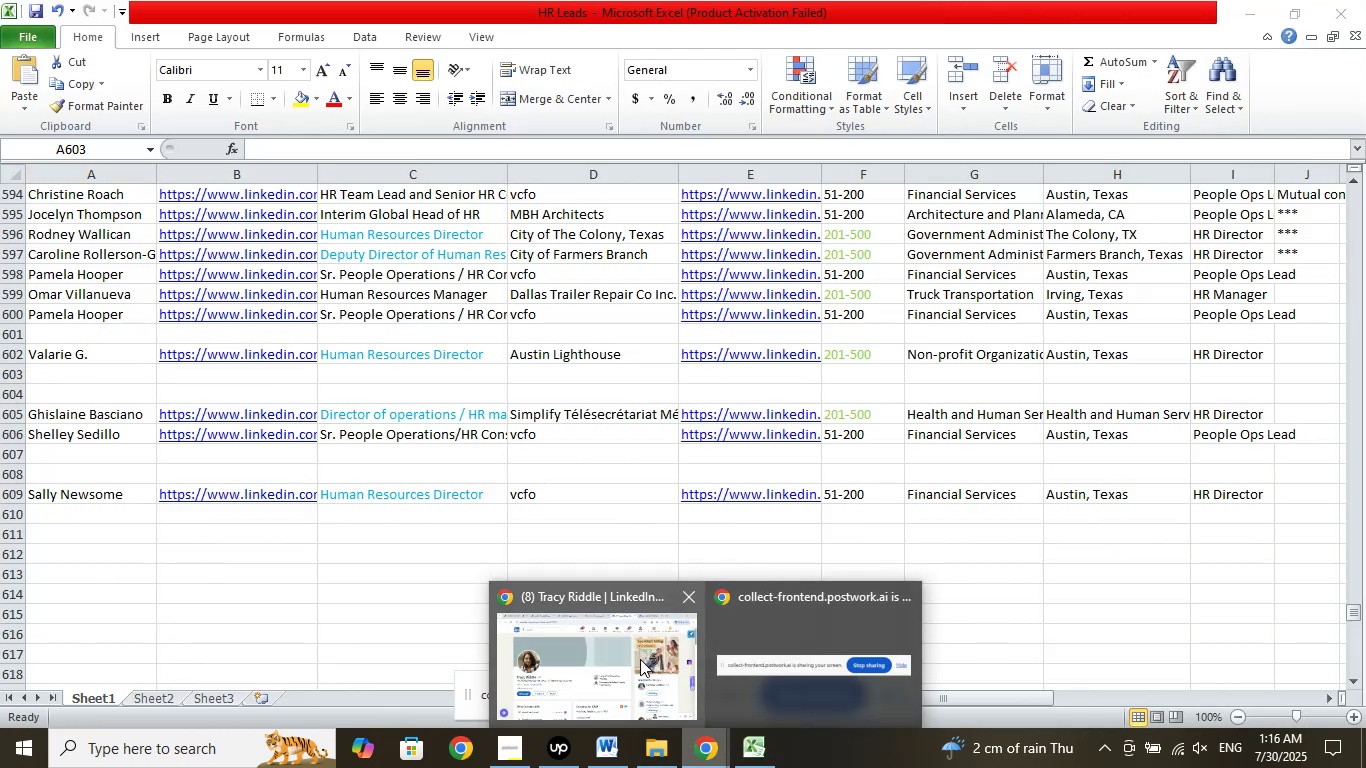 
left_click([639, 659])
 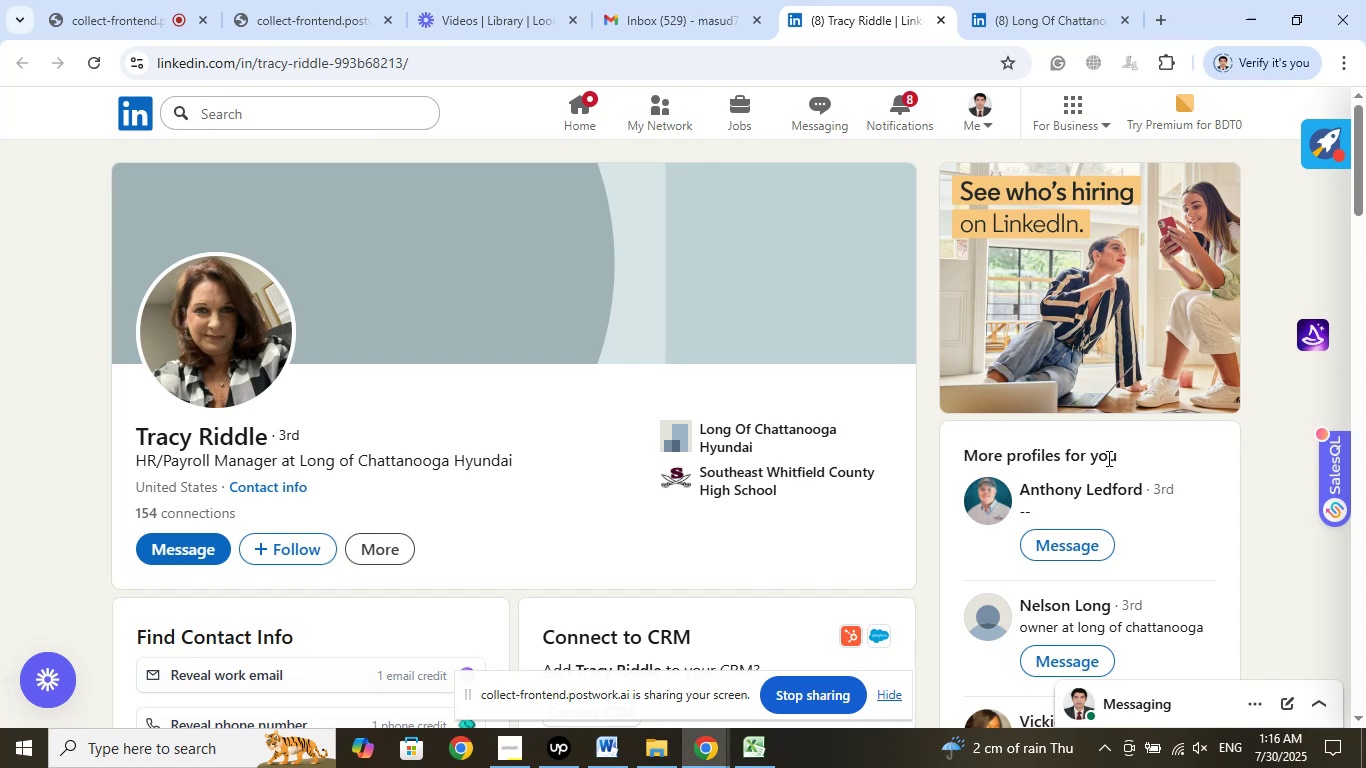 
wait(14.62)
 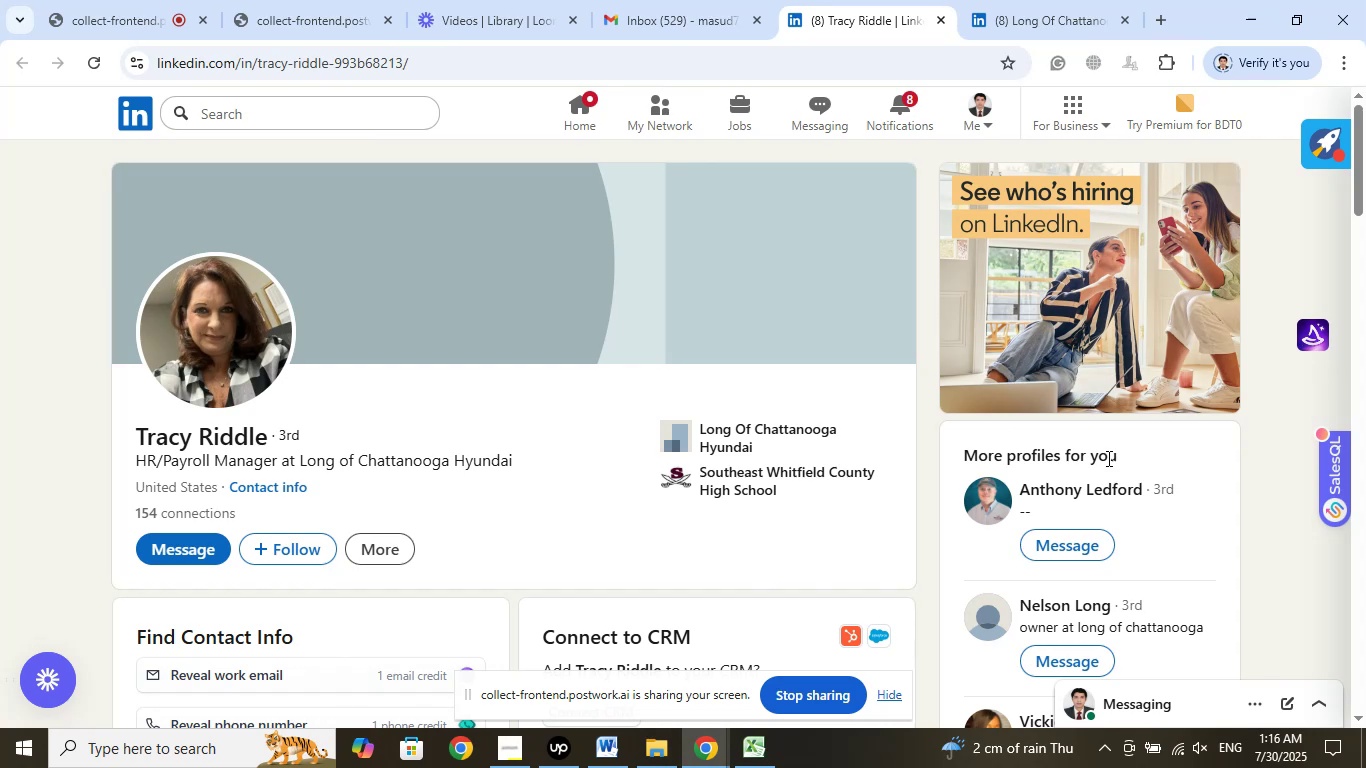 
scroll: coordinate [1199, 478], scroll_direction: down, amount: 2.0
 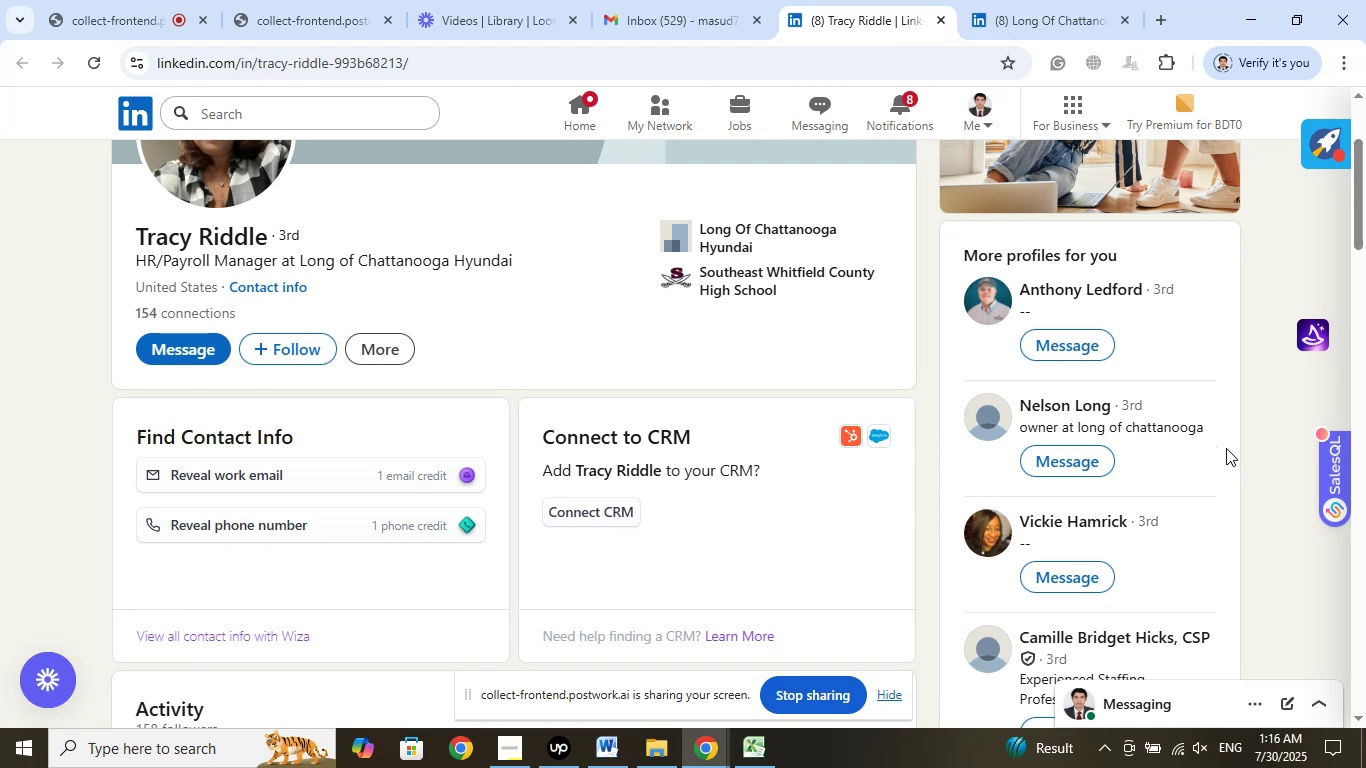 
wait(14.64)
 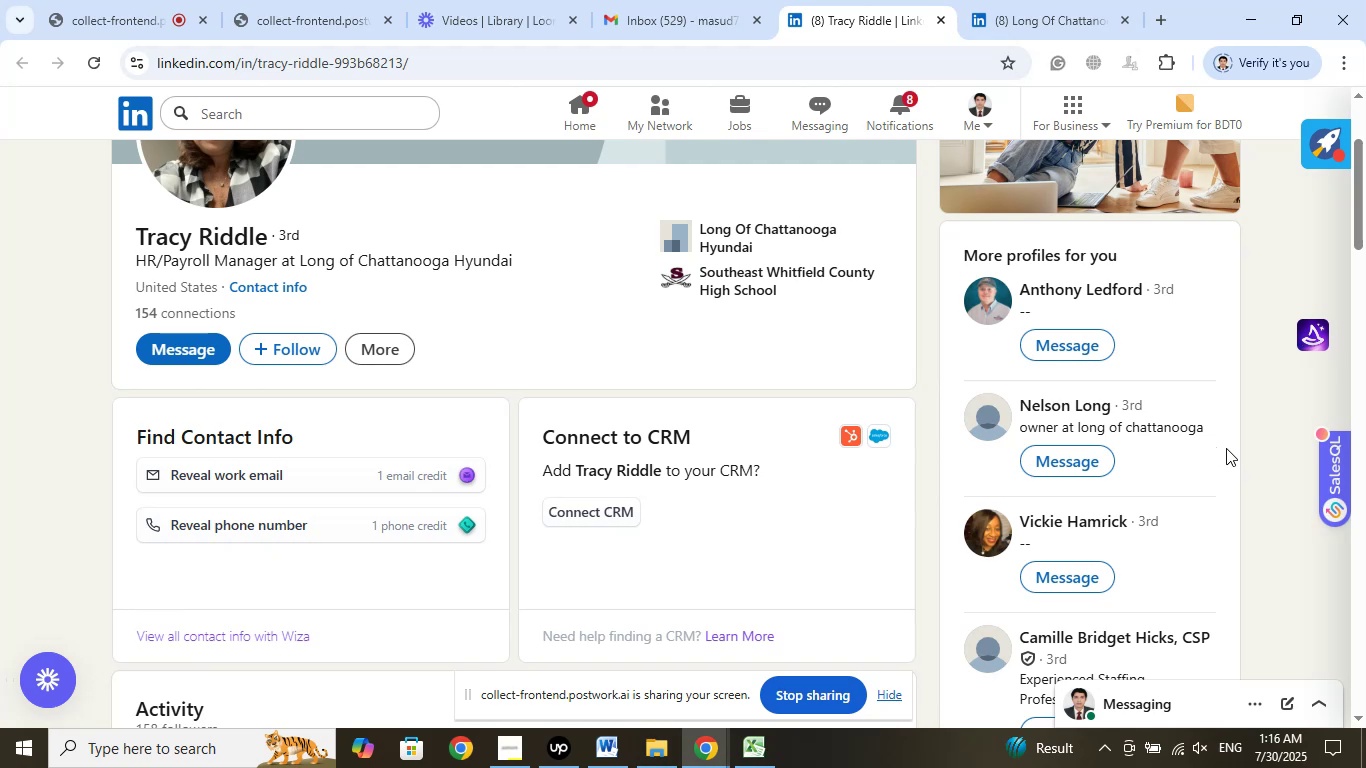 
scroll: coordinate [1225, 426], scroll_direction: down, amount: 3.0
 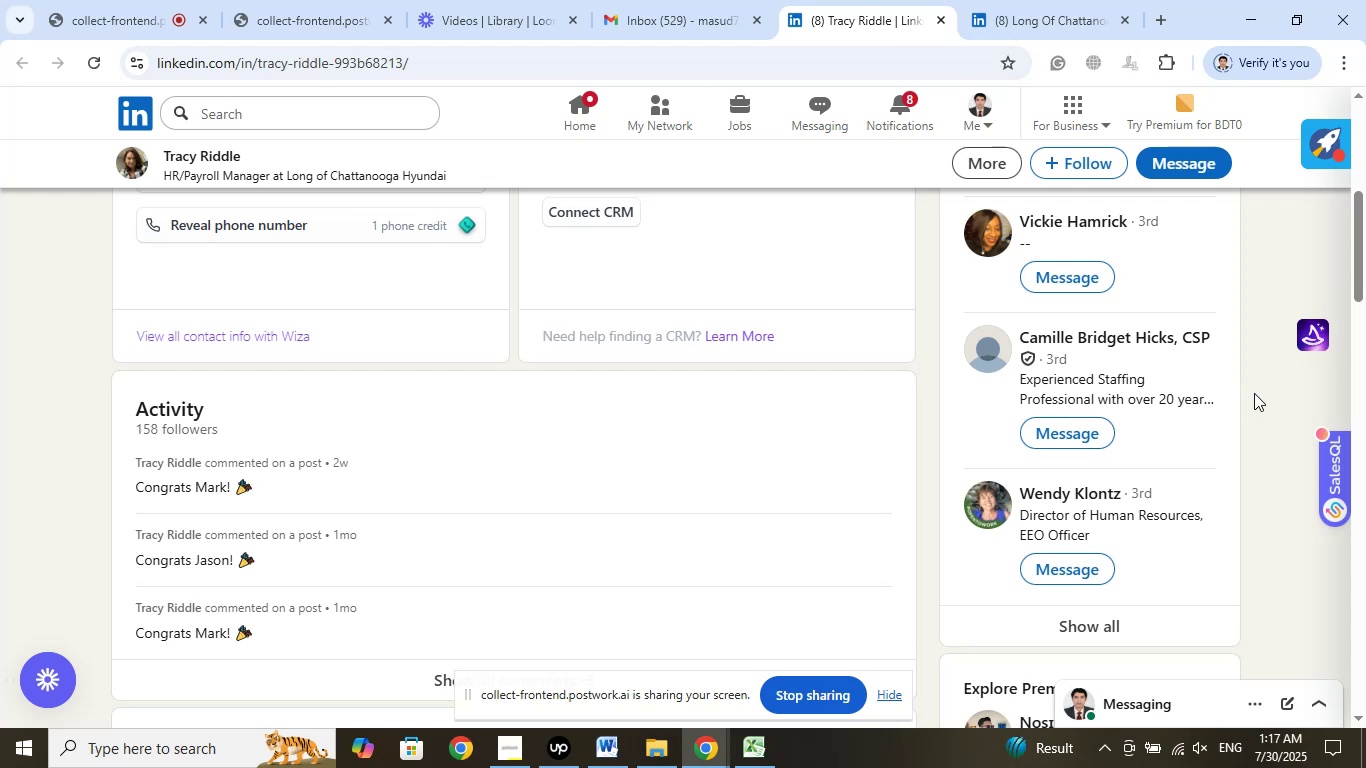 
wait(19.11)
 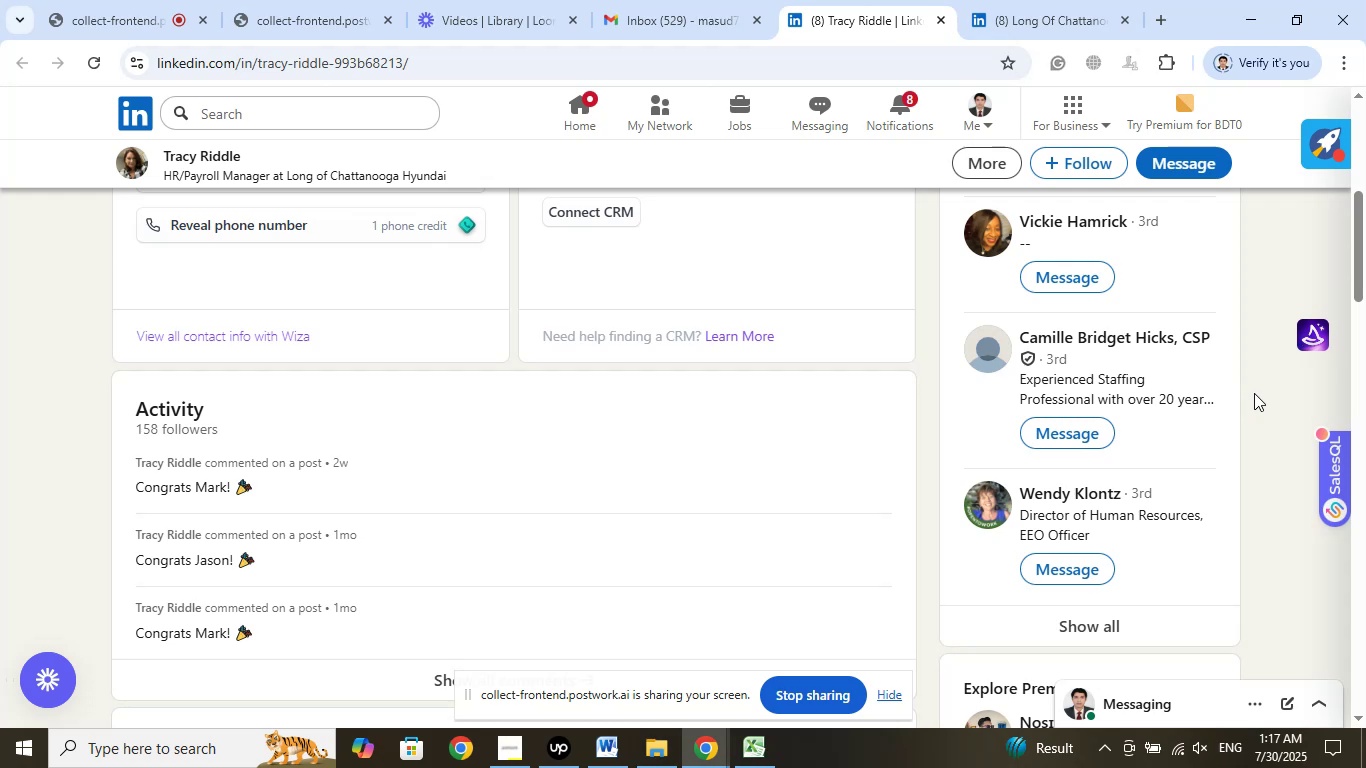 
scroll: coordinate [1247, 339], scroll_direction: down, amount: 1.0
 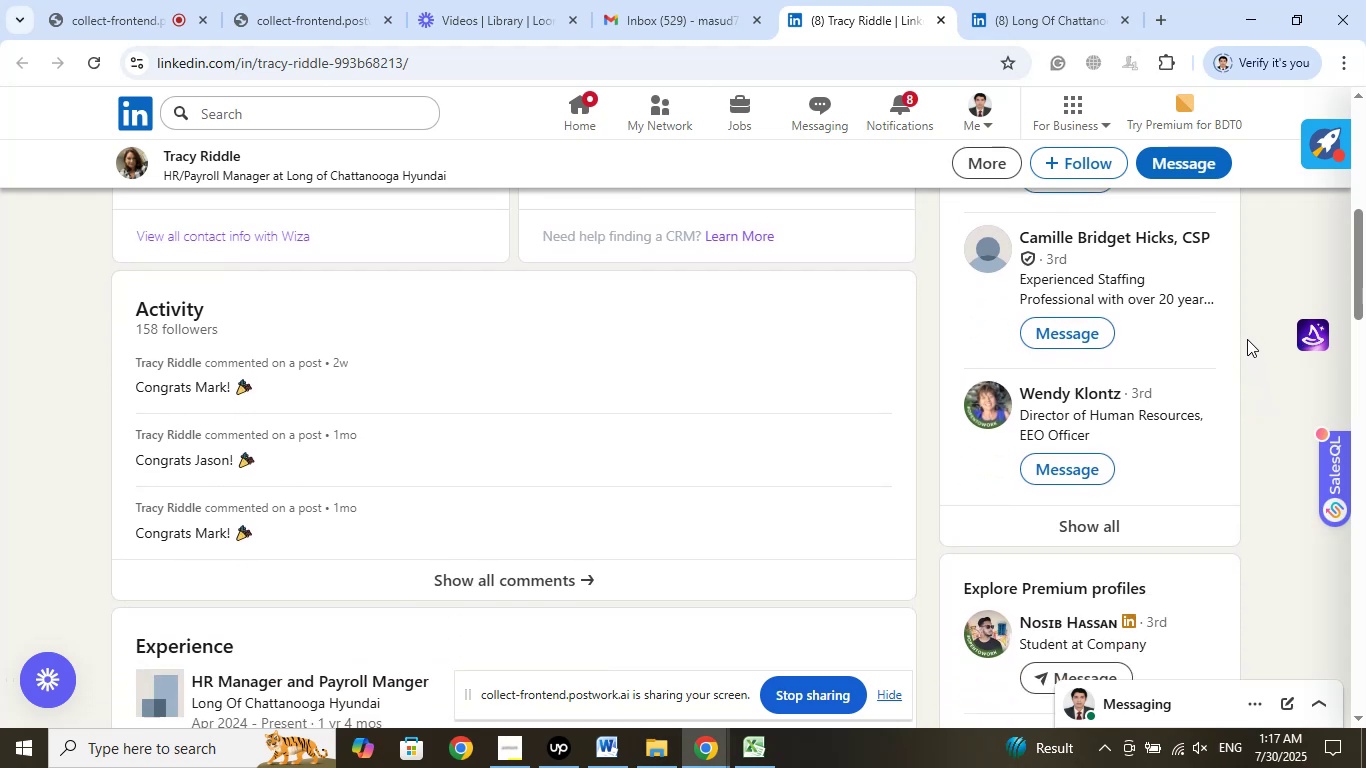 
scroll: coordinate [1247, 339], scroll_direction: up, amount: 1.0
 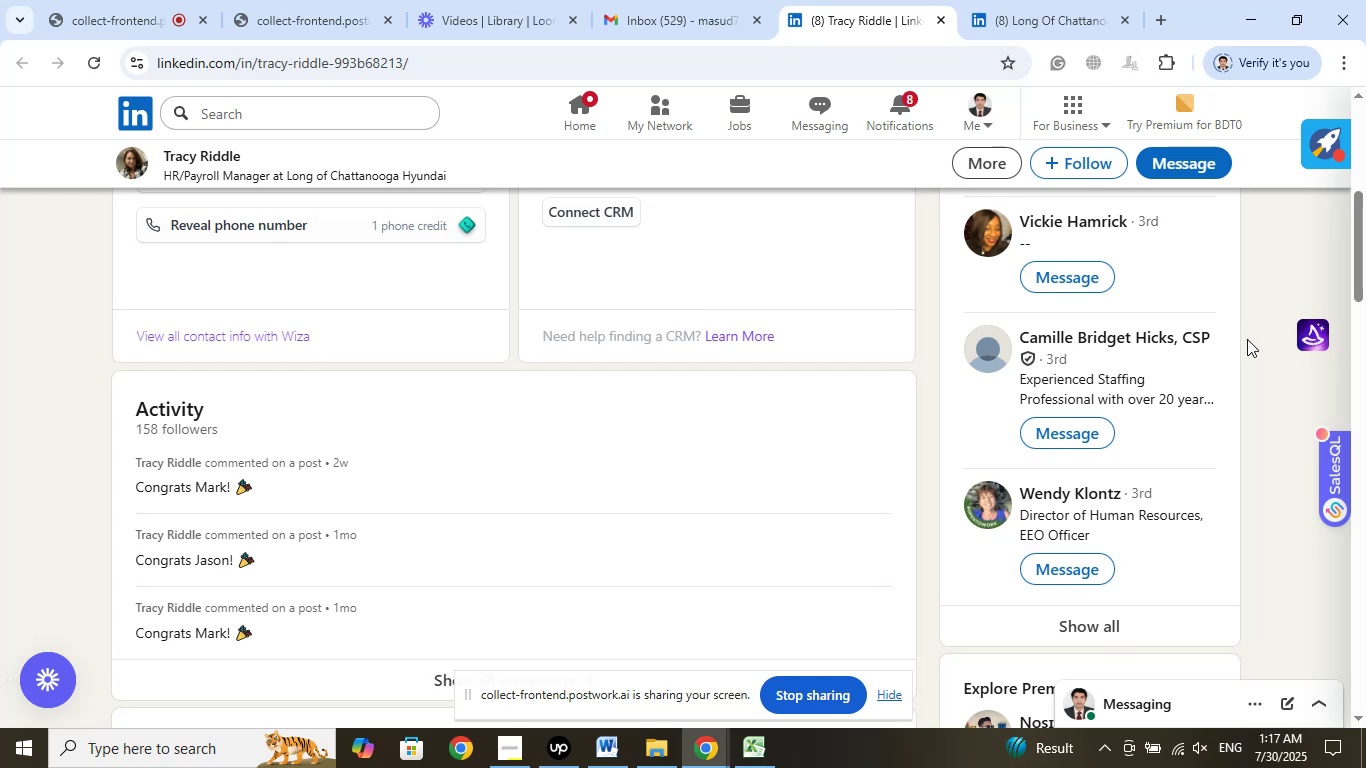 
wait(17.85)
 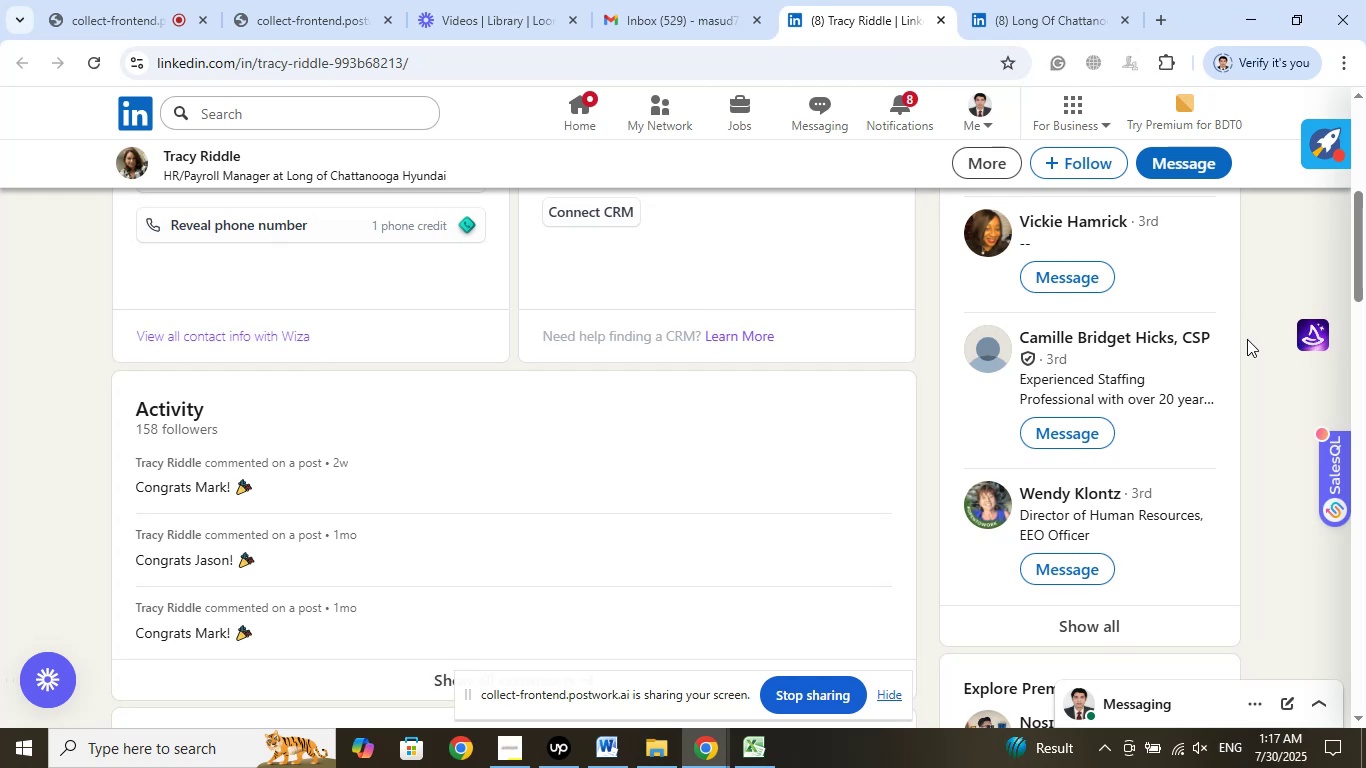 
scroll: coordinate [1219, 452], scroll_direction: up, amount: 9.0
 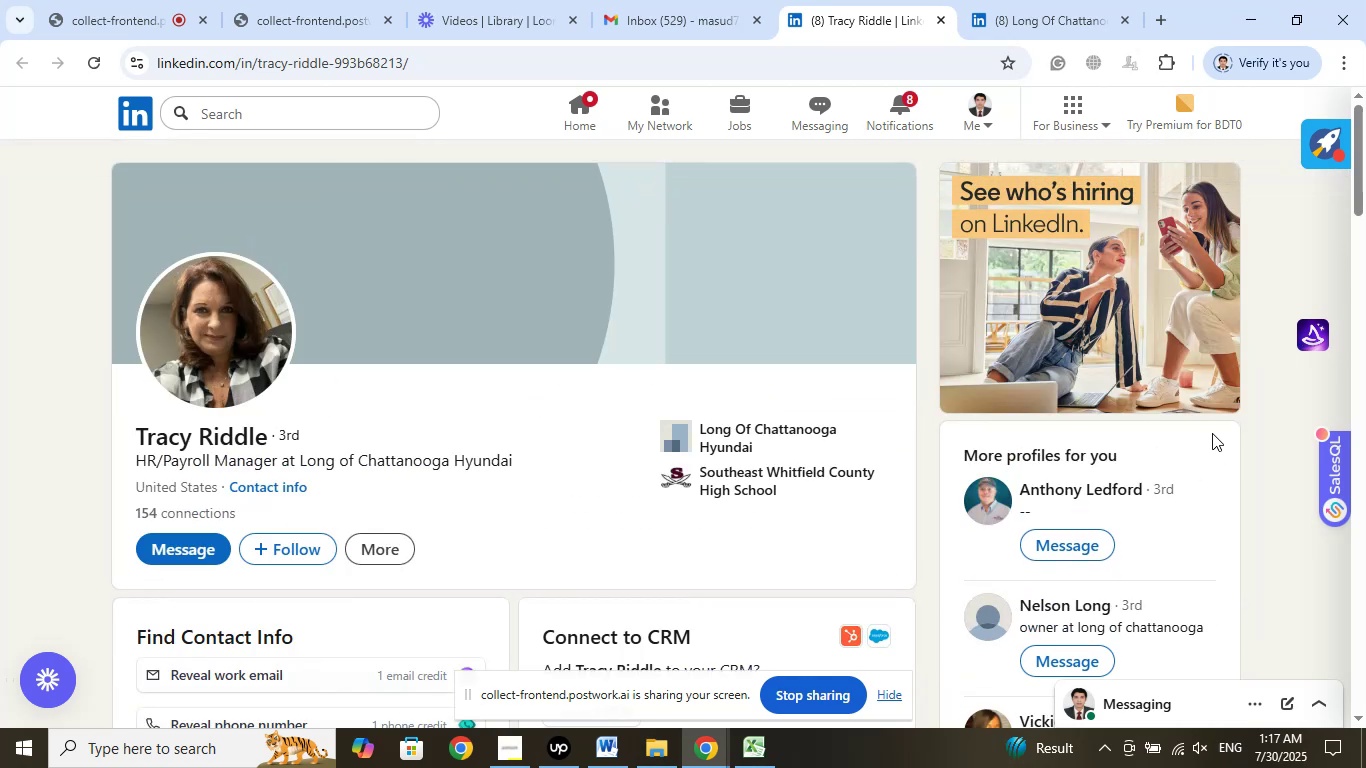 
scroll: coordinate [1212, 433], scroll_direction: down, amount: 1.0
 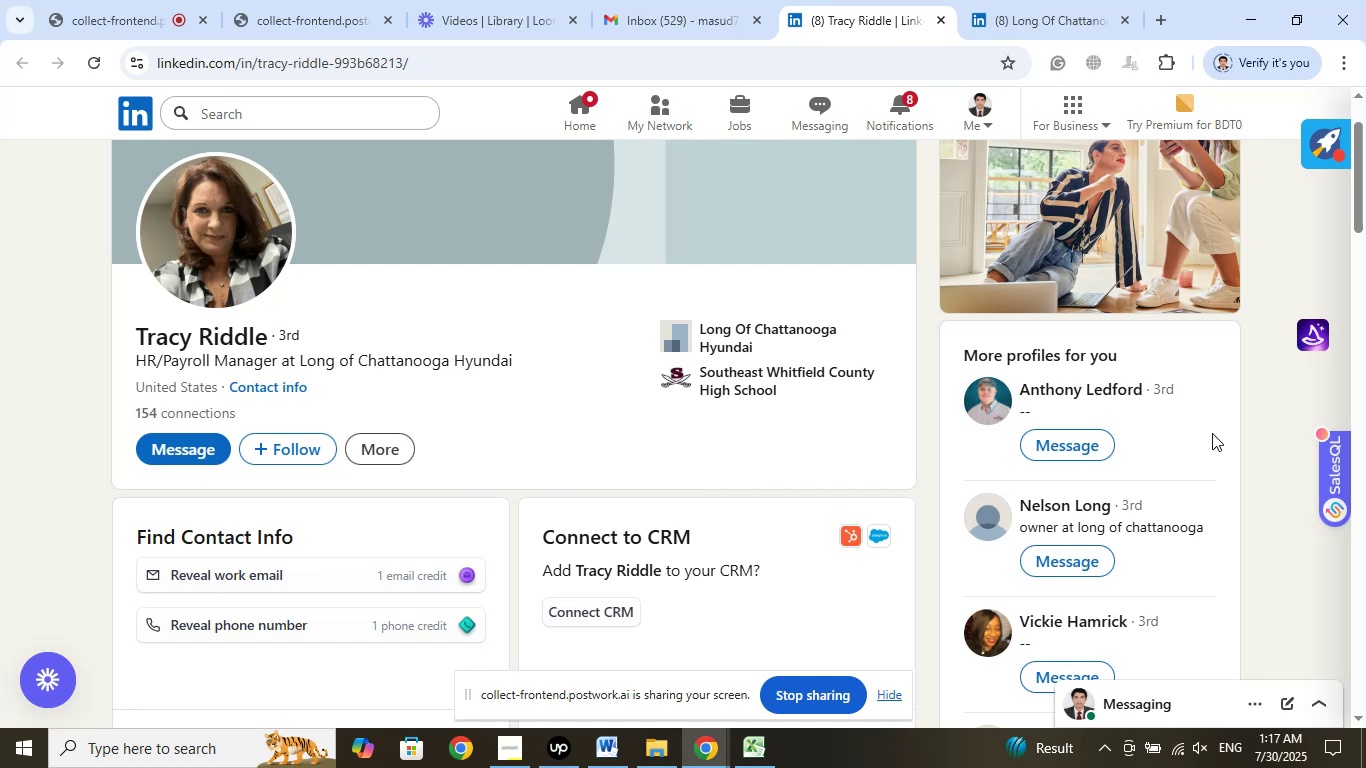 
wait(9.35)
 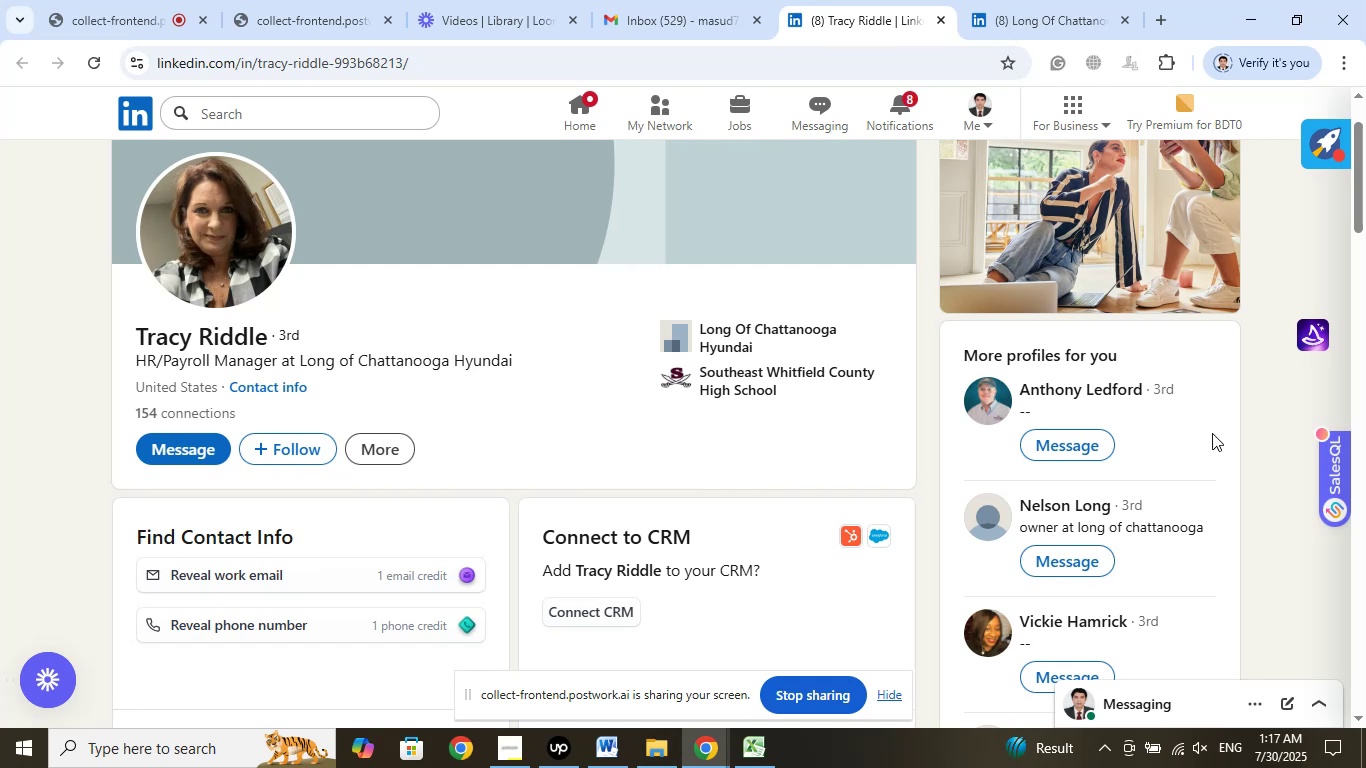 
left_click_drag(start_coordinate=[956, 354], to_coordinate=[1142, 355])
 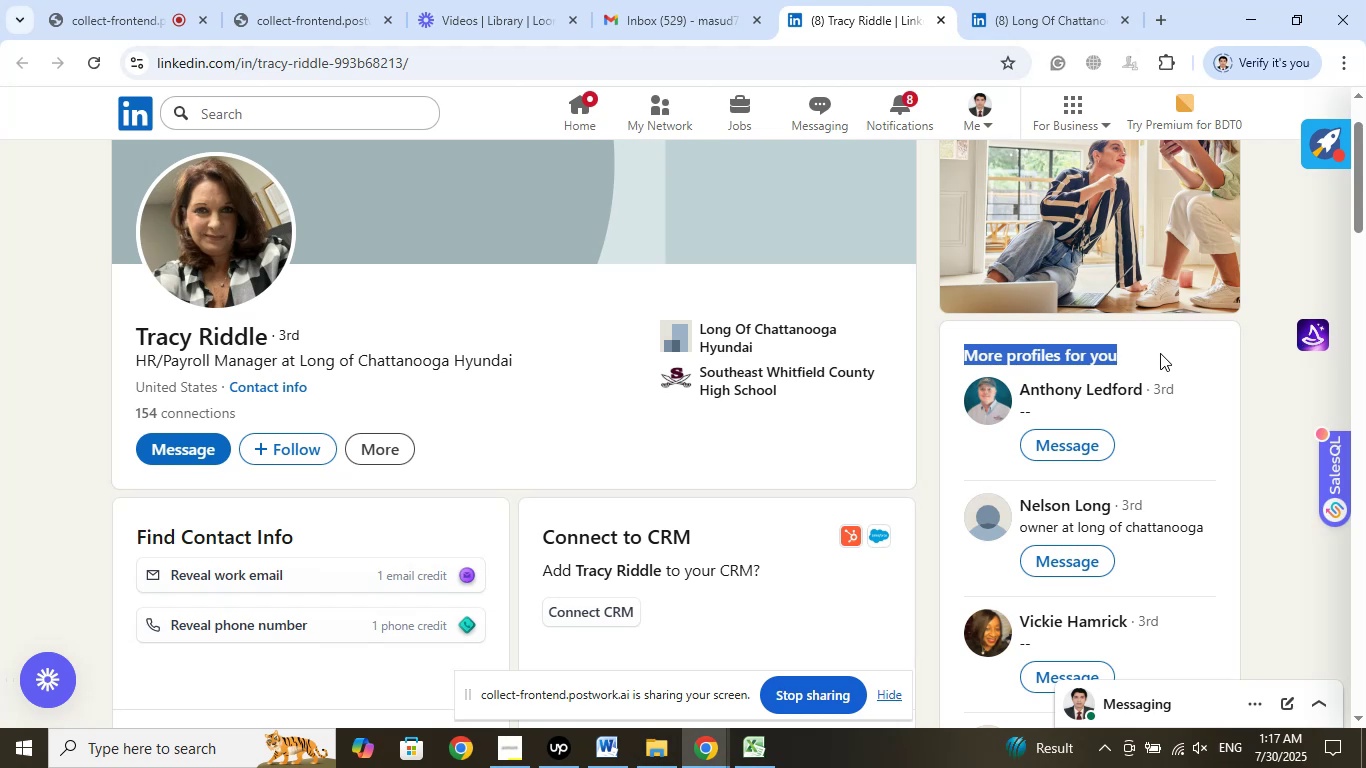 
left_click([1160, 353])
 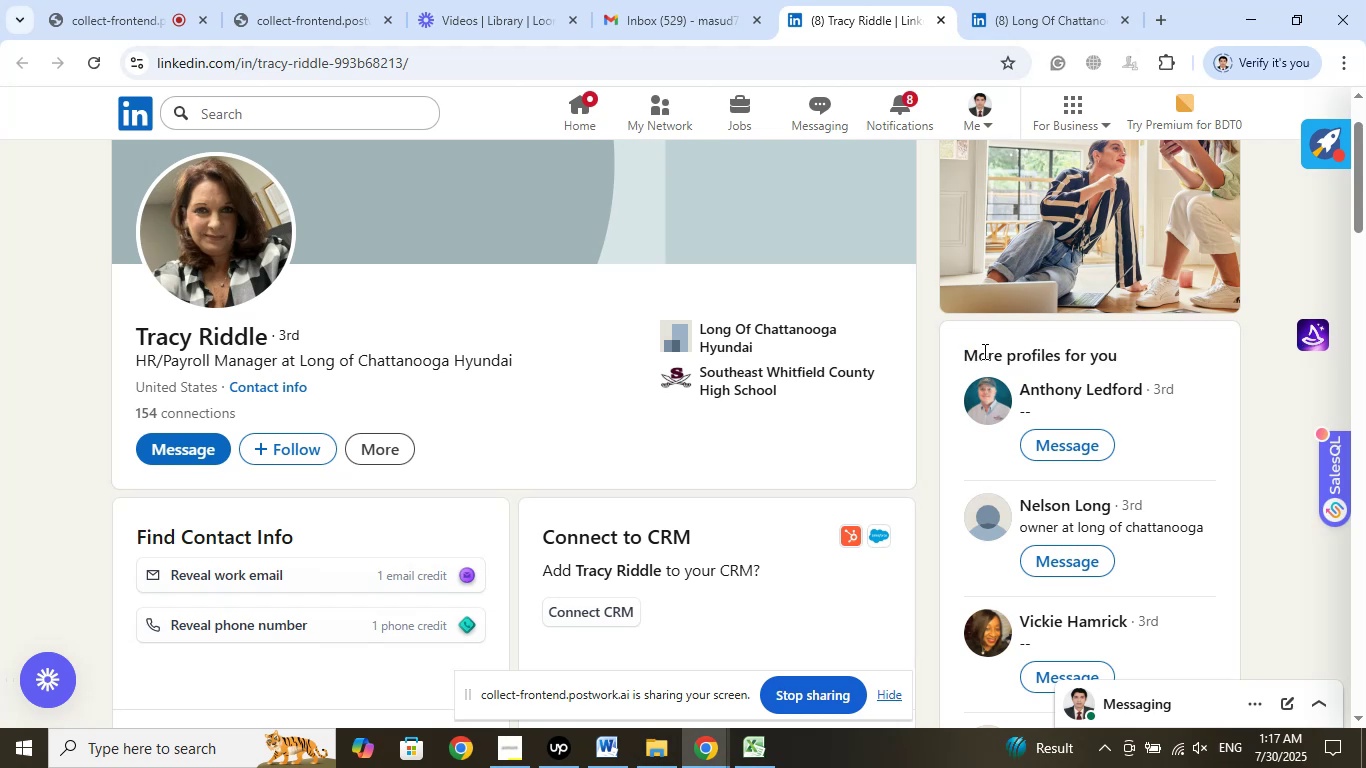 
left_click_drag(start_coordinate=[972, 349], to_coordinate=[1149, 356])
 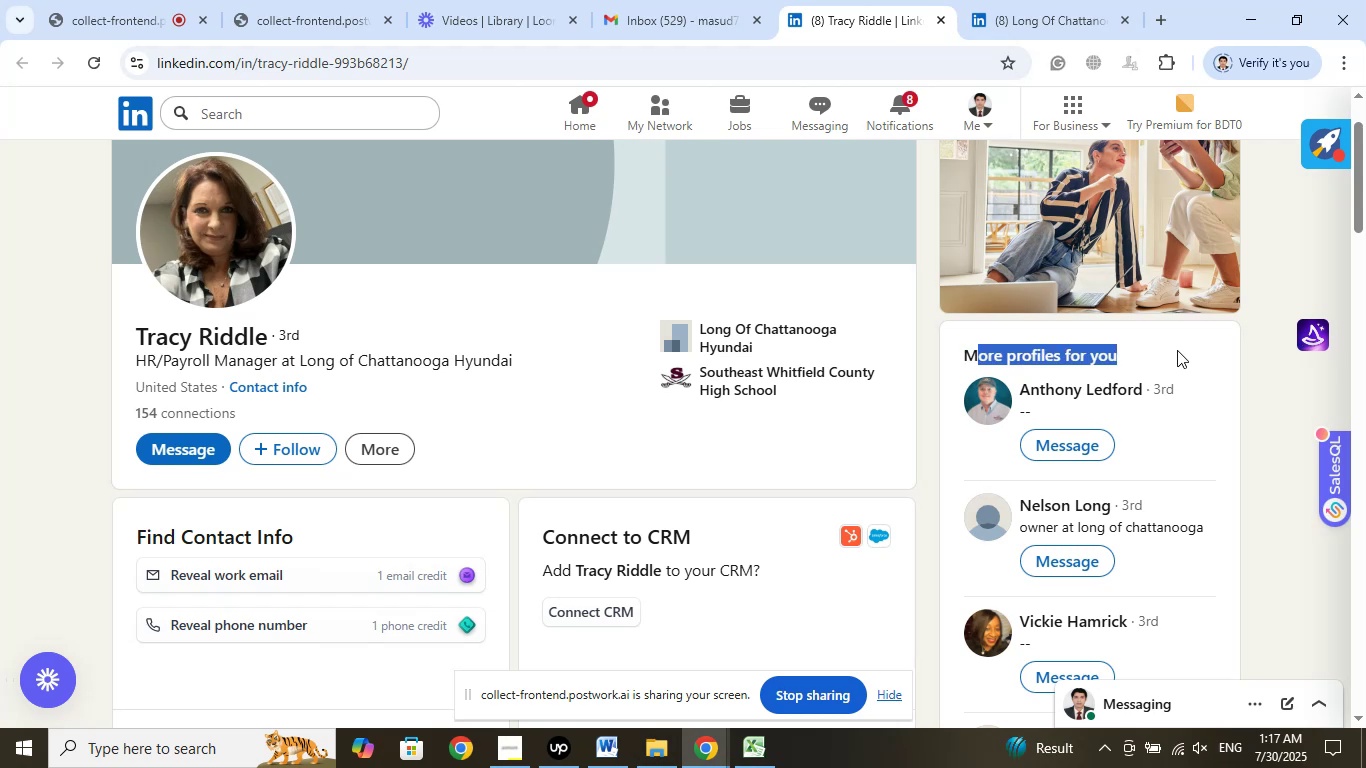 
left_click([1177, 350])
 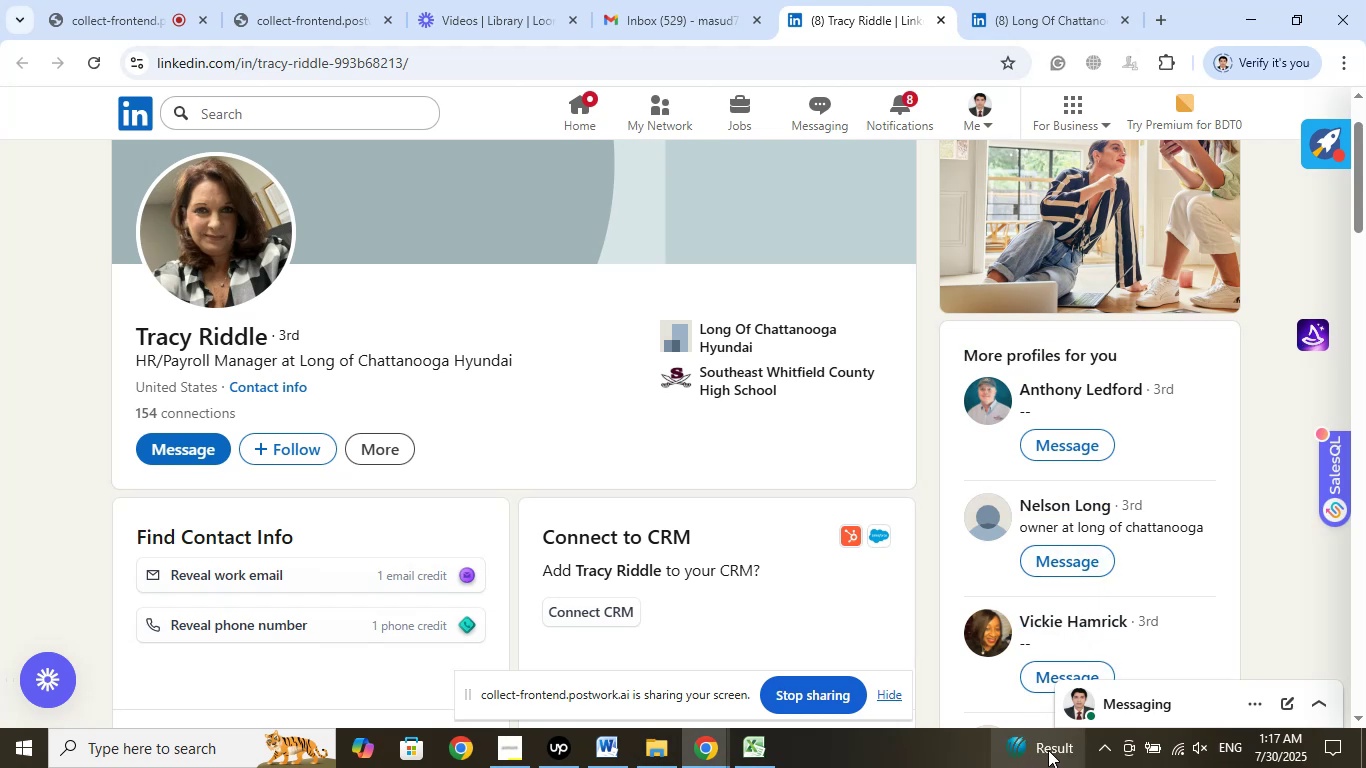 
wait(8.93)
 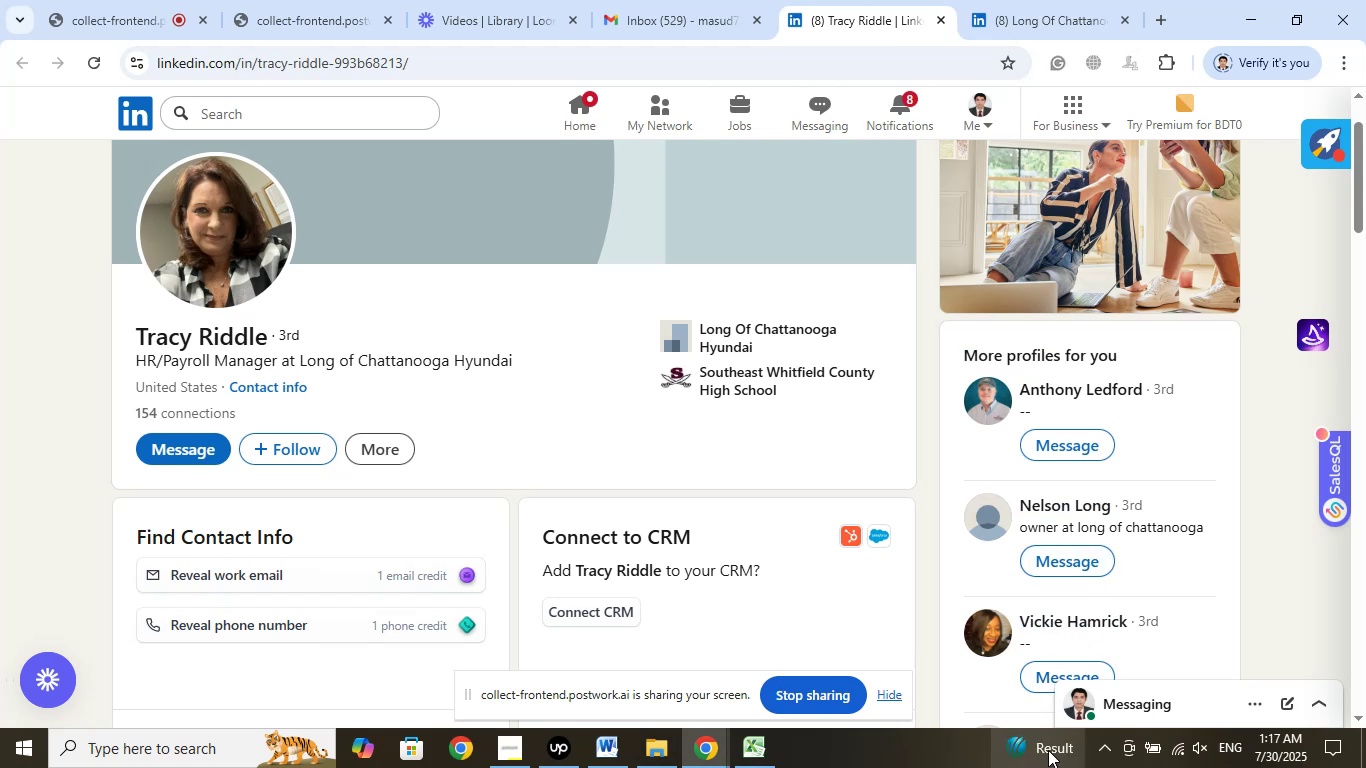 
left_click_drag(start_coordinate=[148, 357], to_coordinate=[544, 354])
 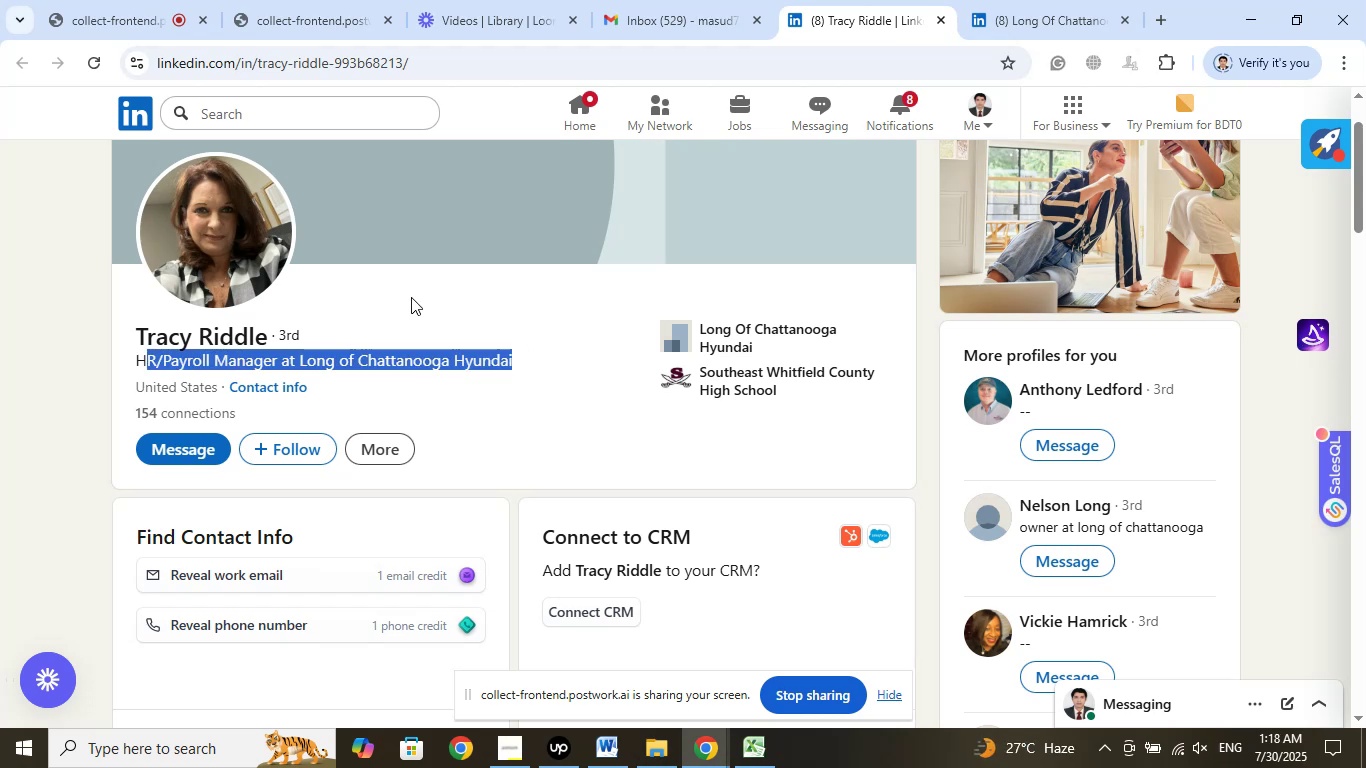 
left_click([411, 297])
 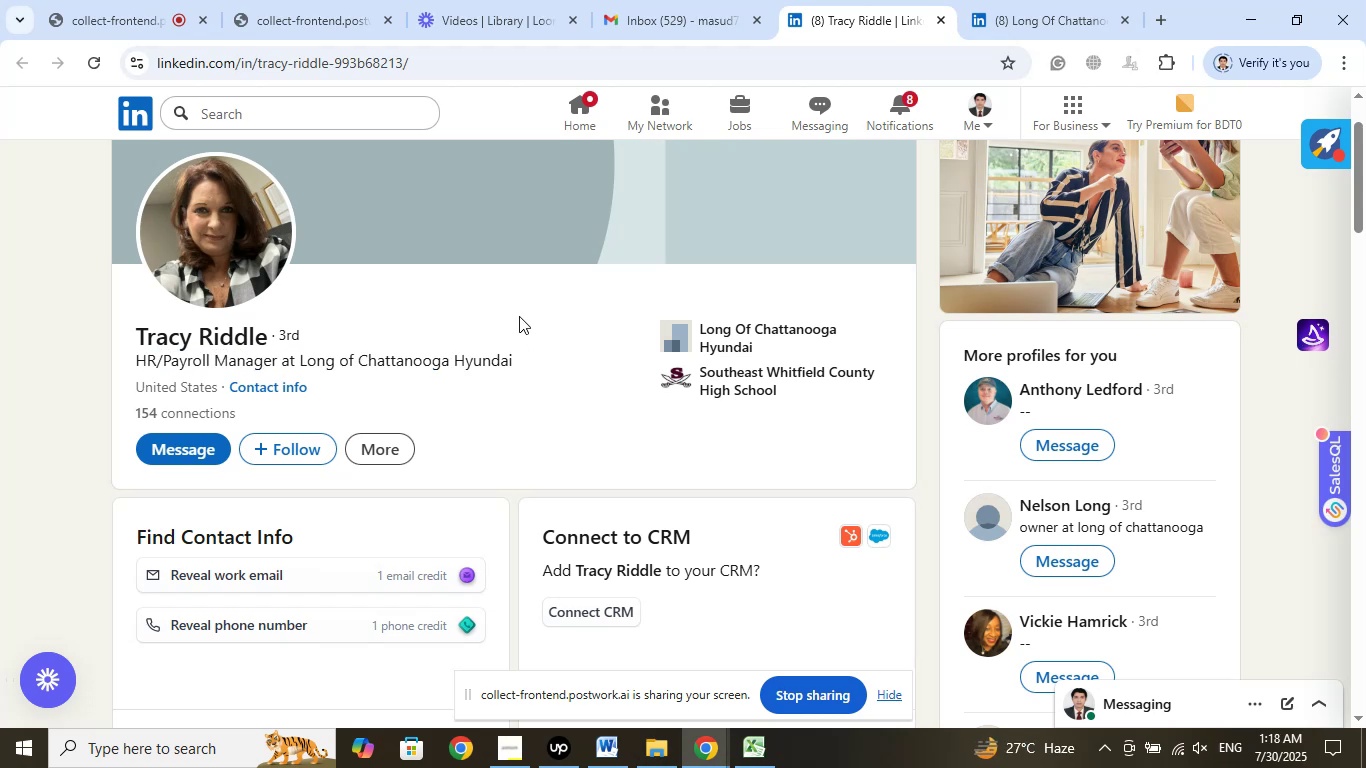 
left_click([519, 316])
 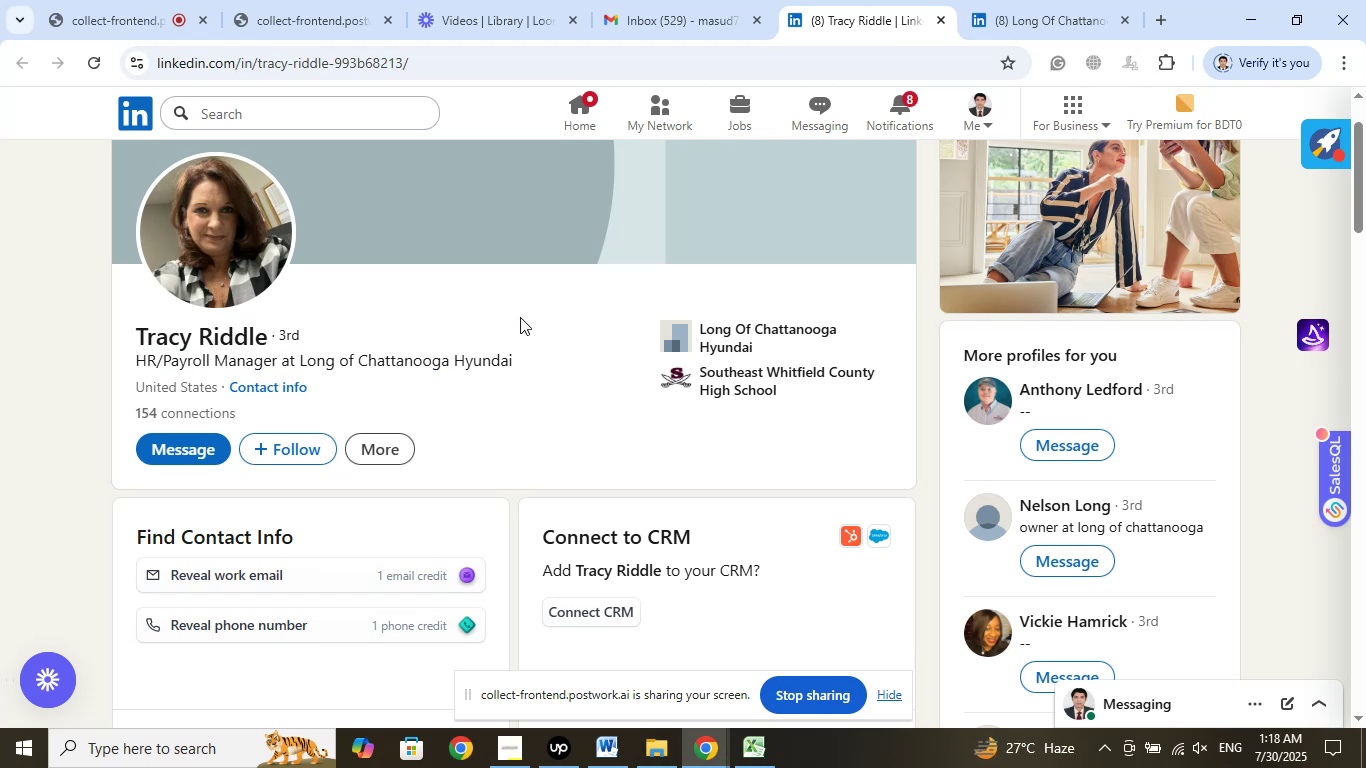 
wait(5.29)
 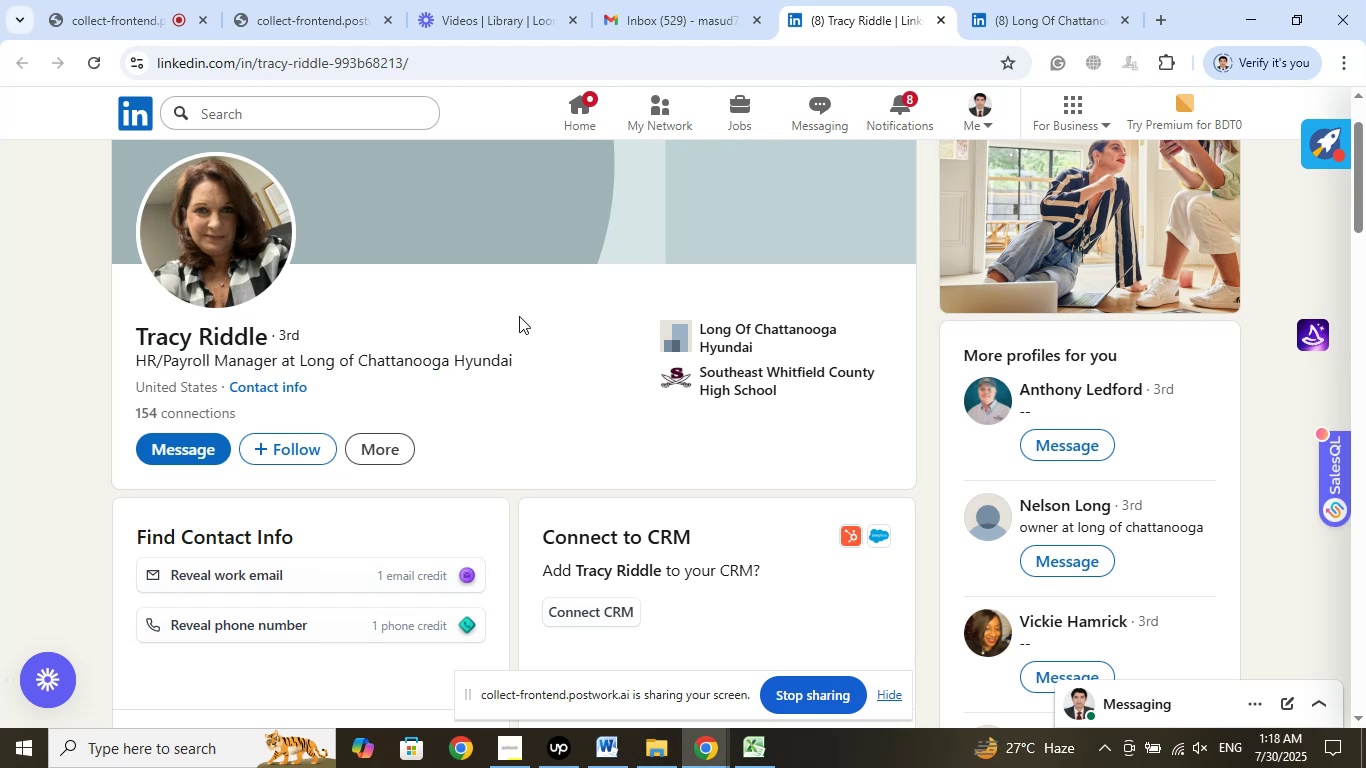 
left_click_drag(start_coordinate=[114, 339], to_coordinate=[535, 368])
 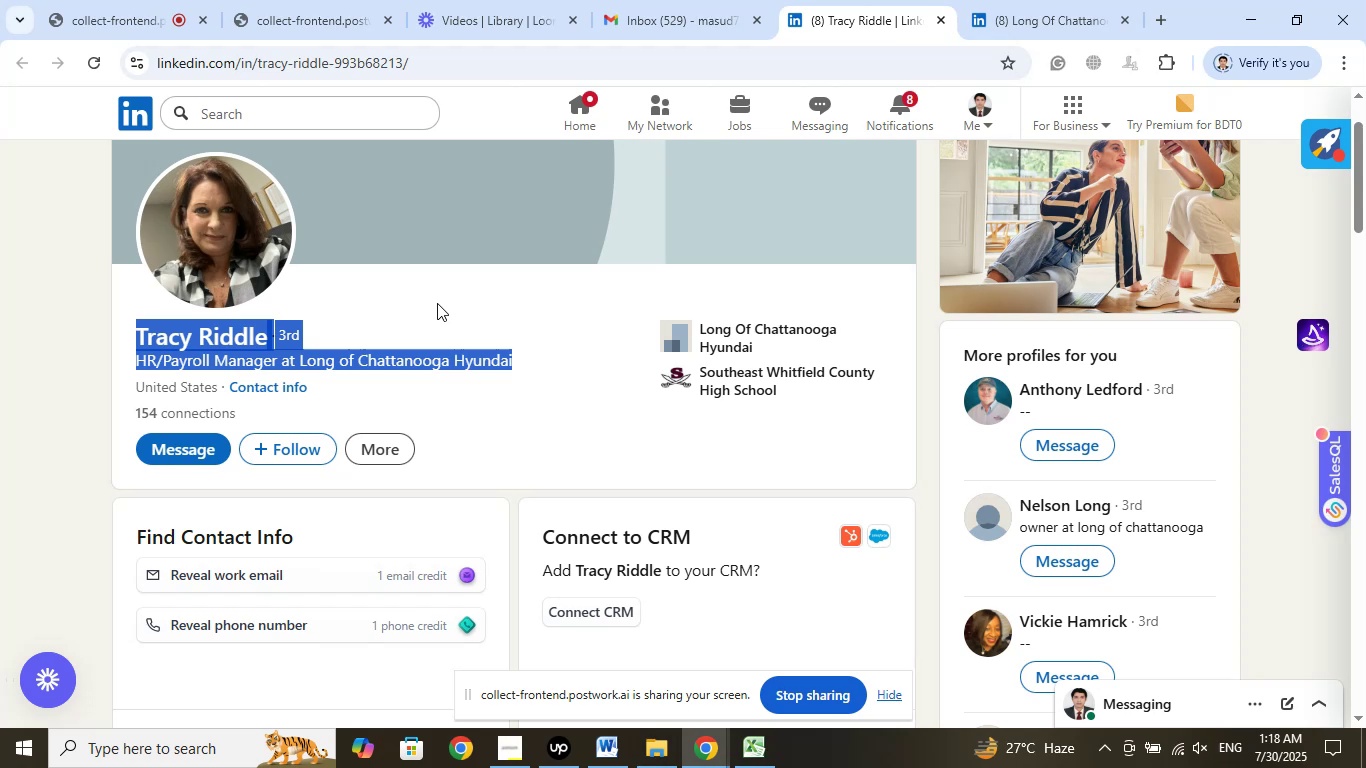 
left_click([437, 303])
 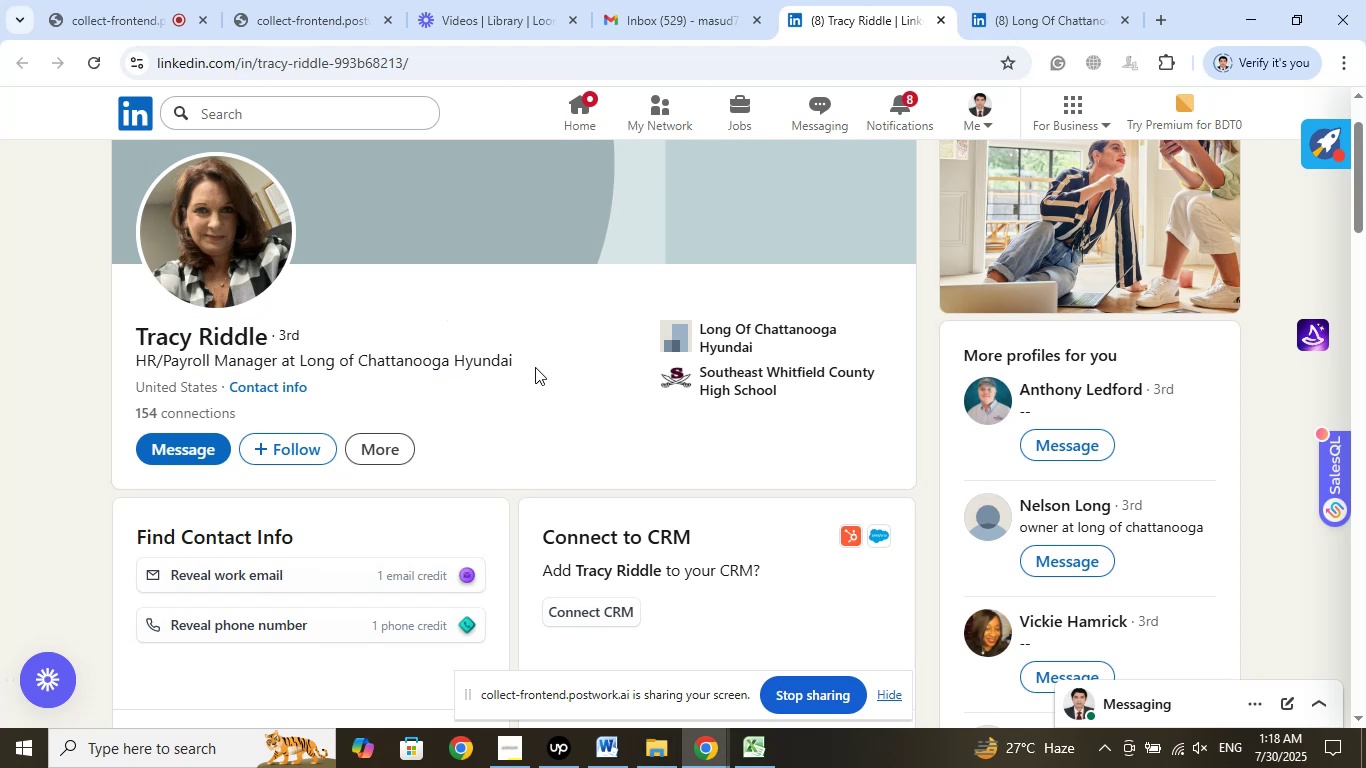 
left_click_drag(start_coordinate=[535, 365], to_coordinate=[129, 362])
 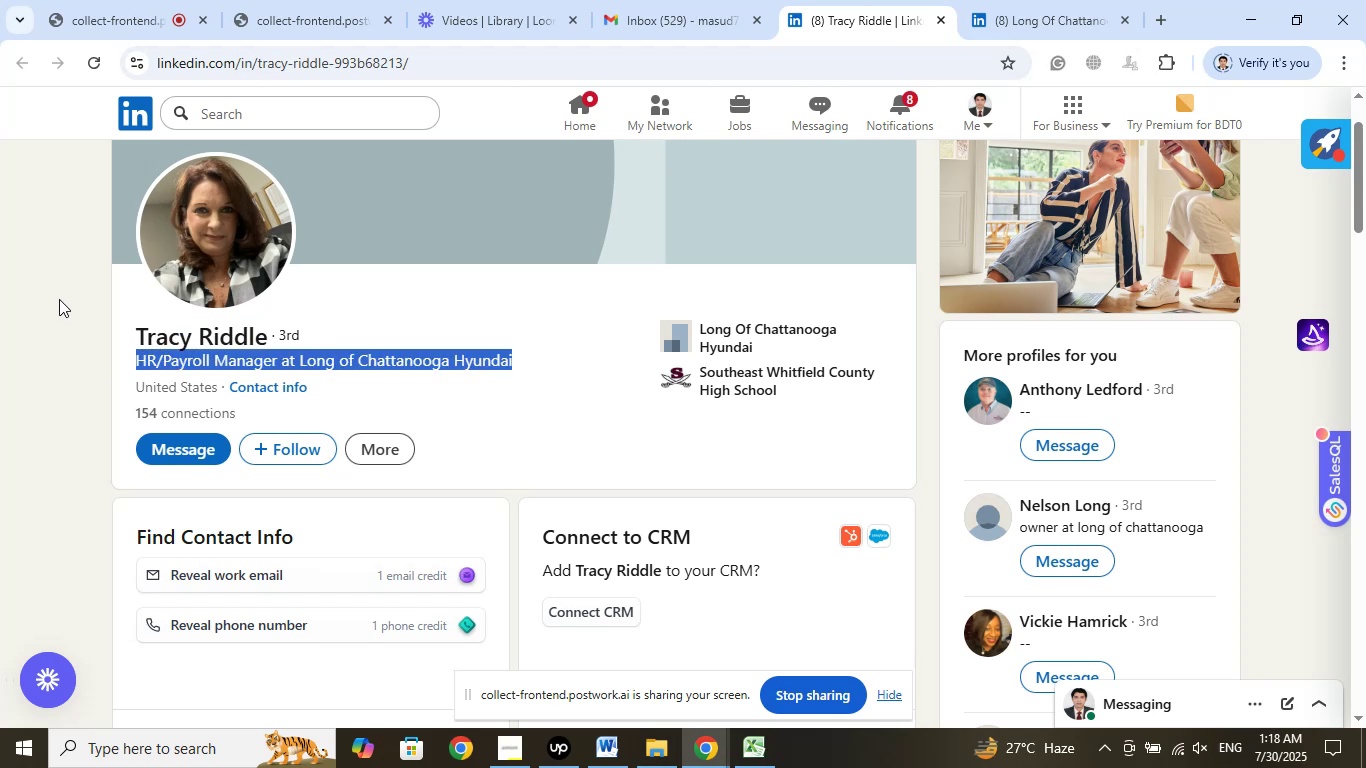 
left_click([59, 296])
 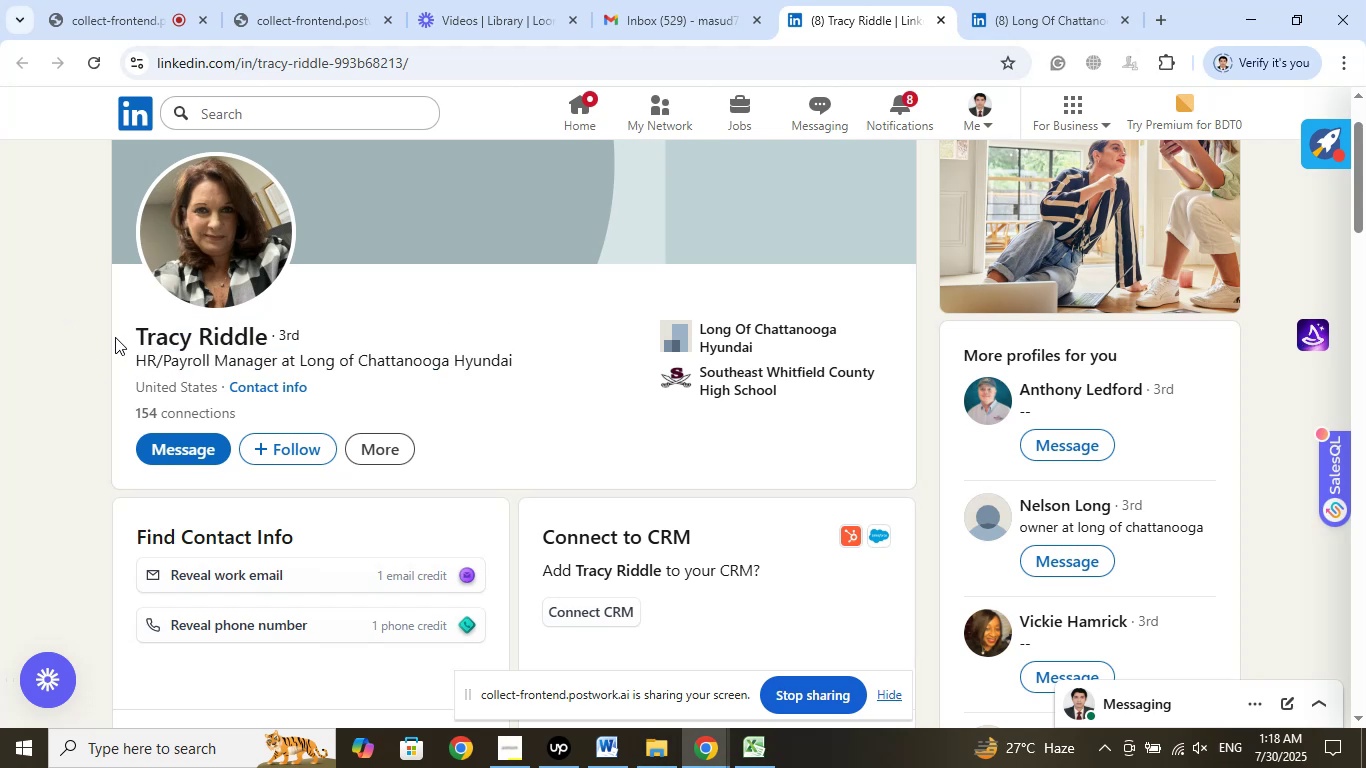 
left_click_drag(start_coordinate=[111, 337], to_coordinate=[355, 330])
 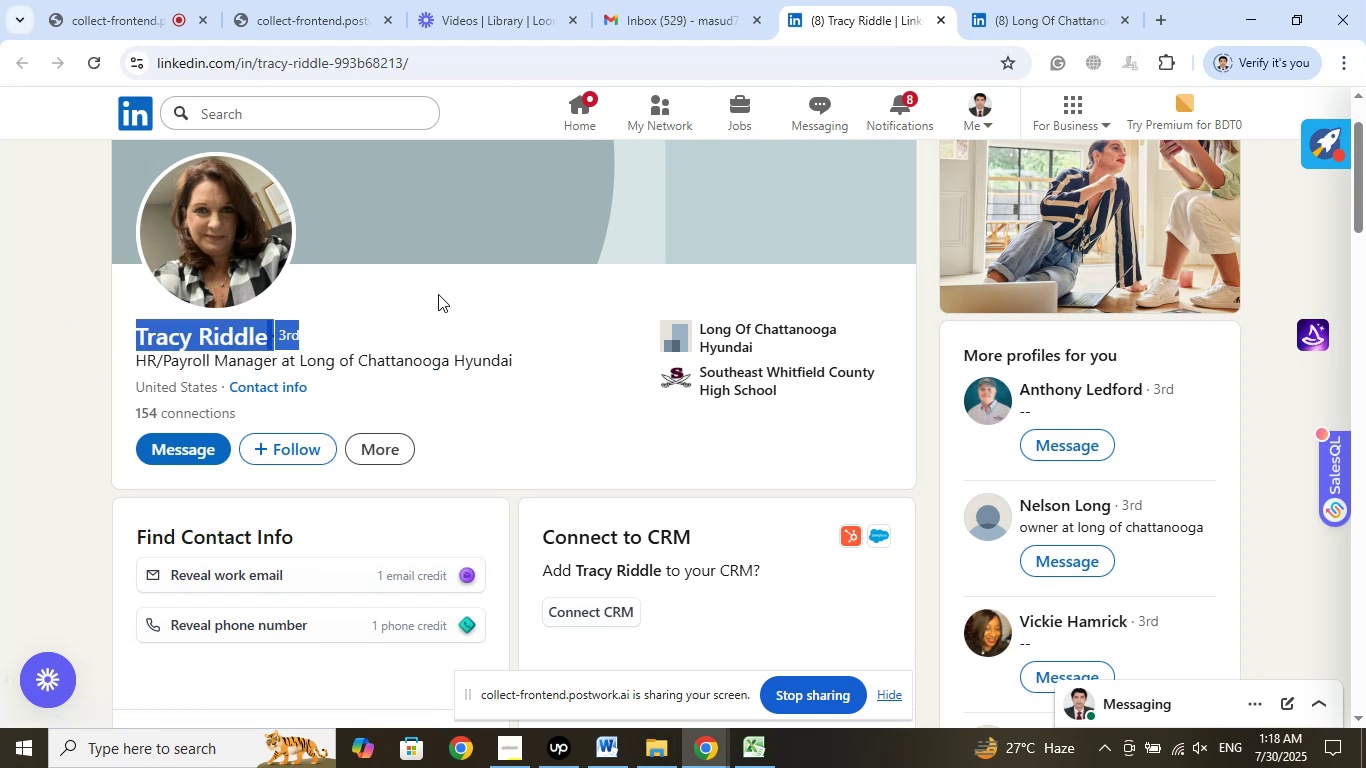 
left_click([438, 294])
 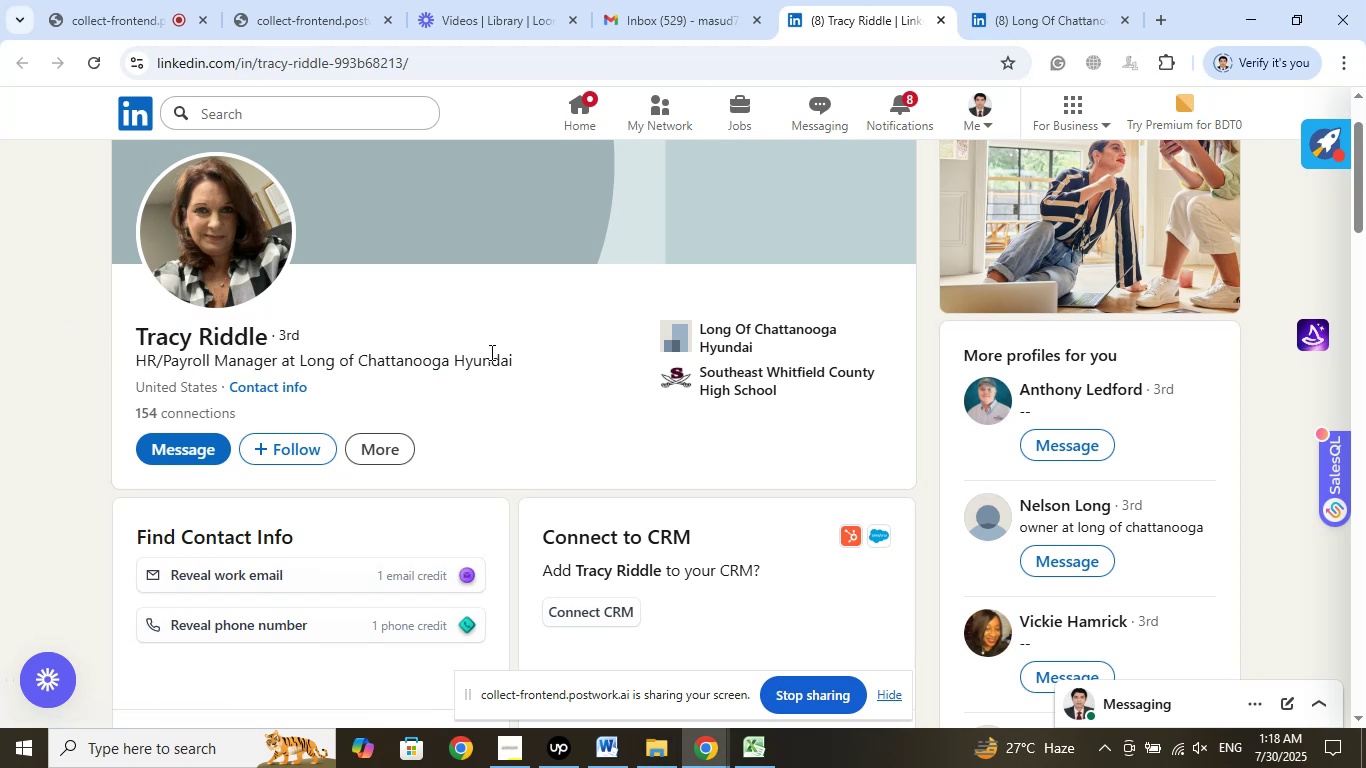 
left_click_drag(start_coordinate=[535, 358], to_coordinate=[126, 333])
 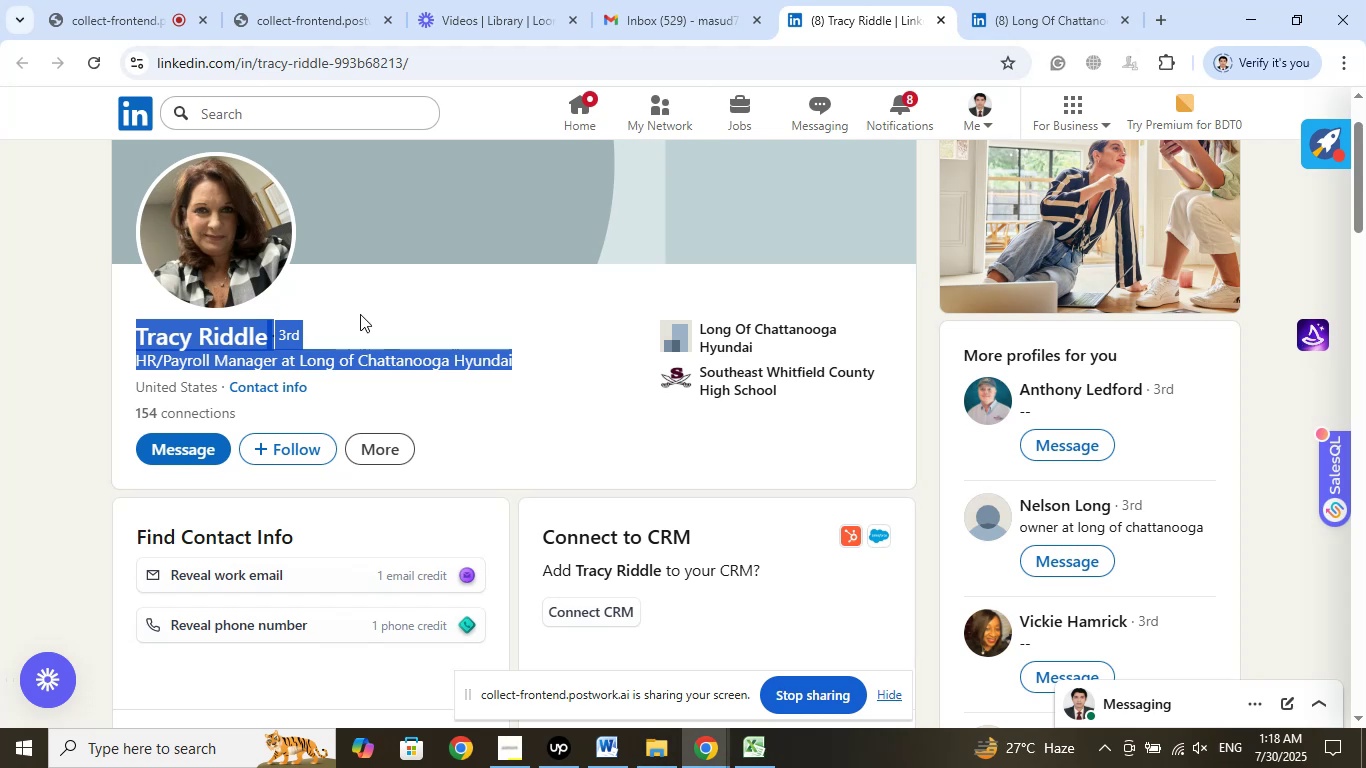 
left_click([360, 314])
 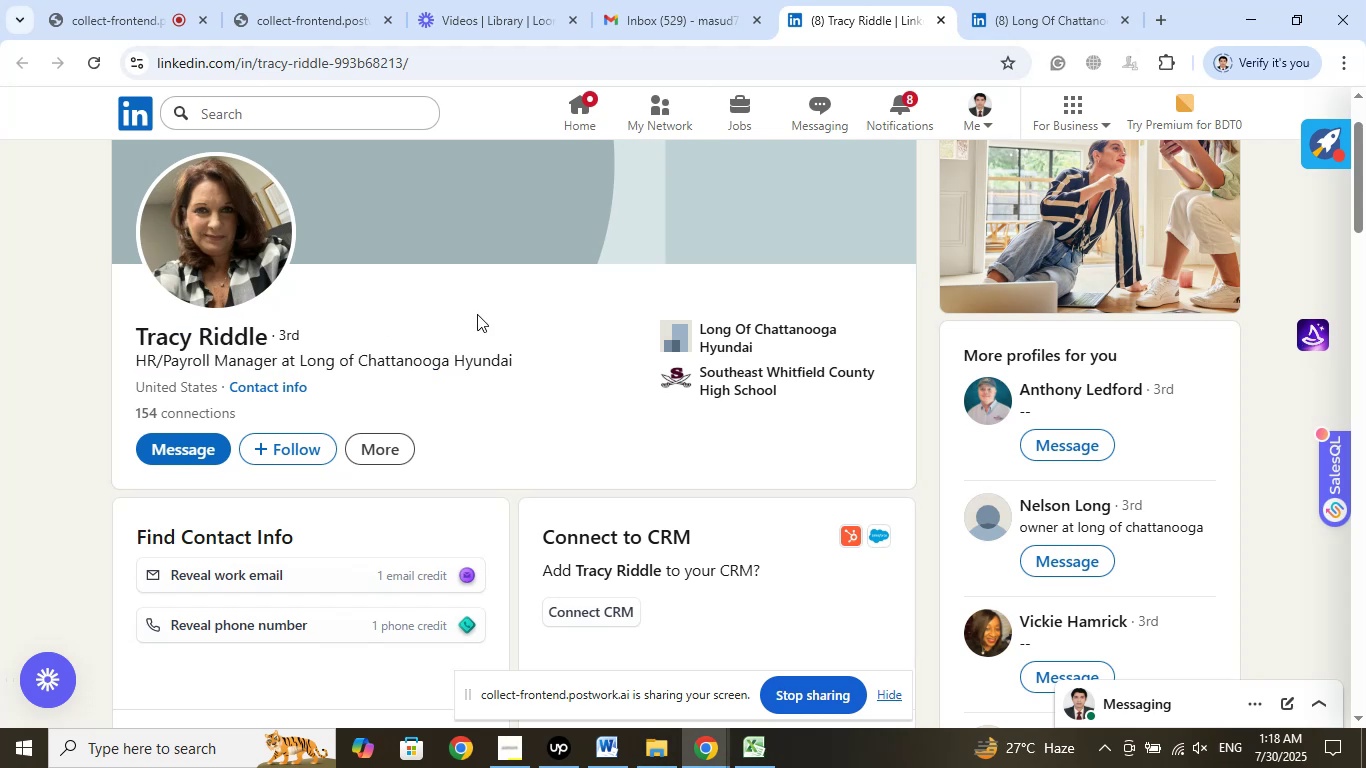 
left_click([477, 314])
 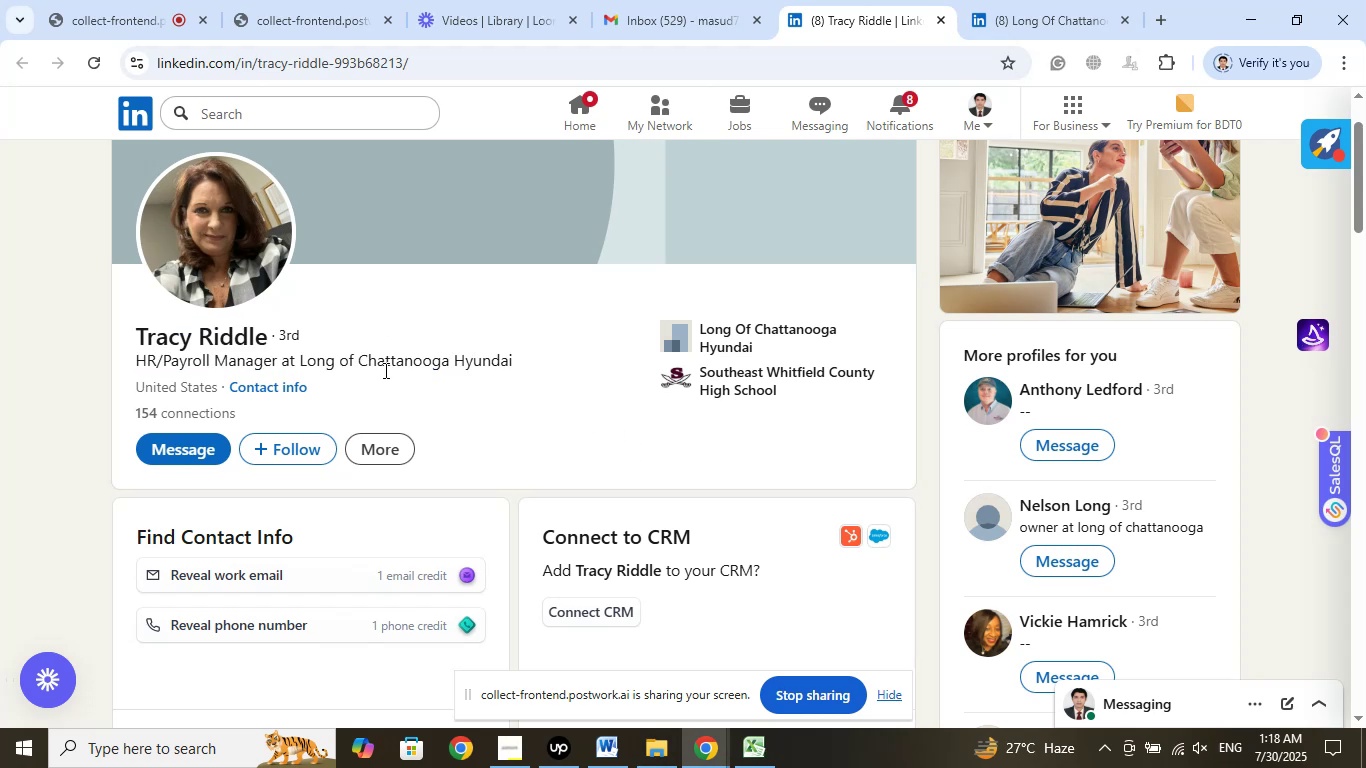 
left_click_drag(start_coordinate=[151, 352], to_coordinate=[250, 349])
 